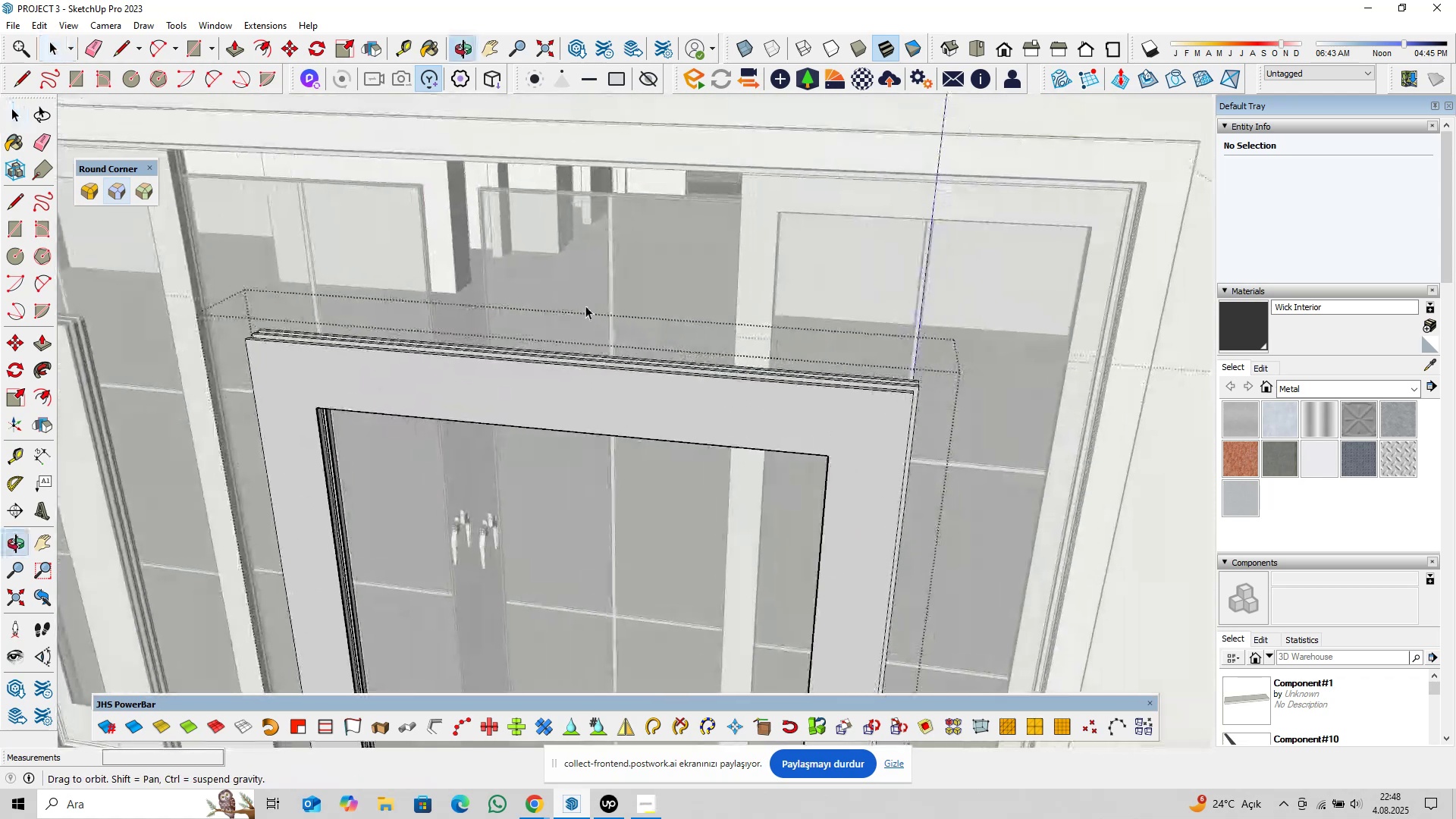 
hold_key(key=ShiftLeft, duration=0.36)
 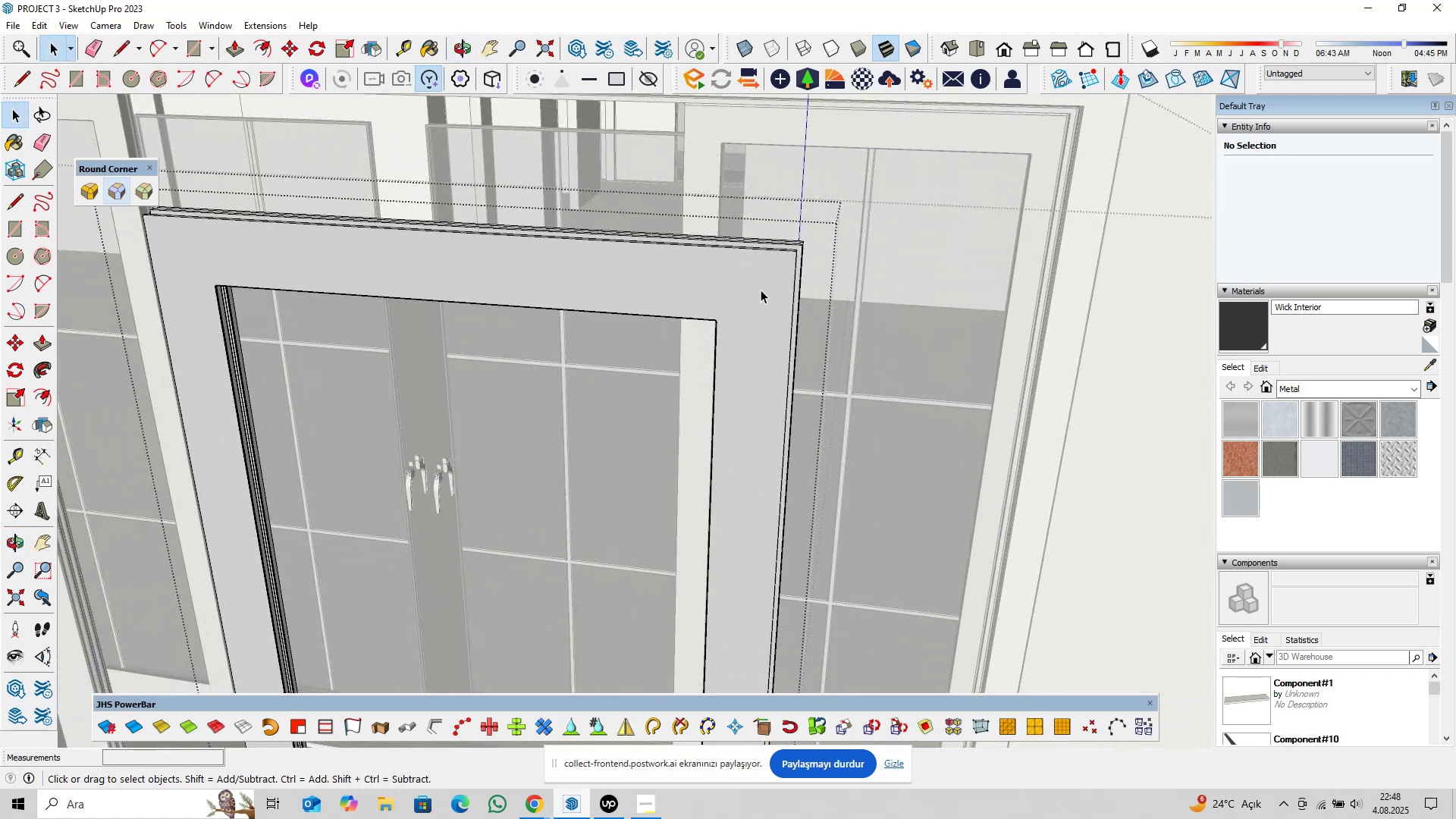 
scroll: coordinate [752, 355], scroll_direction: down, amount: 11.0
 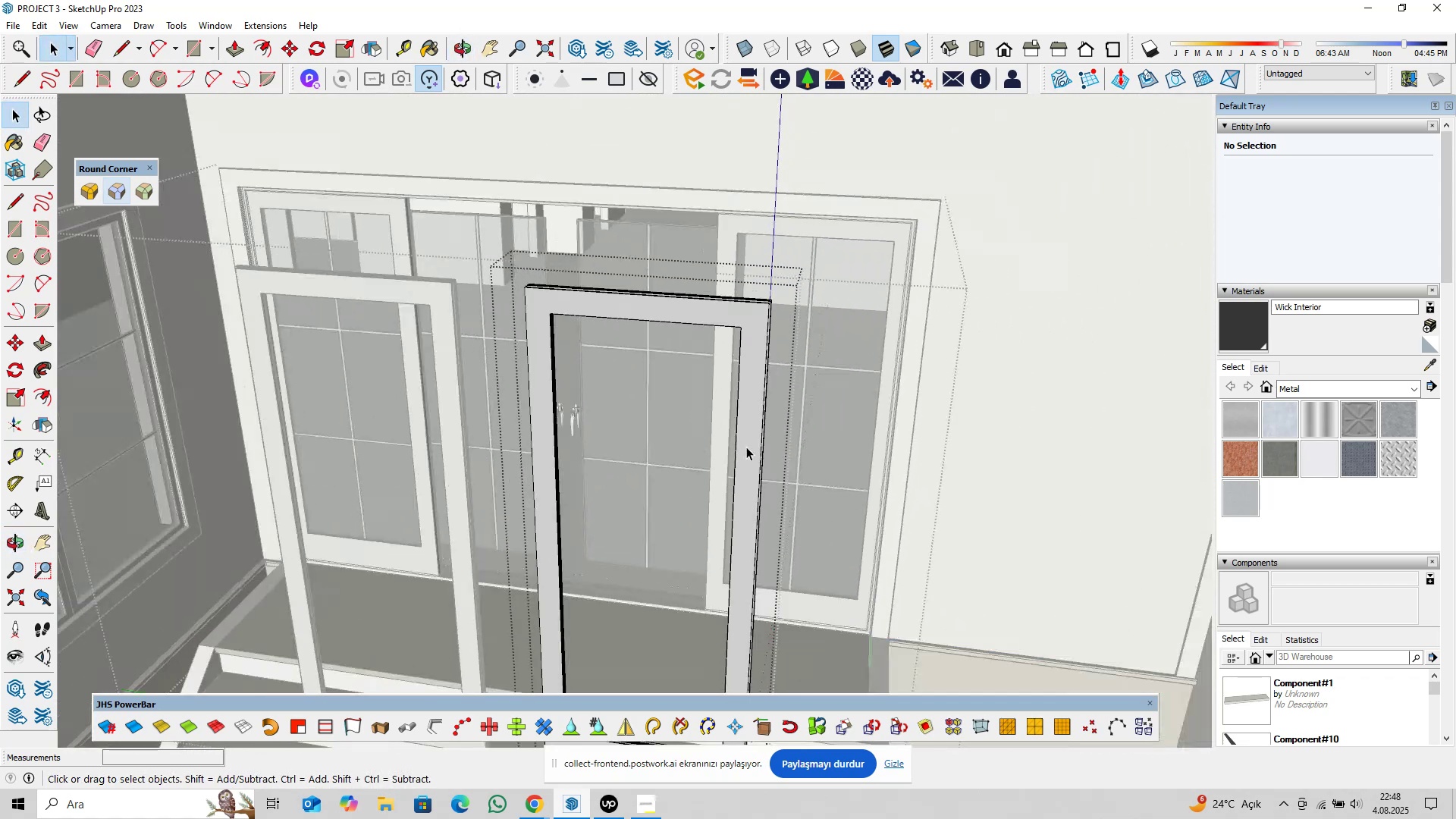 
hold_key(key=ShiftLeft, duration=0.32)
 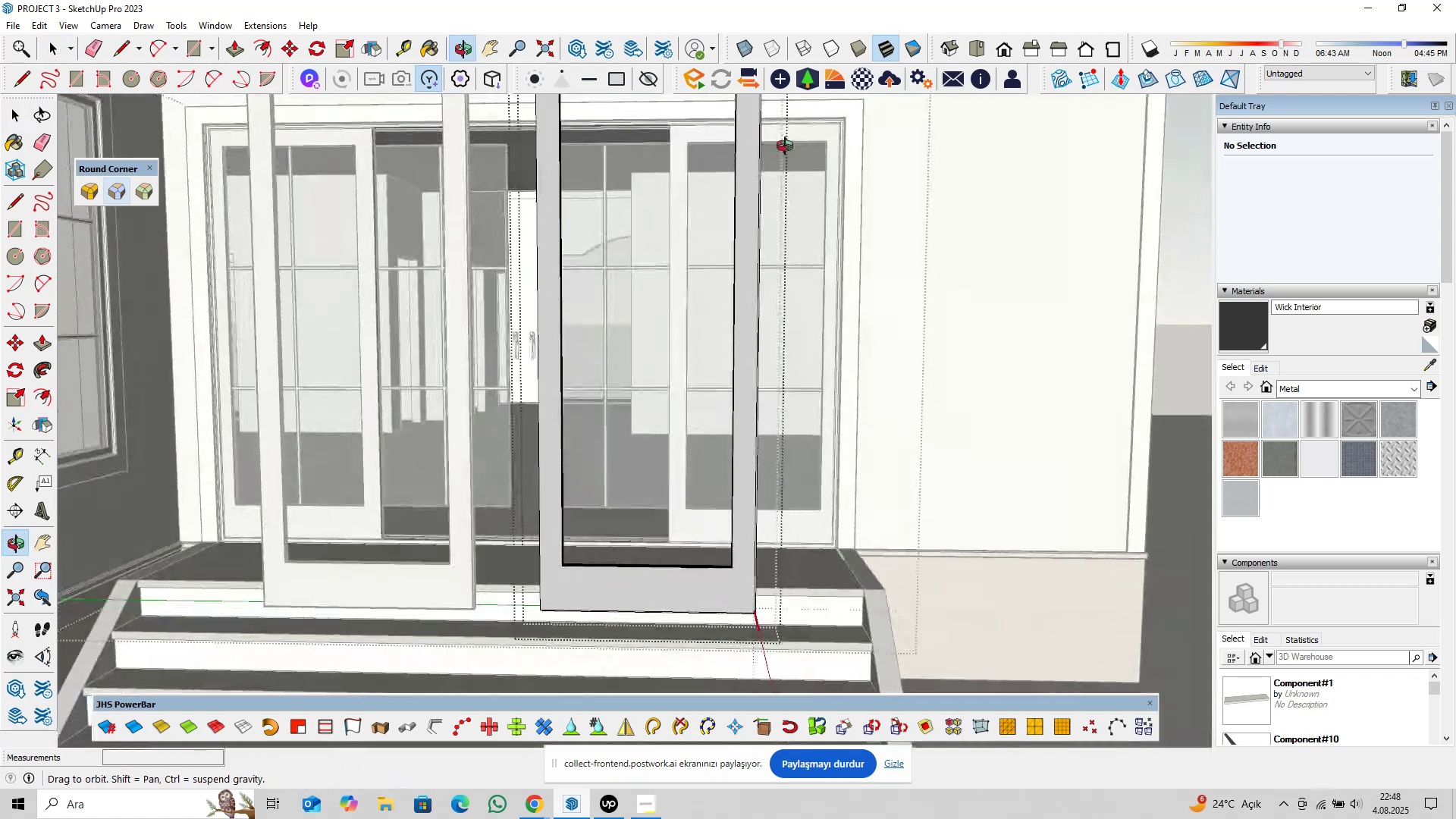 
hold_key(key=ShiftLeft, duration=0.5)
 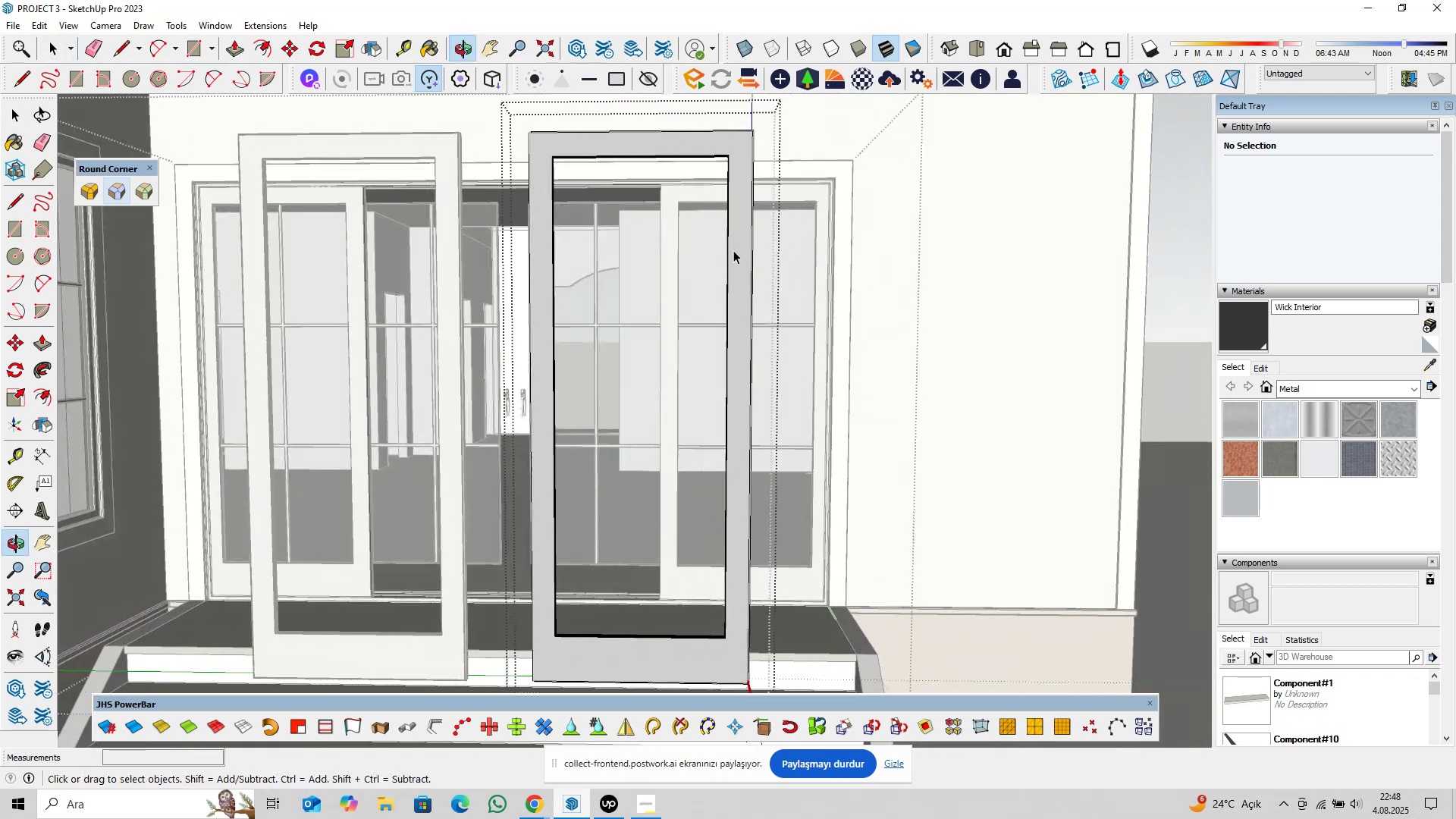 
scroll: coordinate [734, 249], scroll_direction: down, amount: 1.0
 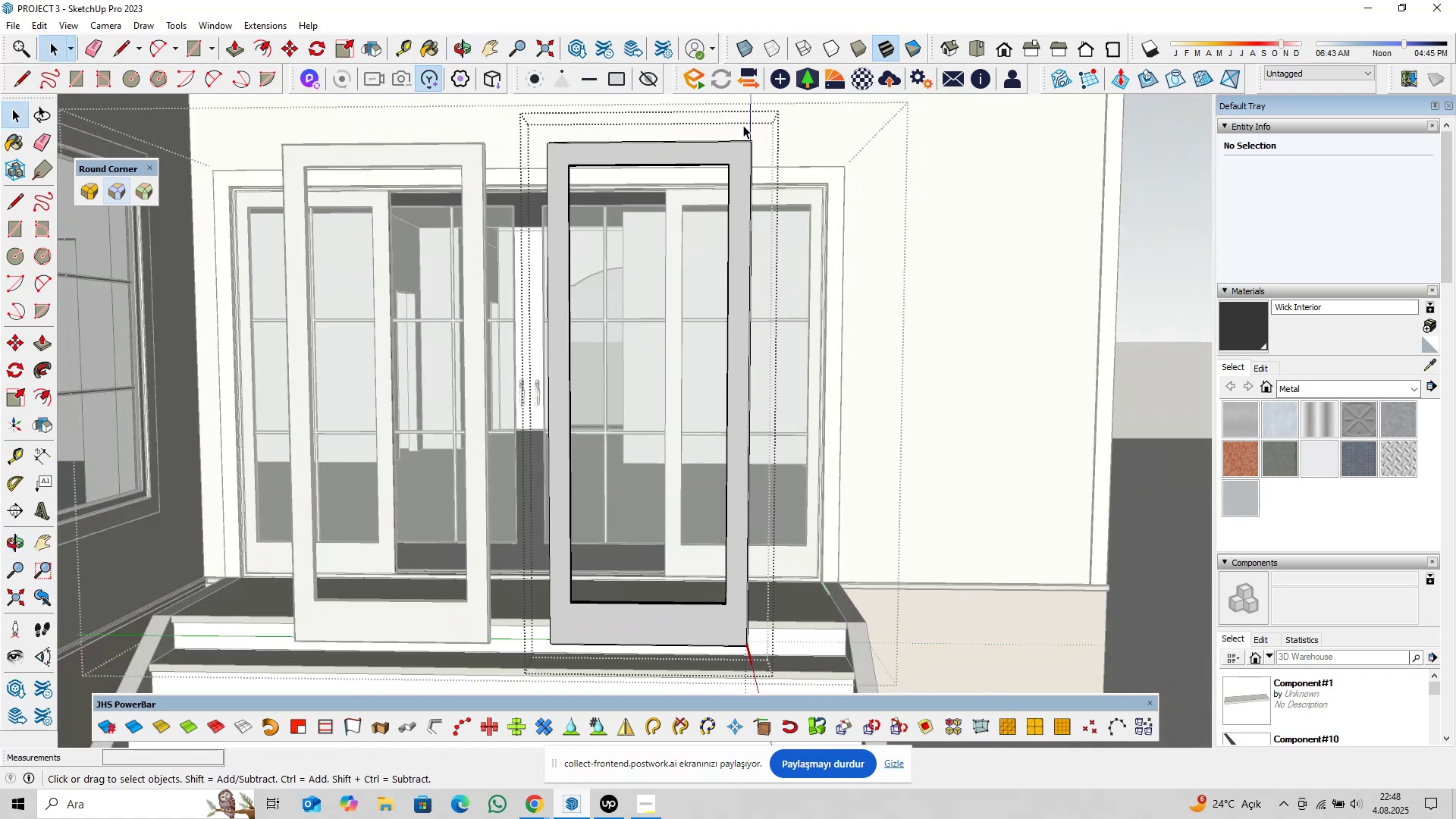 
left_click_drag(start_coordinate=[739, 118], to_coordinate=[908, 682])
 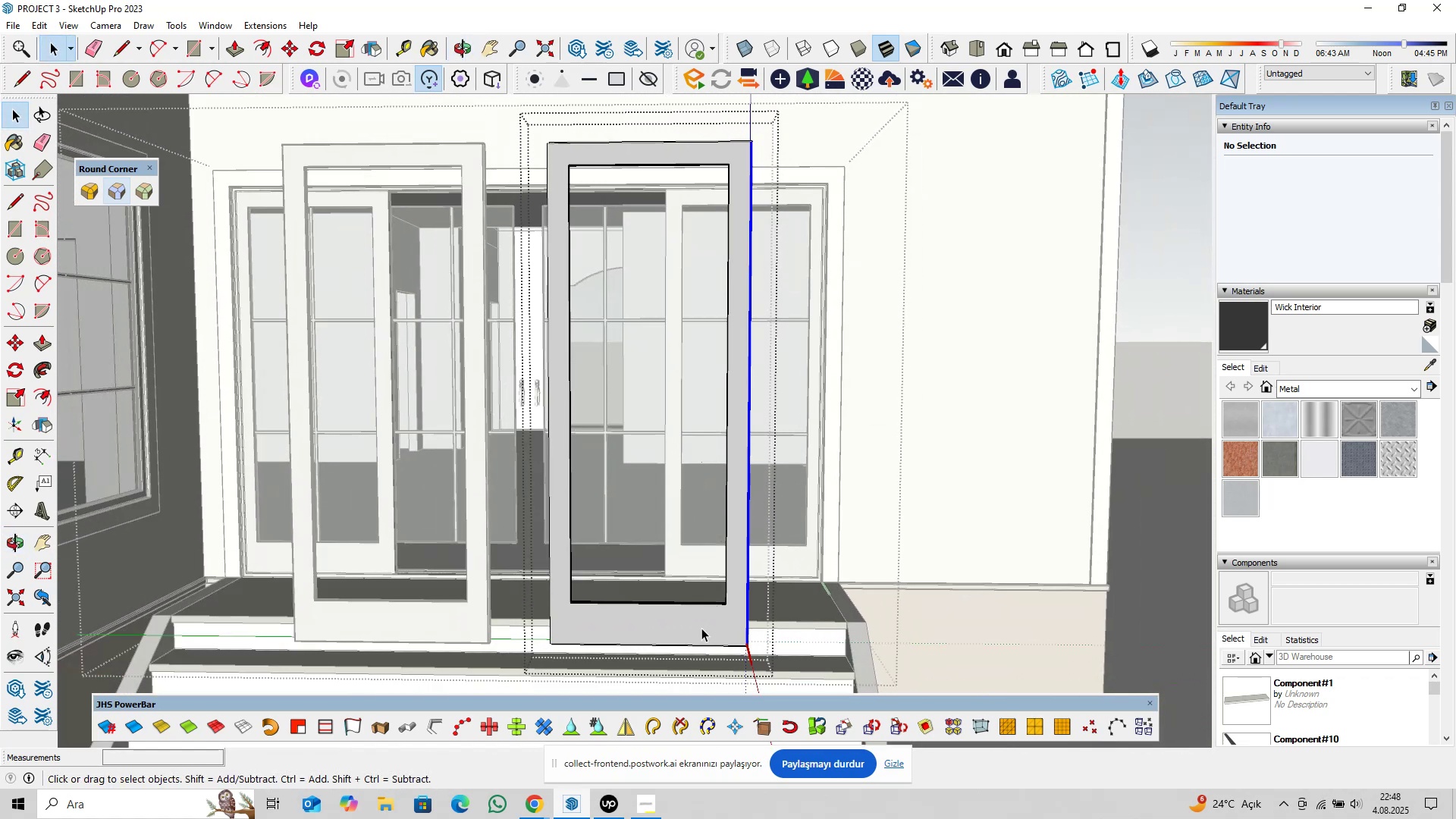 
hold_key(key=ShiftLeft, duration=0.4)
 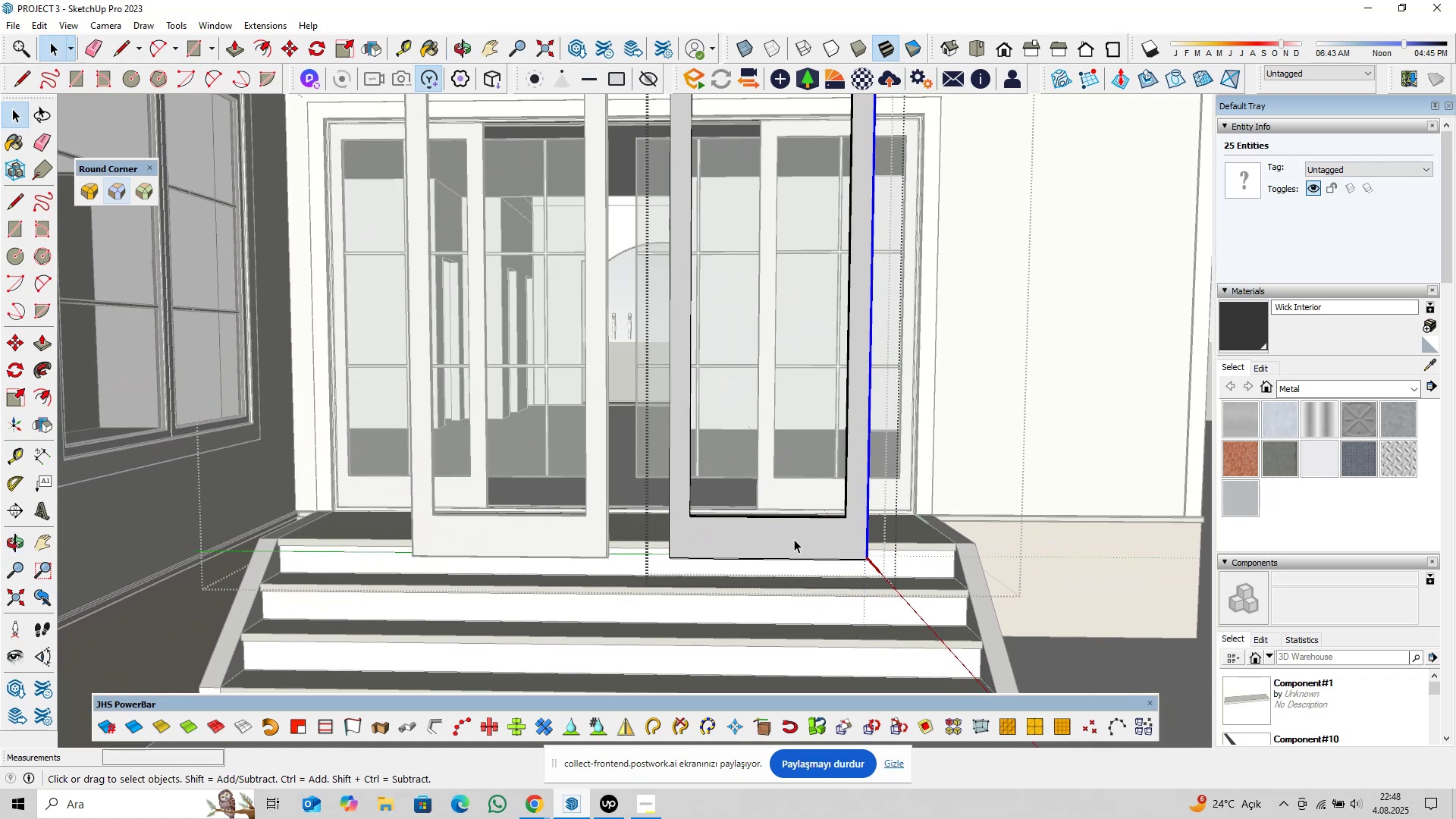 
scroll: coordinate [635, 545], scroll_direction: up, amount: 13.0
 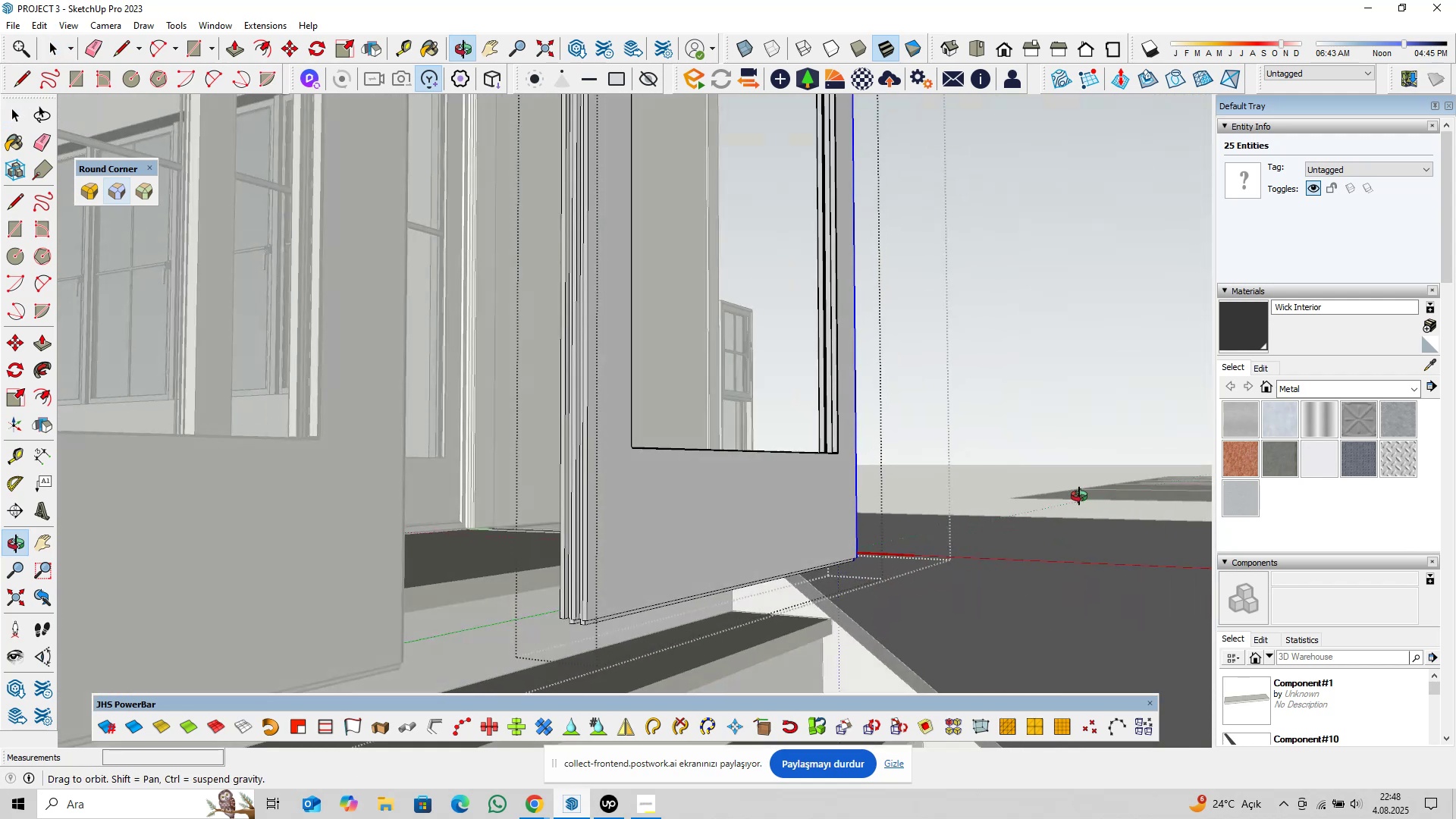 
hold_key(key=ShiftLeft, duration=0.4)
 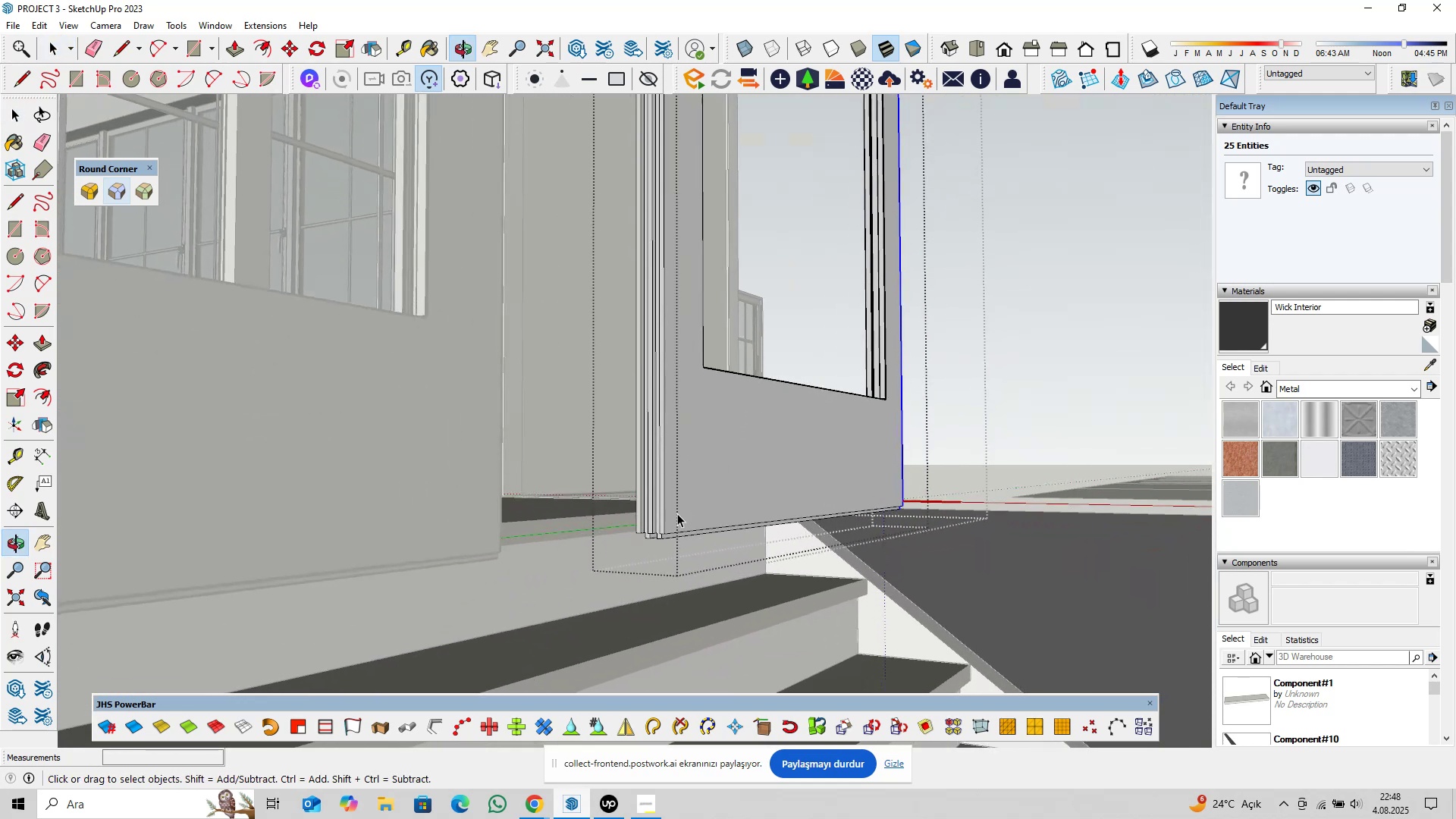 
scroll: coordinate [661, 522], scroll_direction: up, amount: 13.0
 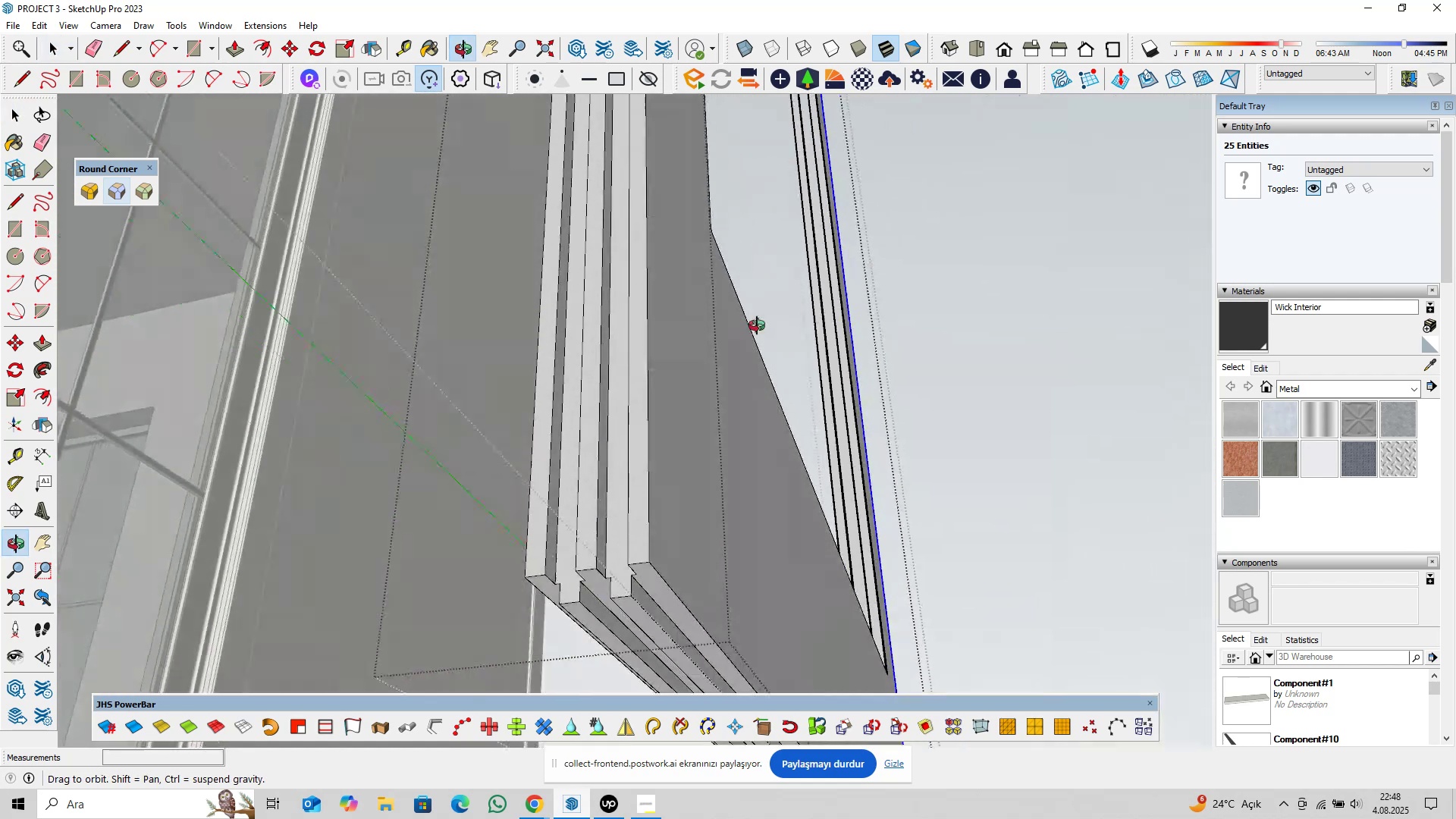 
hold_key(key=ShiftLeft, duration=0.54)
 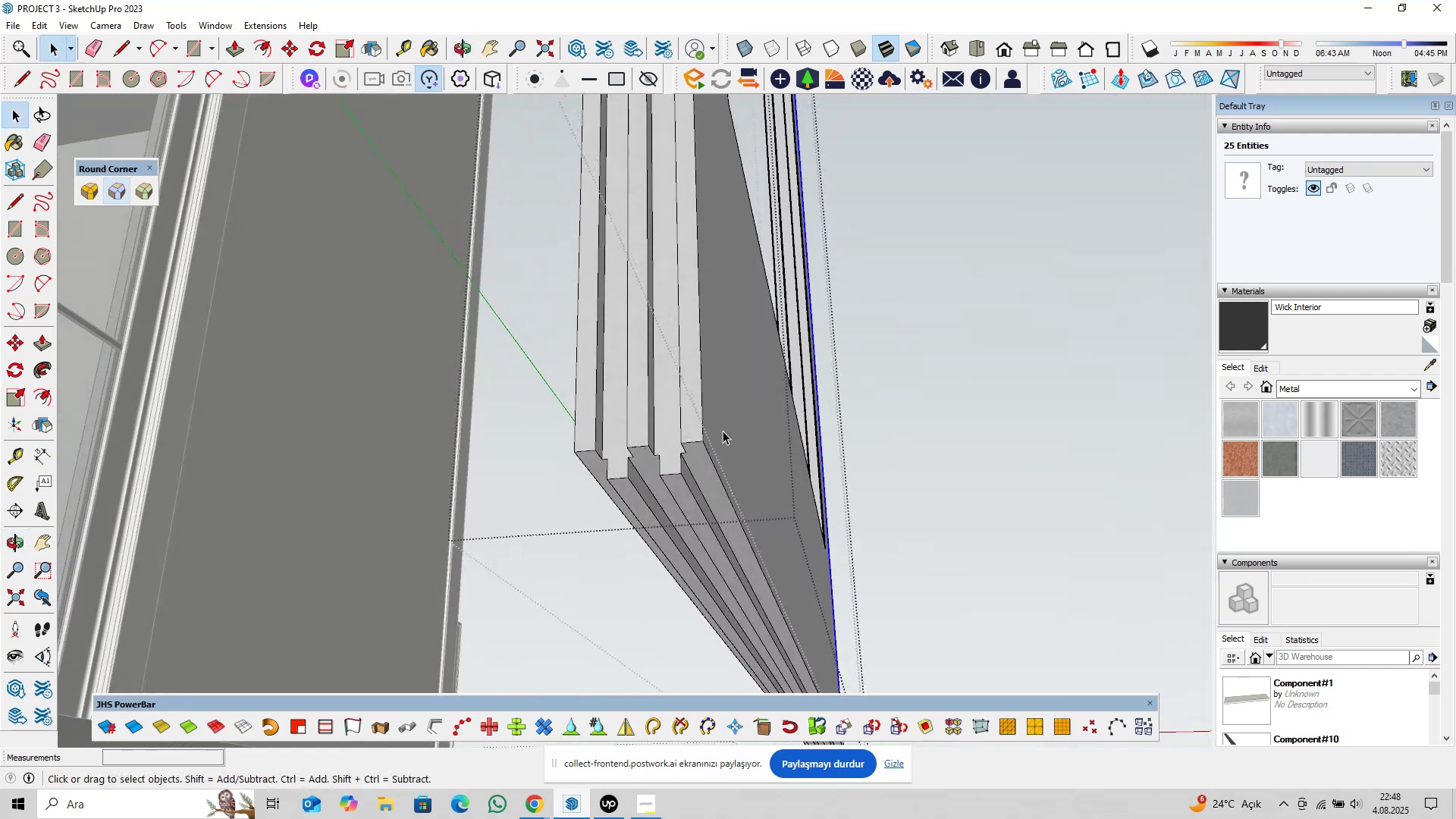 
scroll: coordinate [664, 449], scroll_direction: up, amount: 7.0
 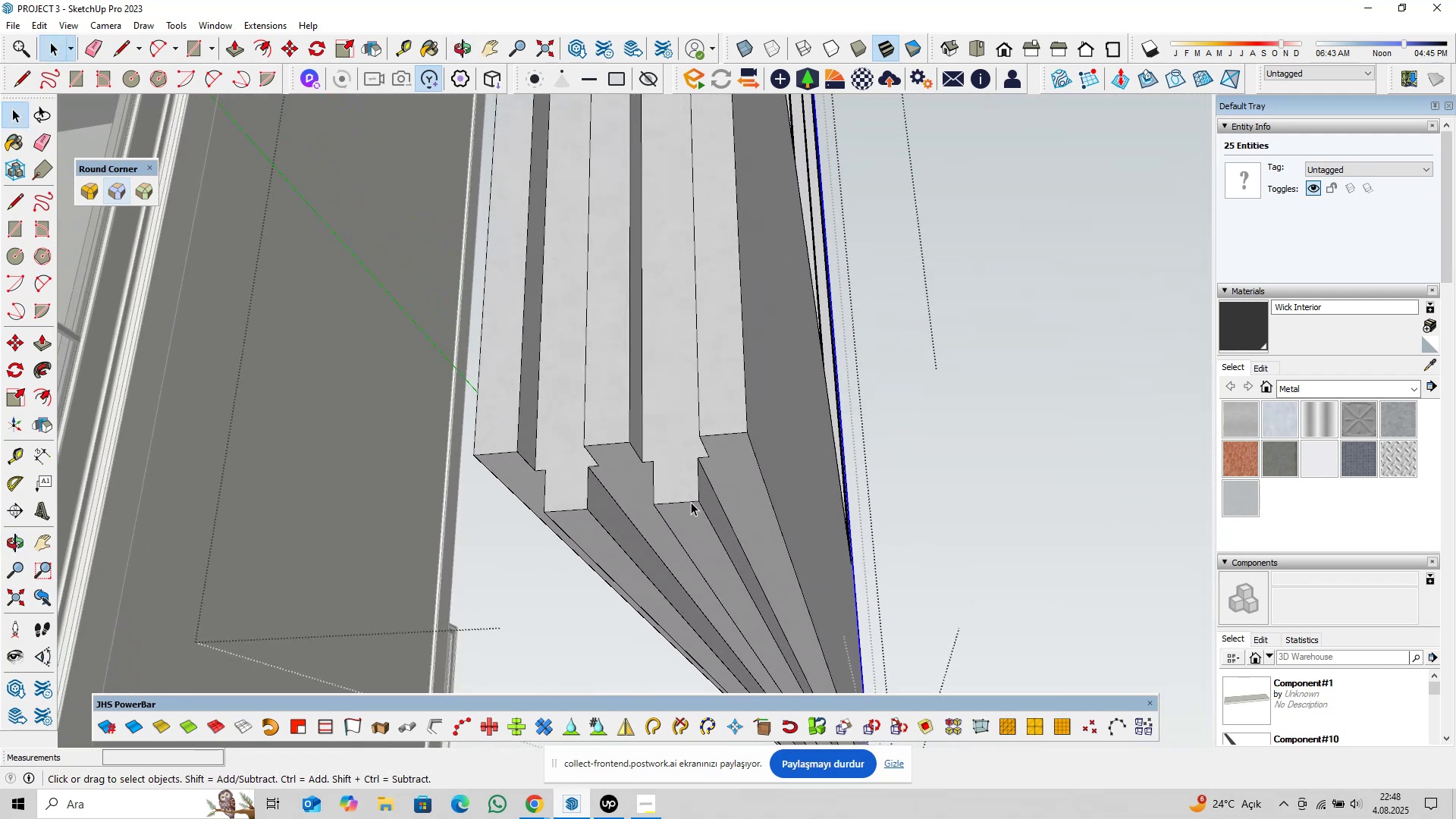 
hold_key(key=ShiftLeft, duration=0.49)
 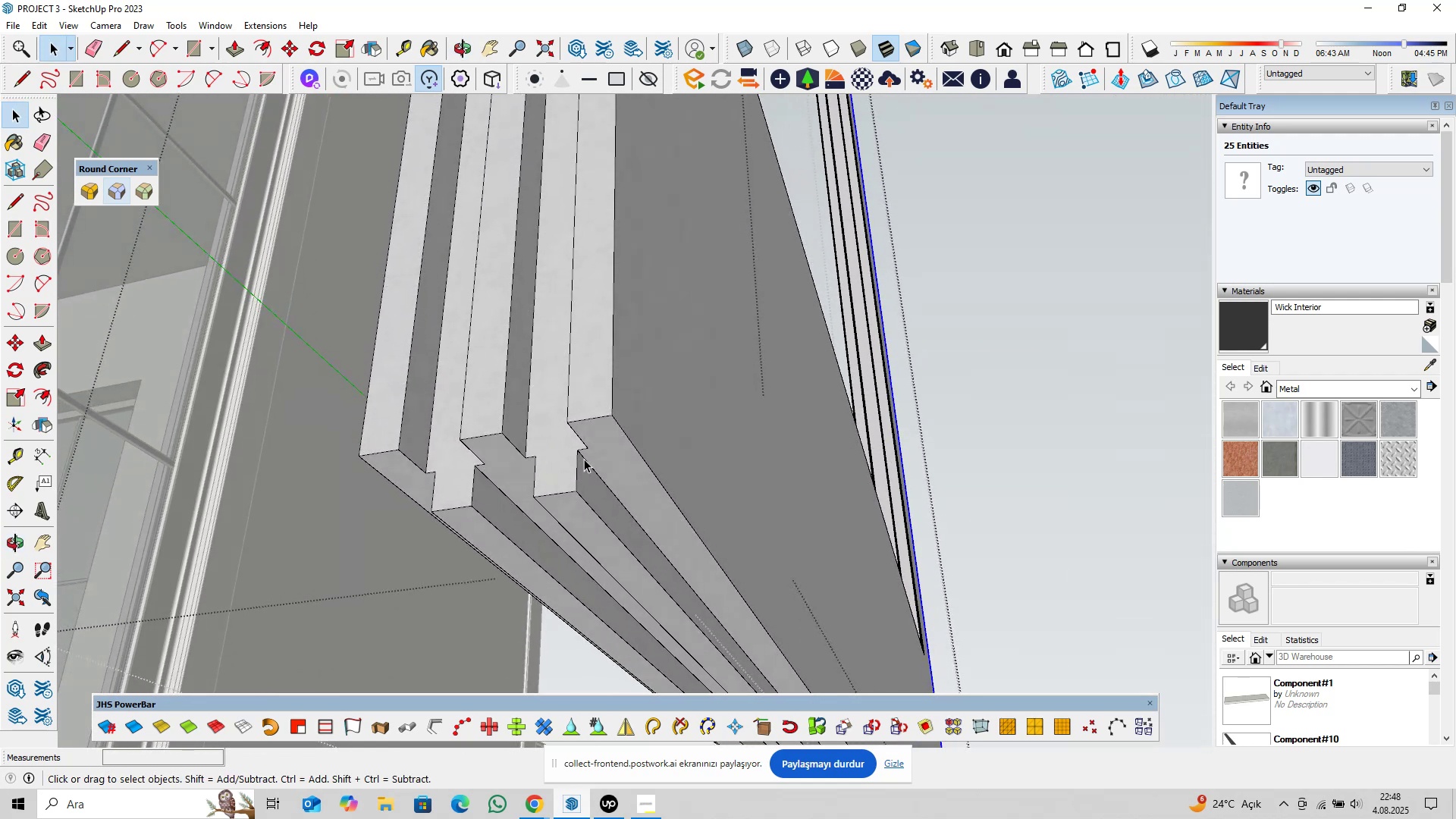 
hold_key(key=ShiftLeft, duration=0.47)
 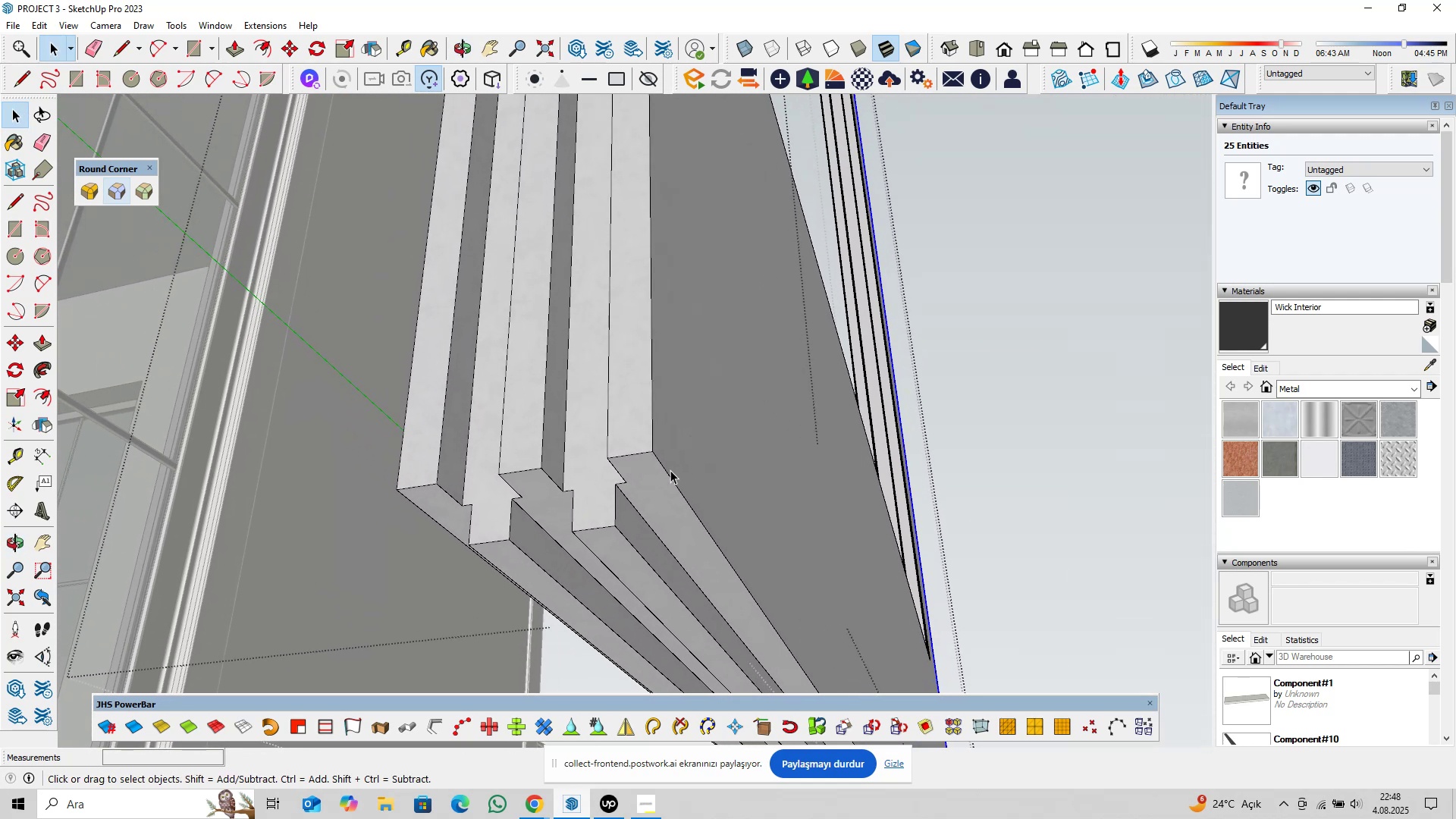 
hold_key(key=ControlLeft, duration=1.34)
left_click([620, 413])
 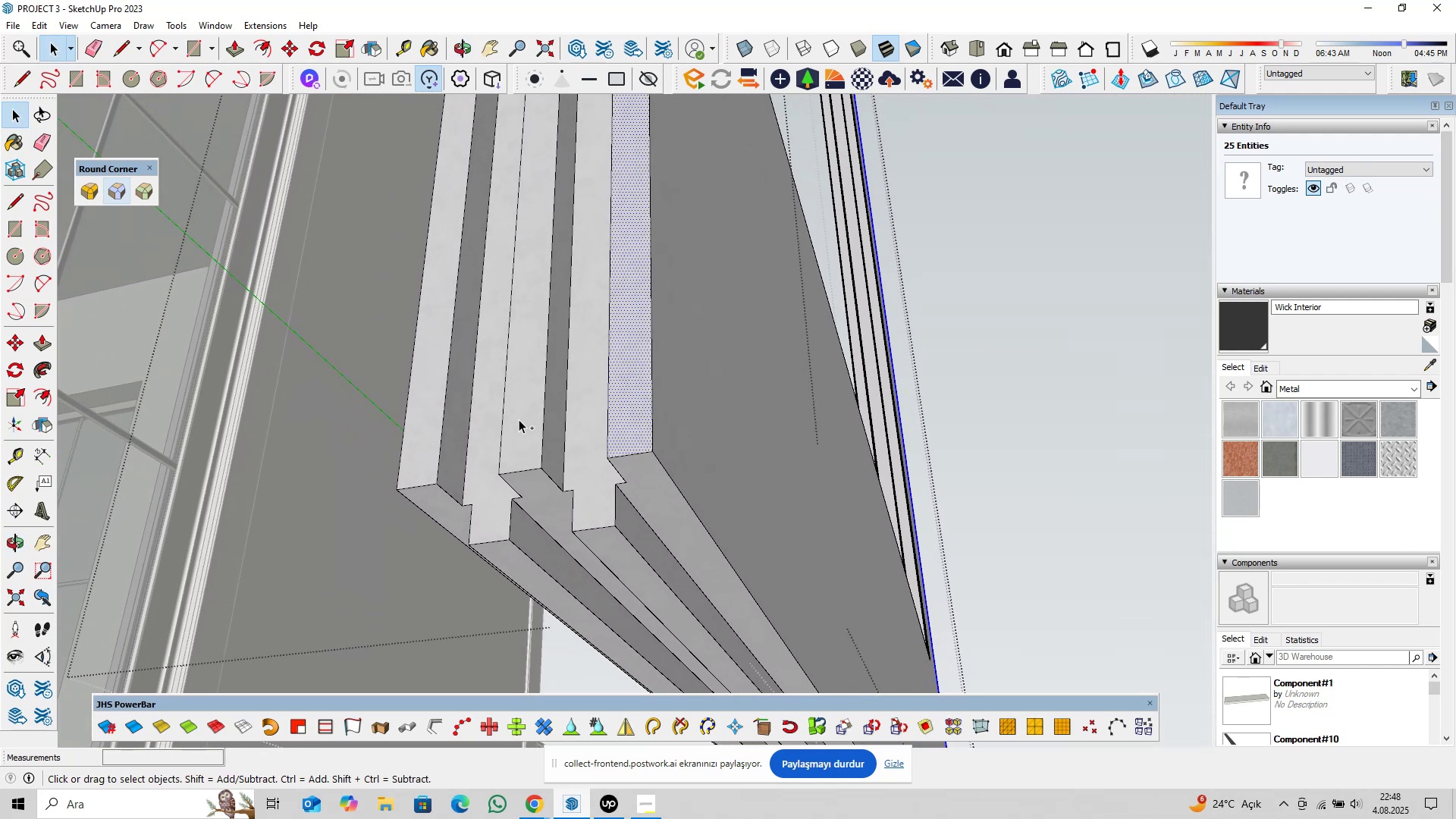 
double_click([519, 419])
 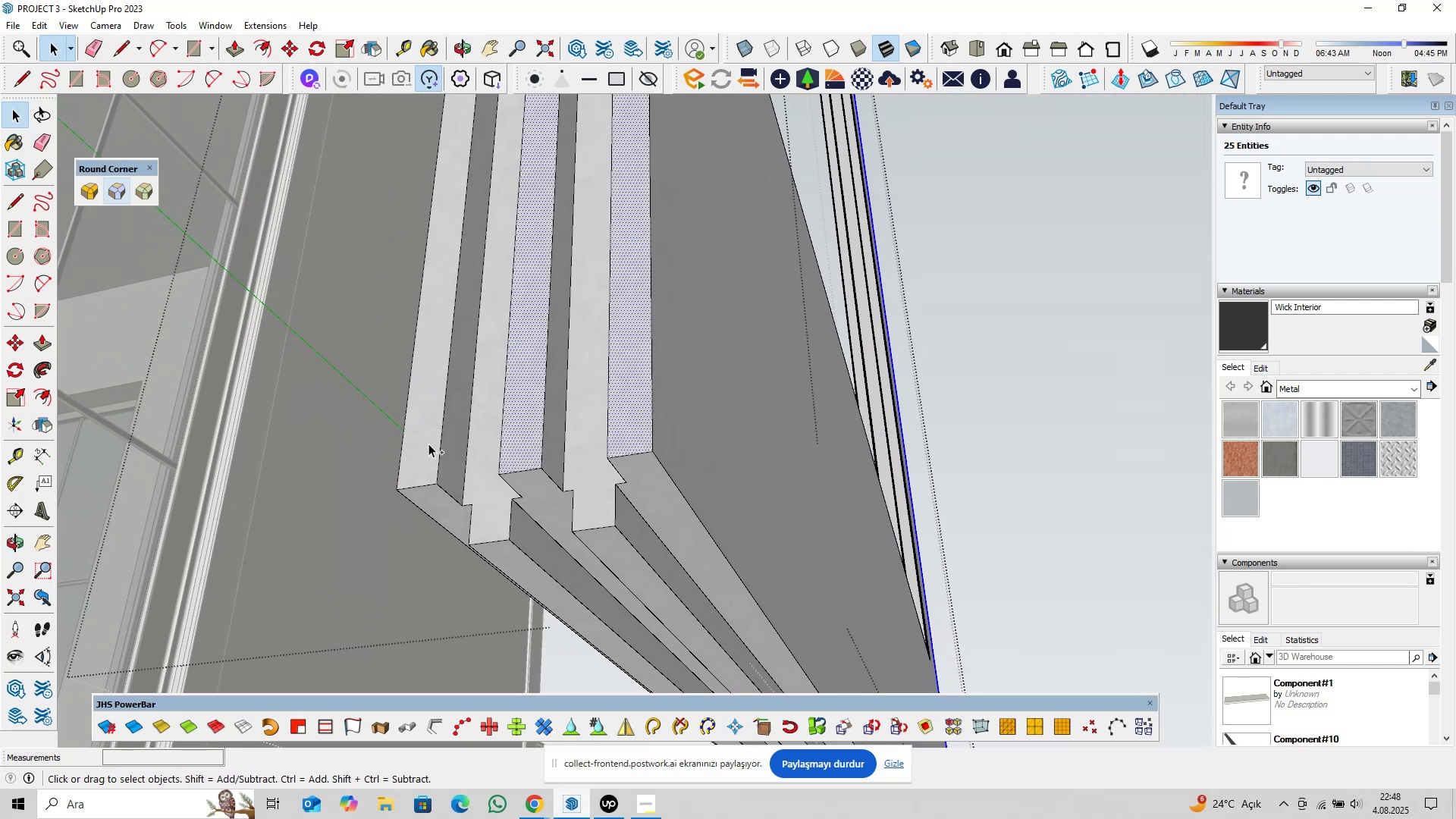 
left_click([428, 442])
 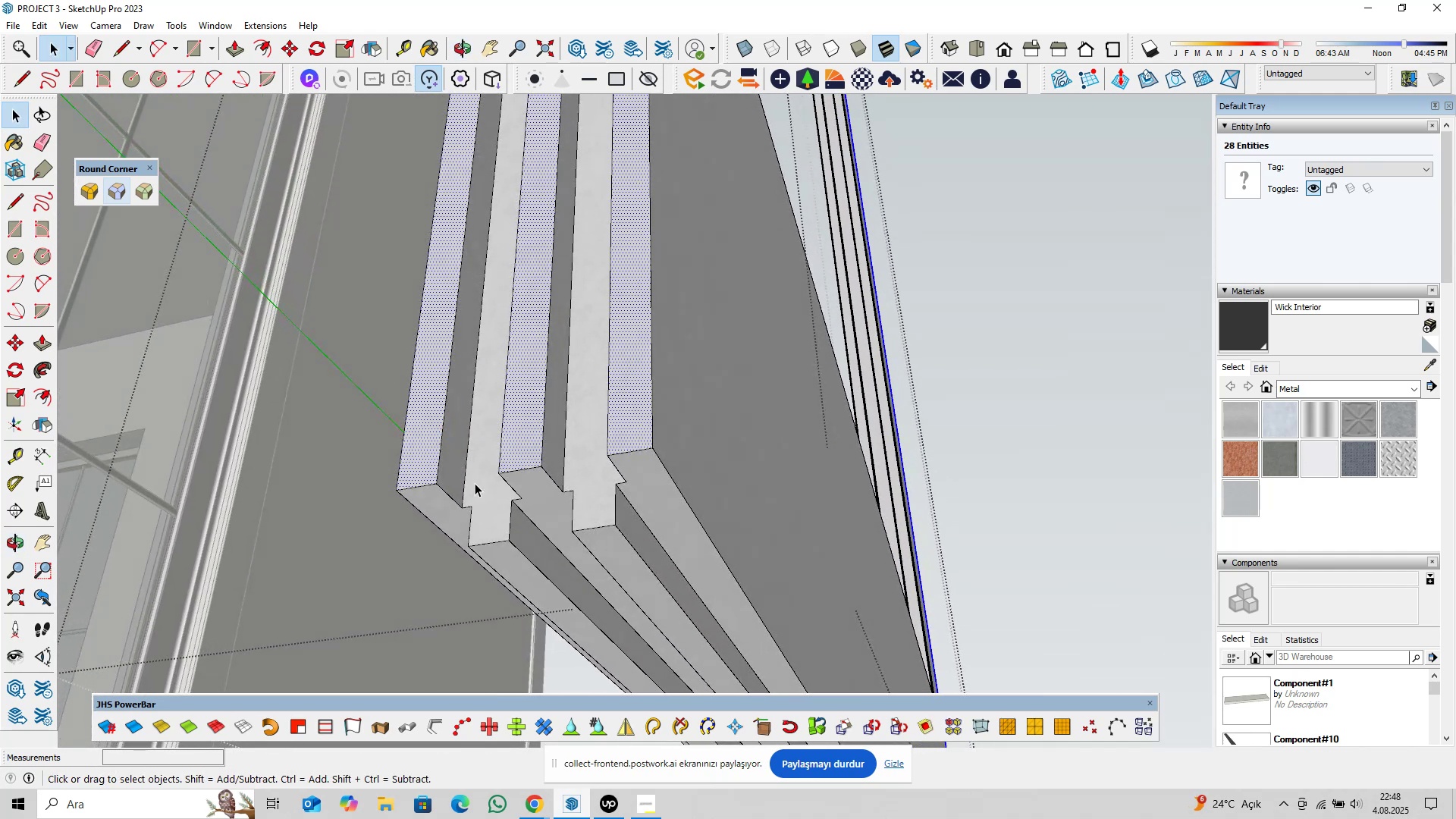 
hold_key(key=ControlLeft, duration=0.36)
left_click([454, 468])
 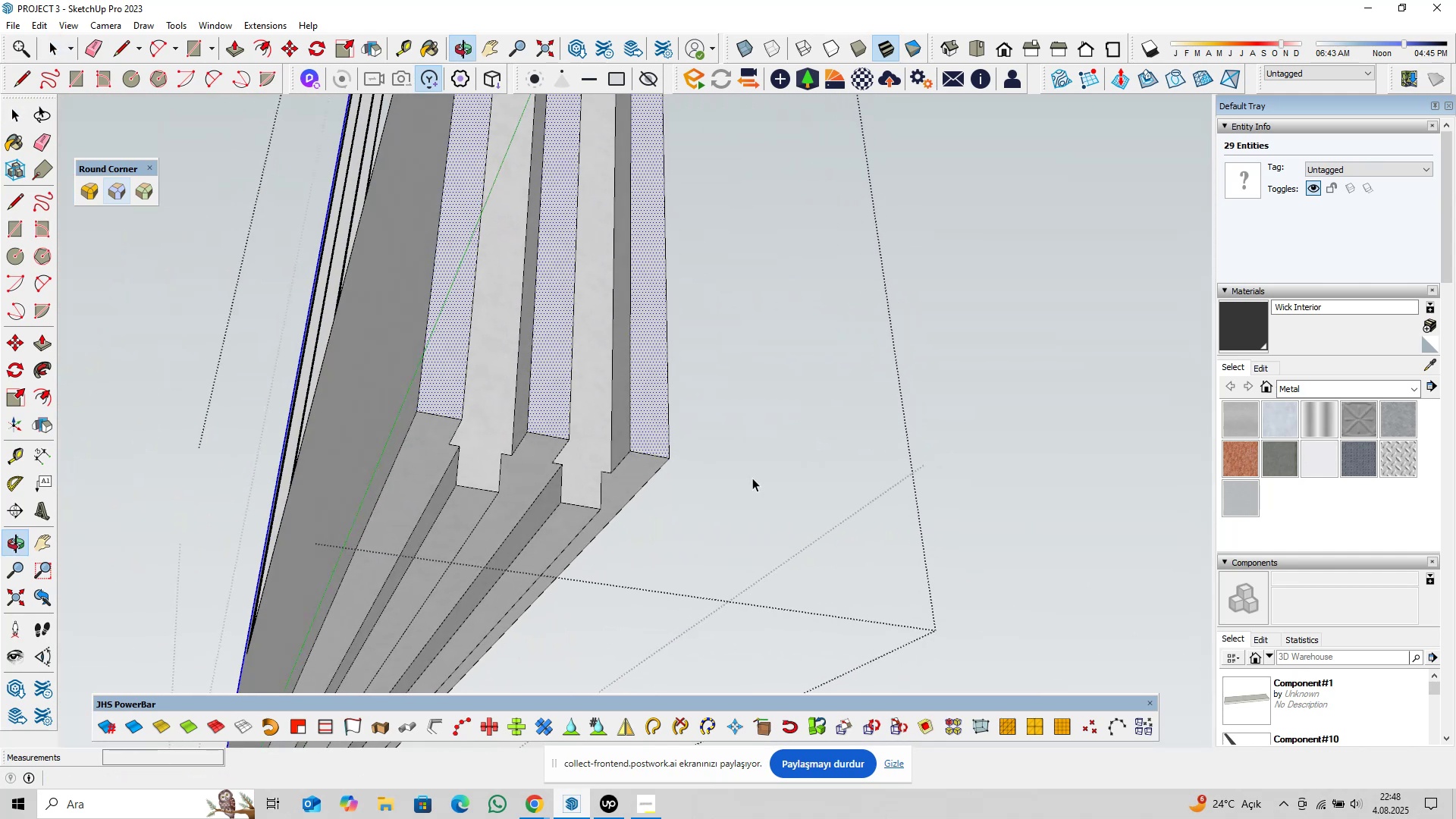 
hold_key(key=ControlLeft, duration=0.63)
left_click([520, 419])
 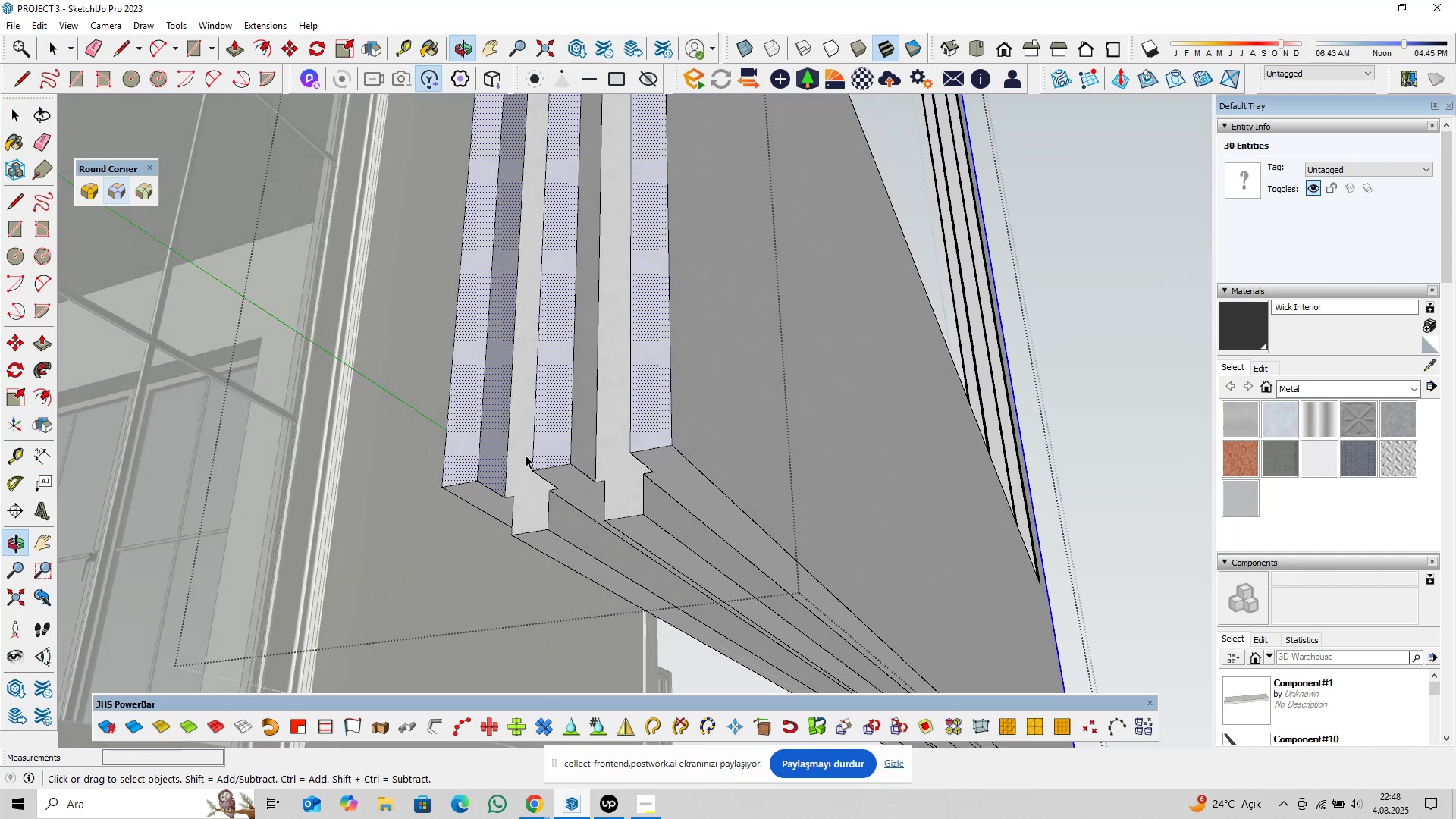 
hold_key(key=ControlLeft, duration=0.34)
left_click([582, 434])
 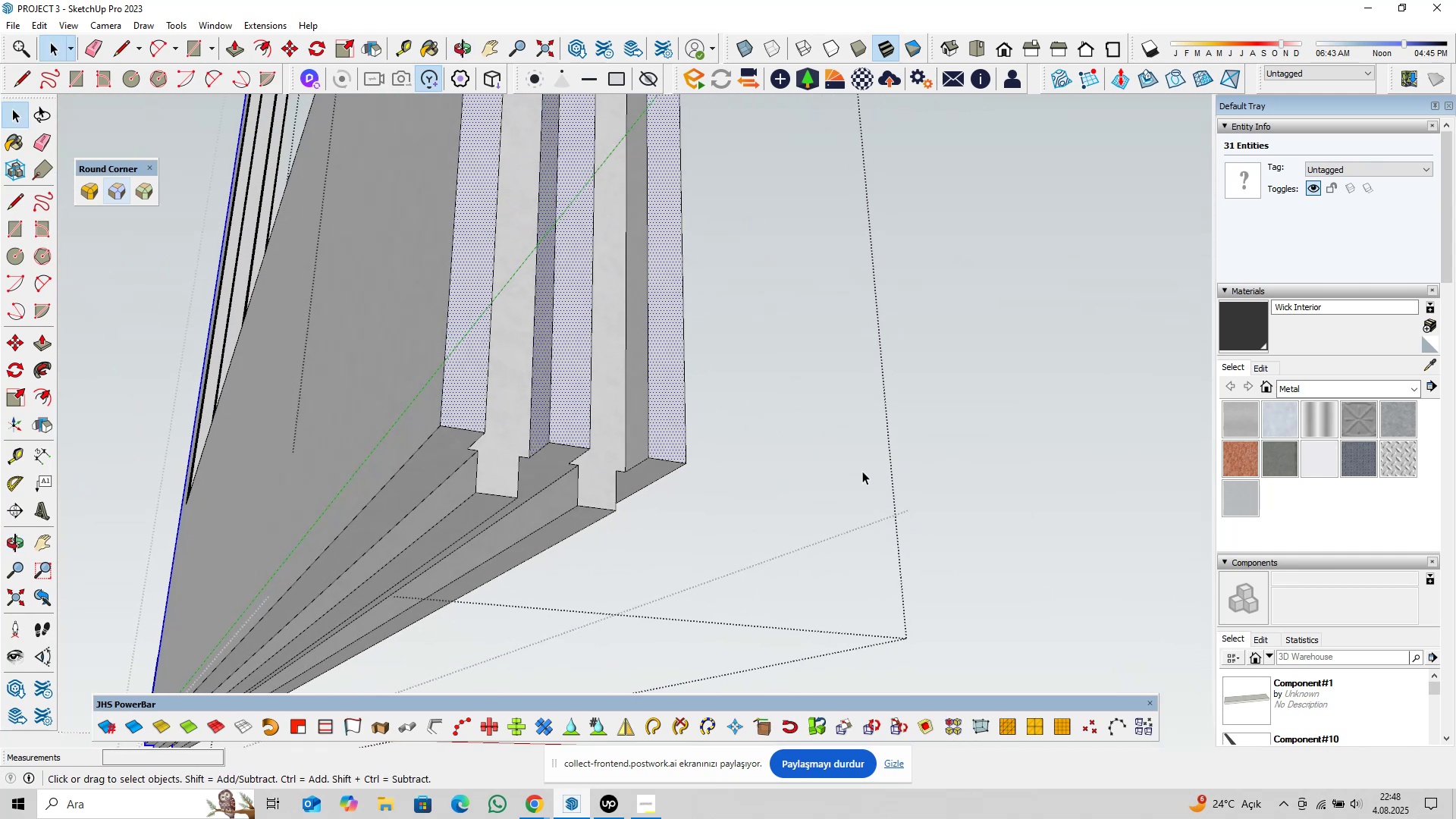 
hold_key(key=ControlLeft, duration=0.54)
left_click([638, 436])
 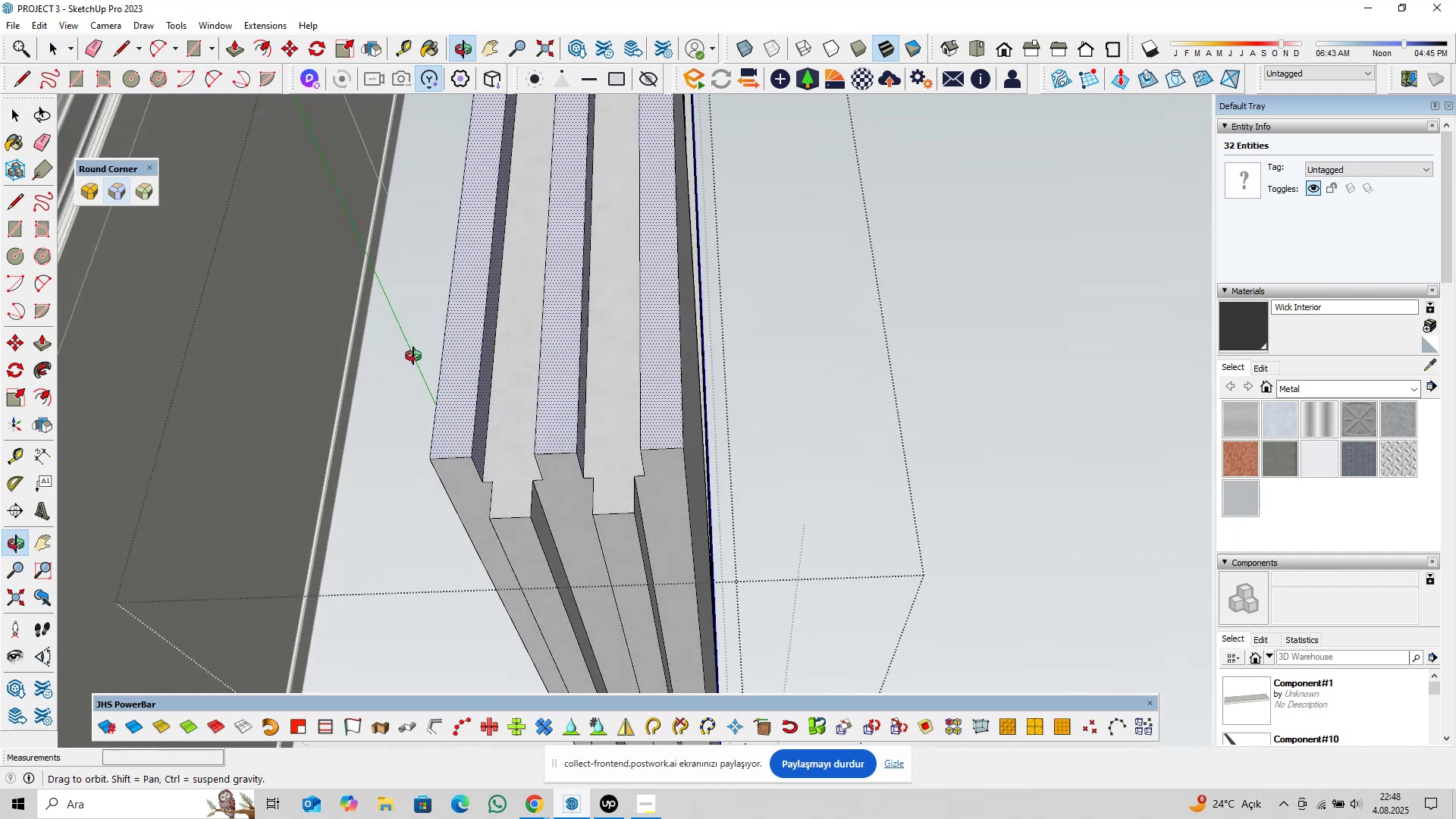 
hold_key(key=ShiftLeft, duration=0.59)
 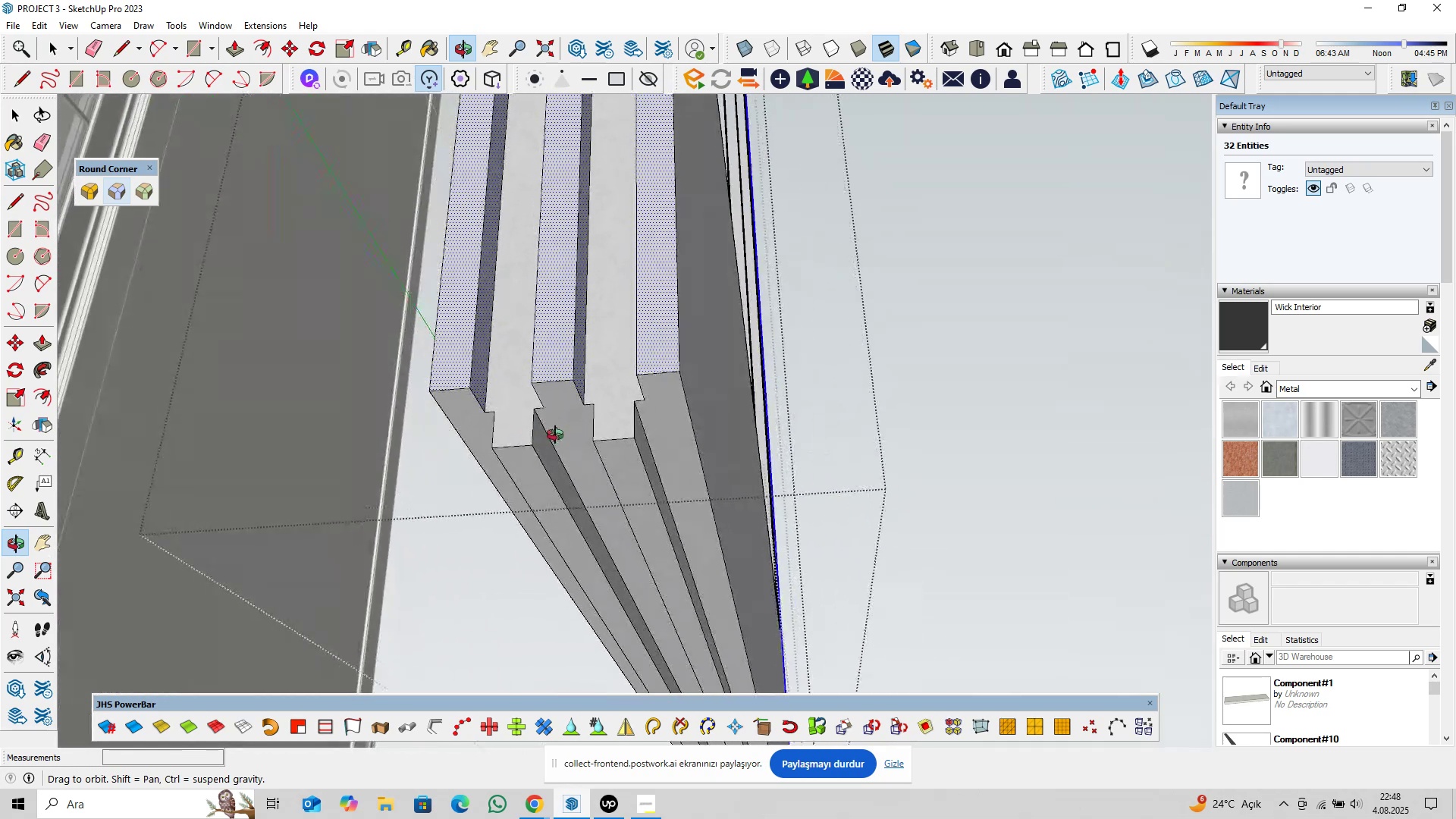 
hold_key(key=ControlLeft, duration=0.83)
left_click([516, 466])
 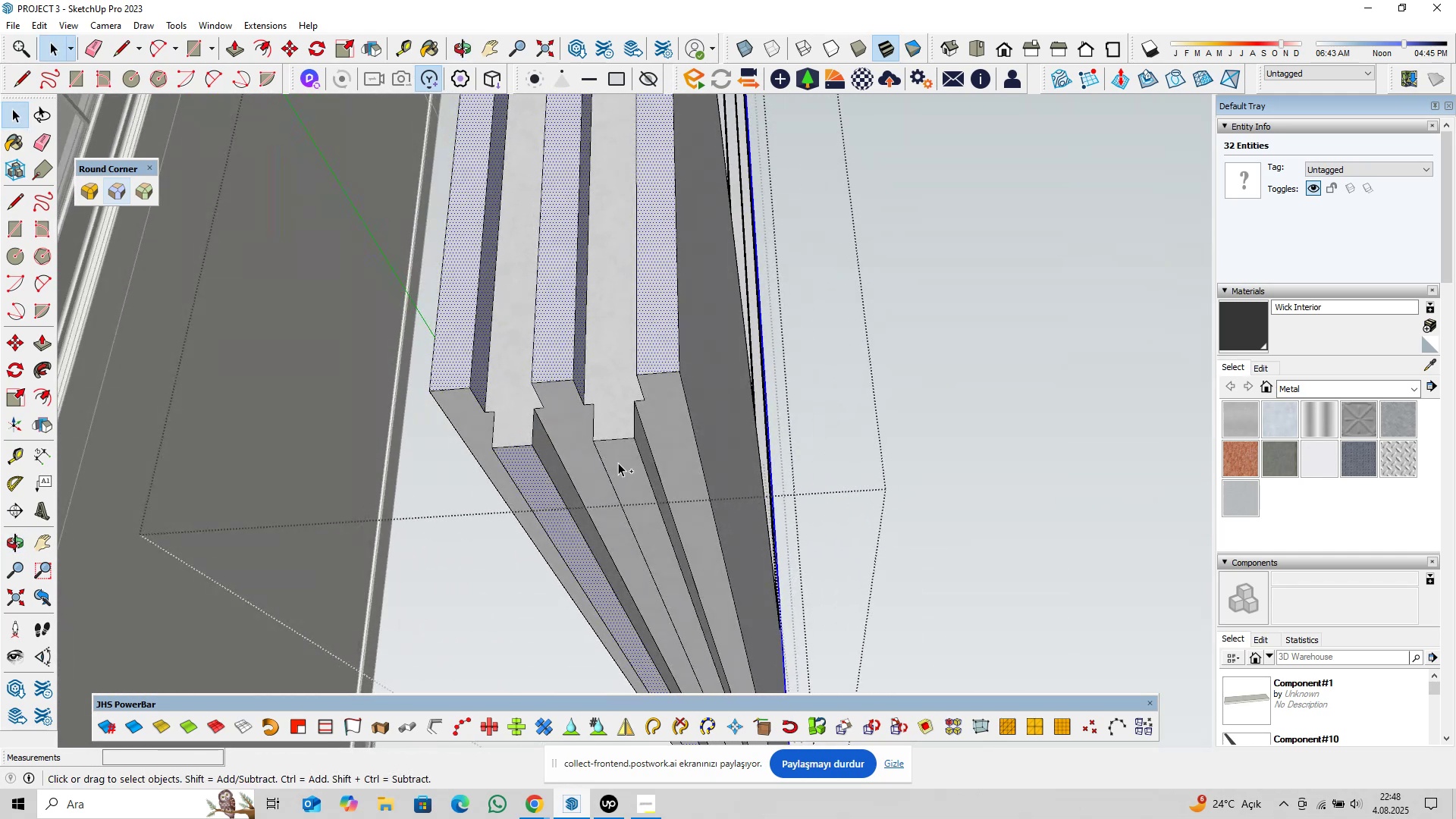 
double_click([619, 463])
 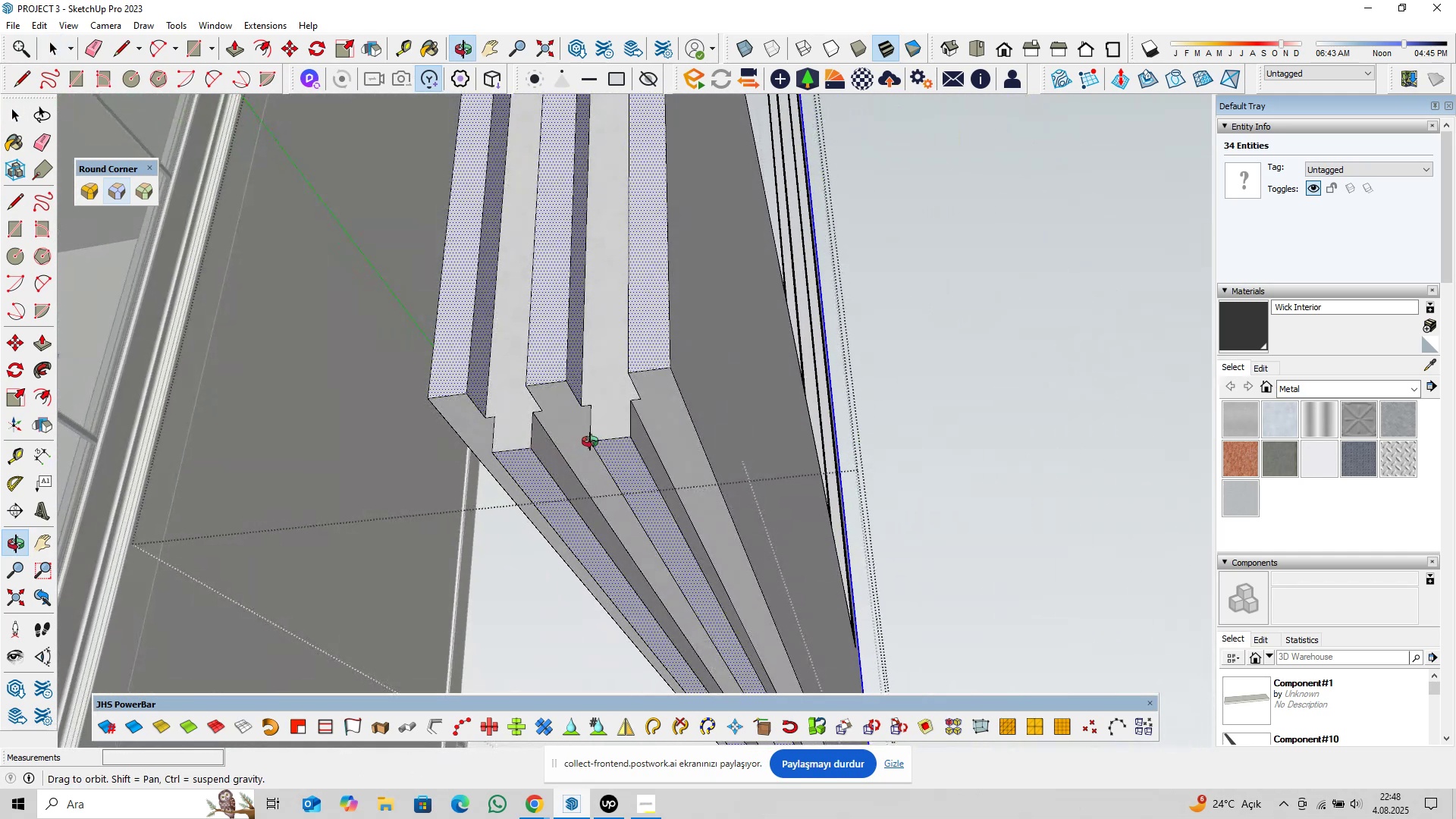 
wait(6.9)
 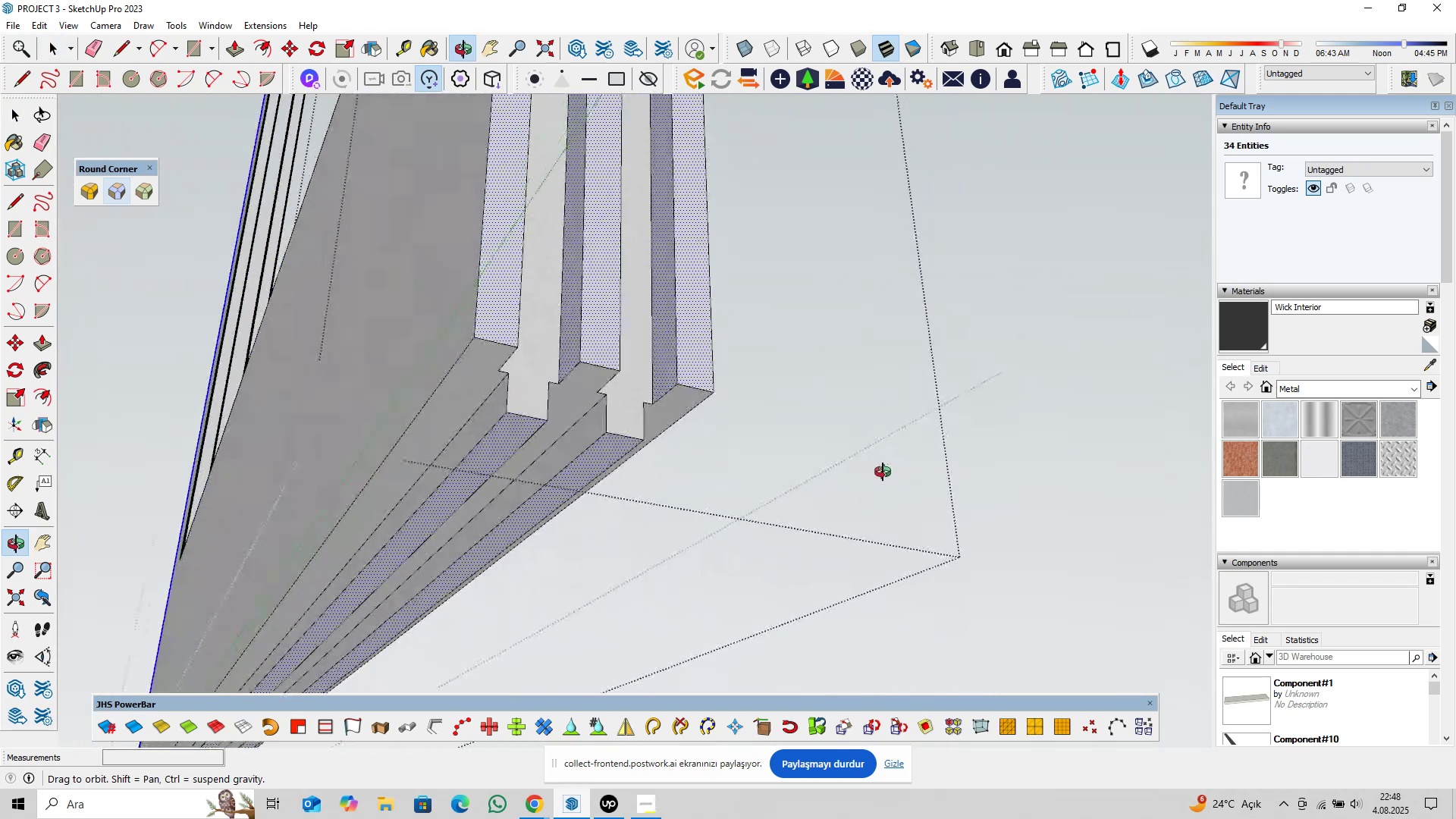 
hold_key(key=ShiftLeft, duration=1.5)
 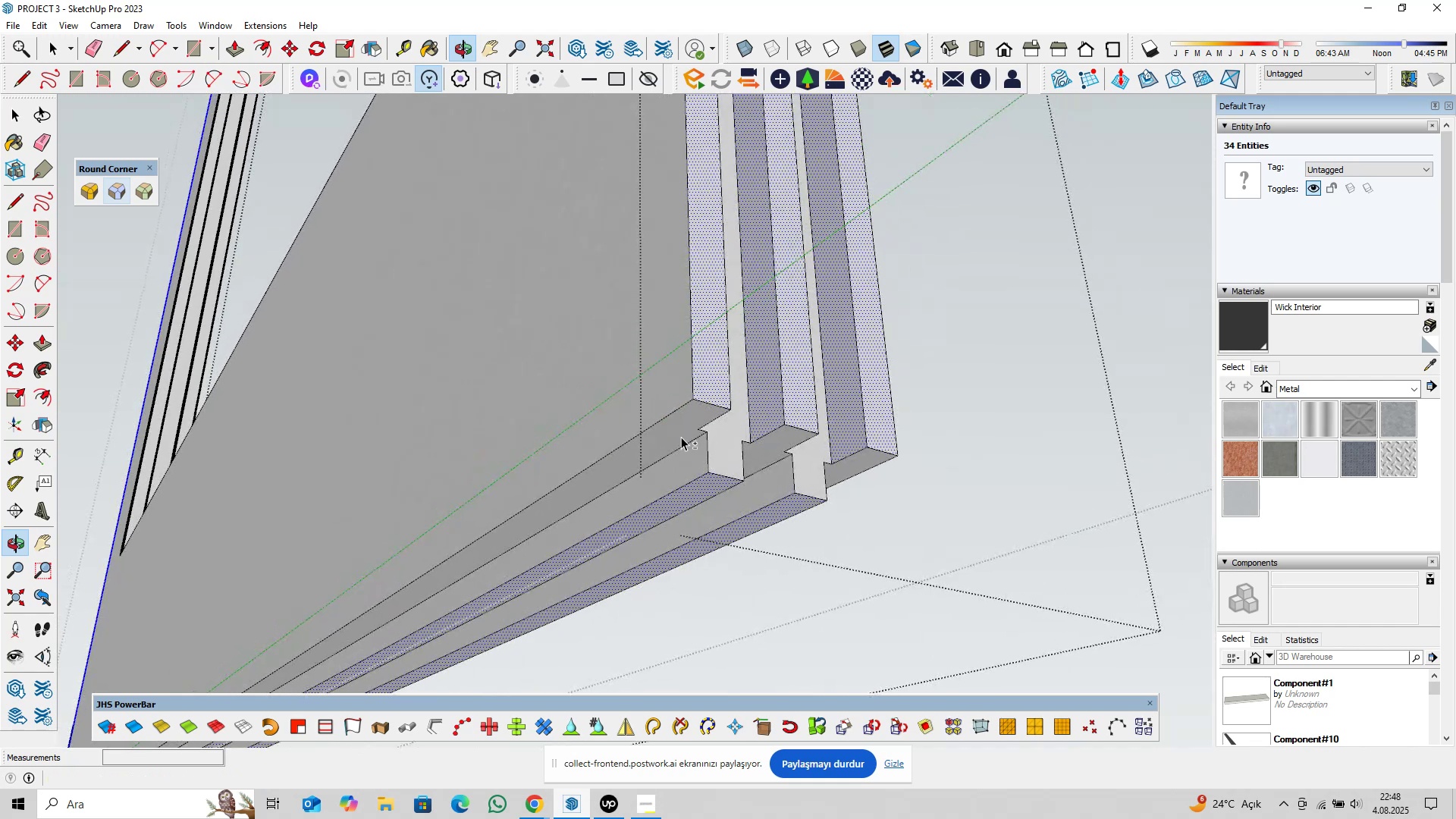 
key(Shift+ShiftLeft)
 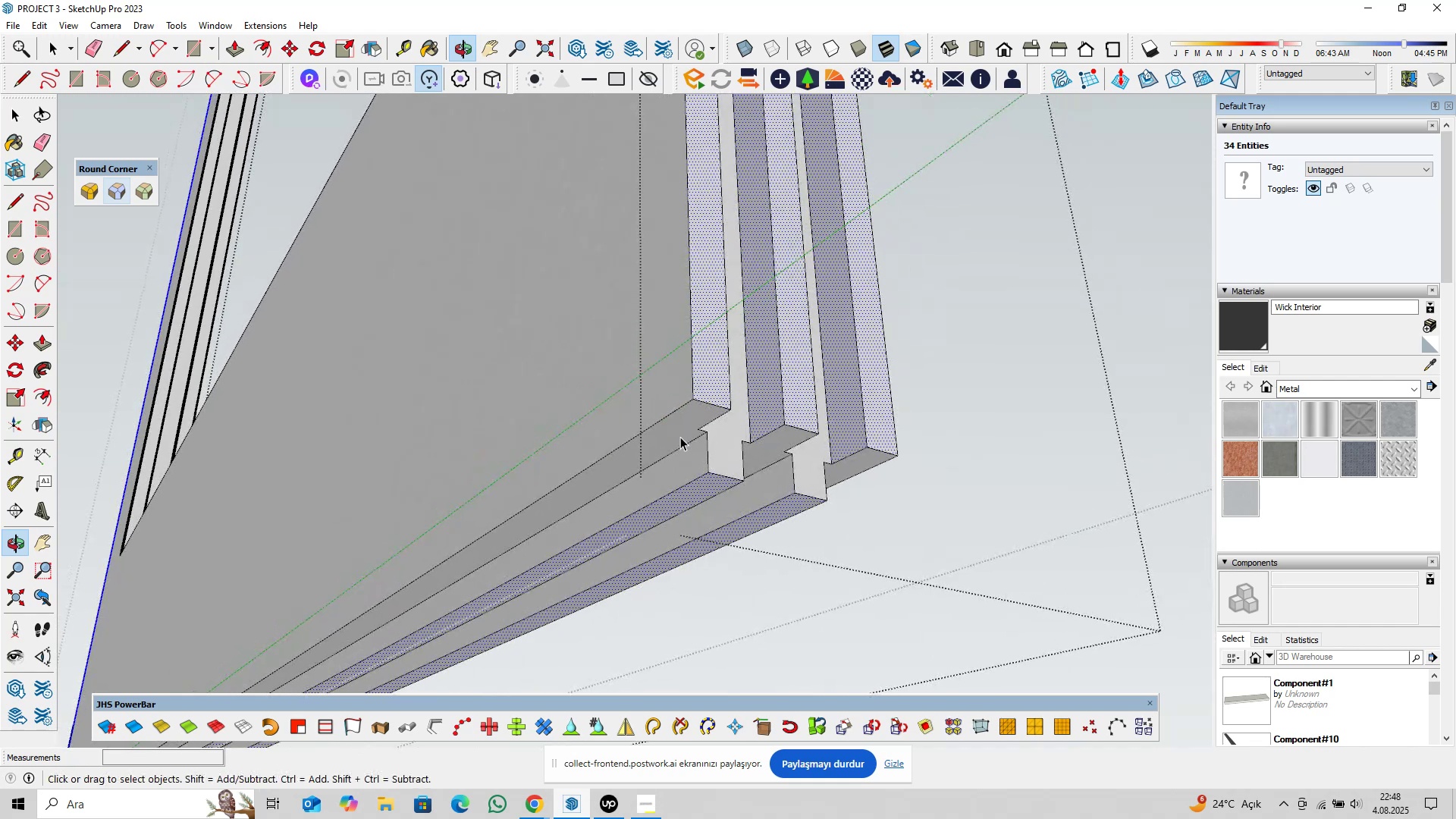 
key(Shift+ShiftLeft)
 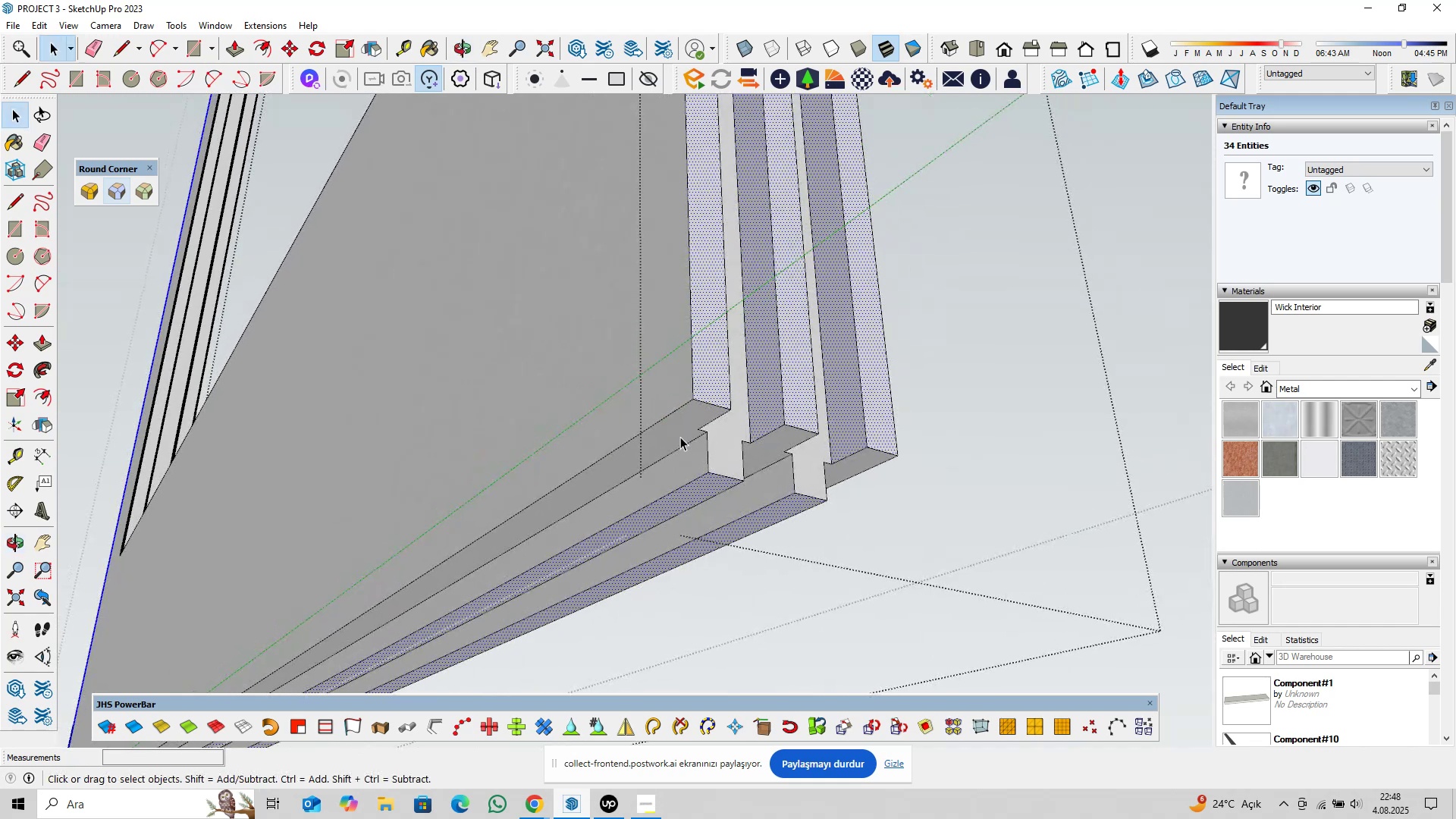 
key(Shift+ShiftLeft)
 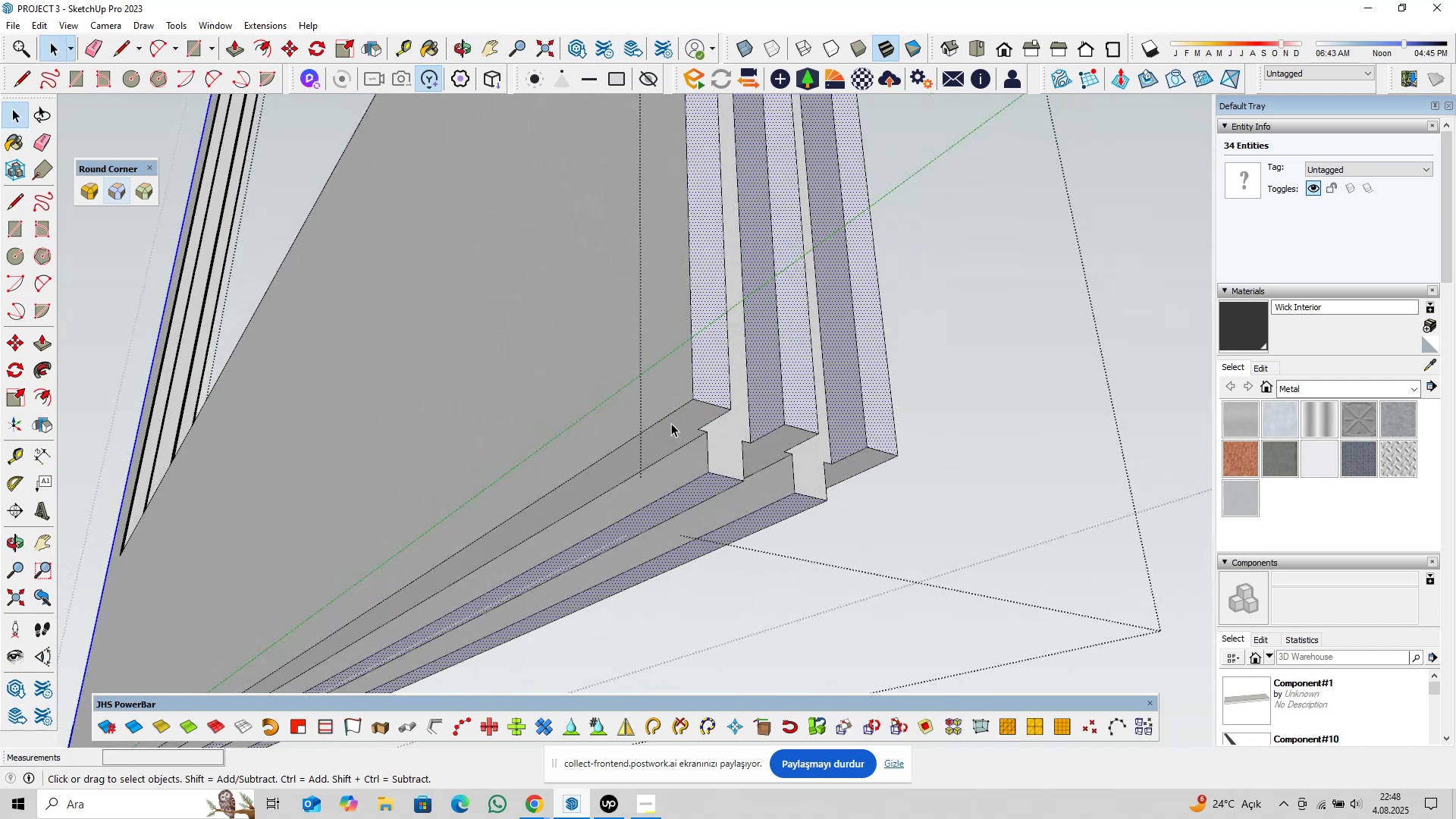 
hold_key(key=ControlLeft, duration=0.82)
left_click([667, 417])
 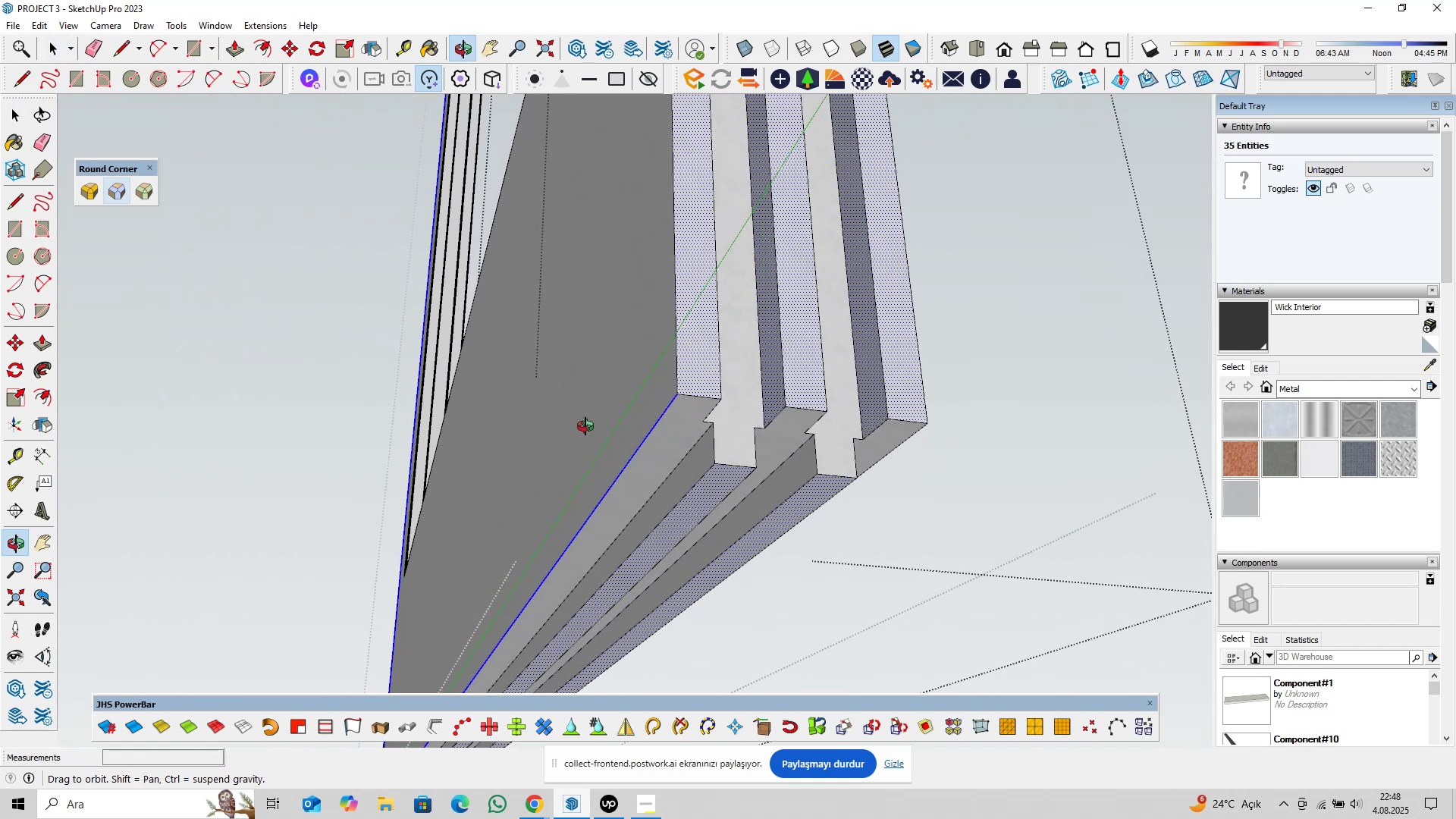 
key(Shift+ShiftLeft)
 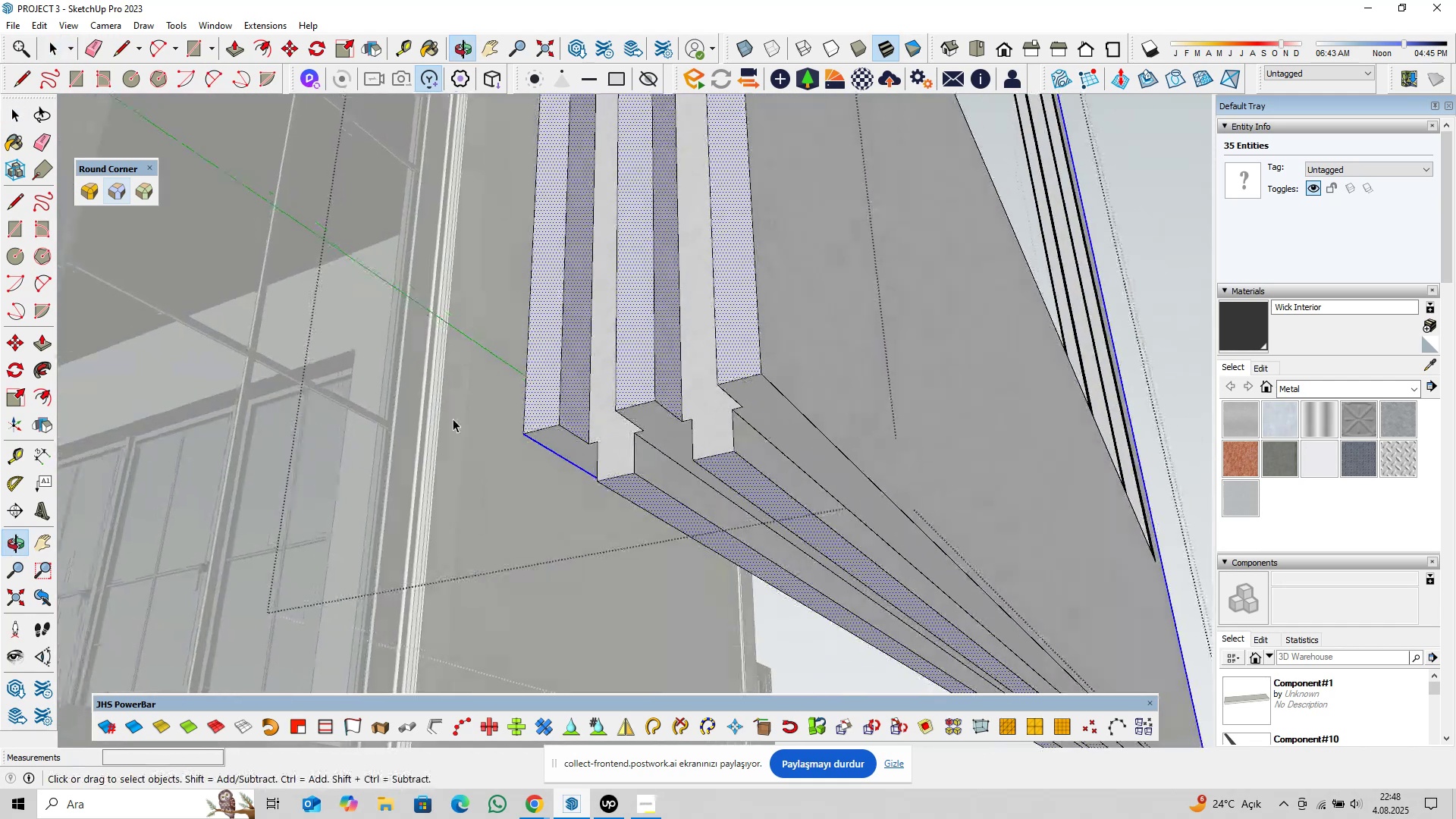 
hold_key(key=ControlLeft, duration=0.94)
left_click([783, 397])
 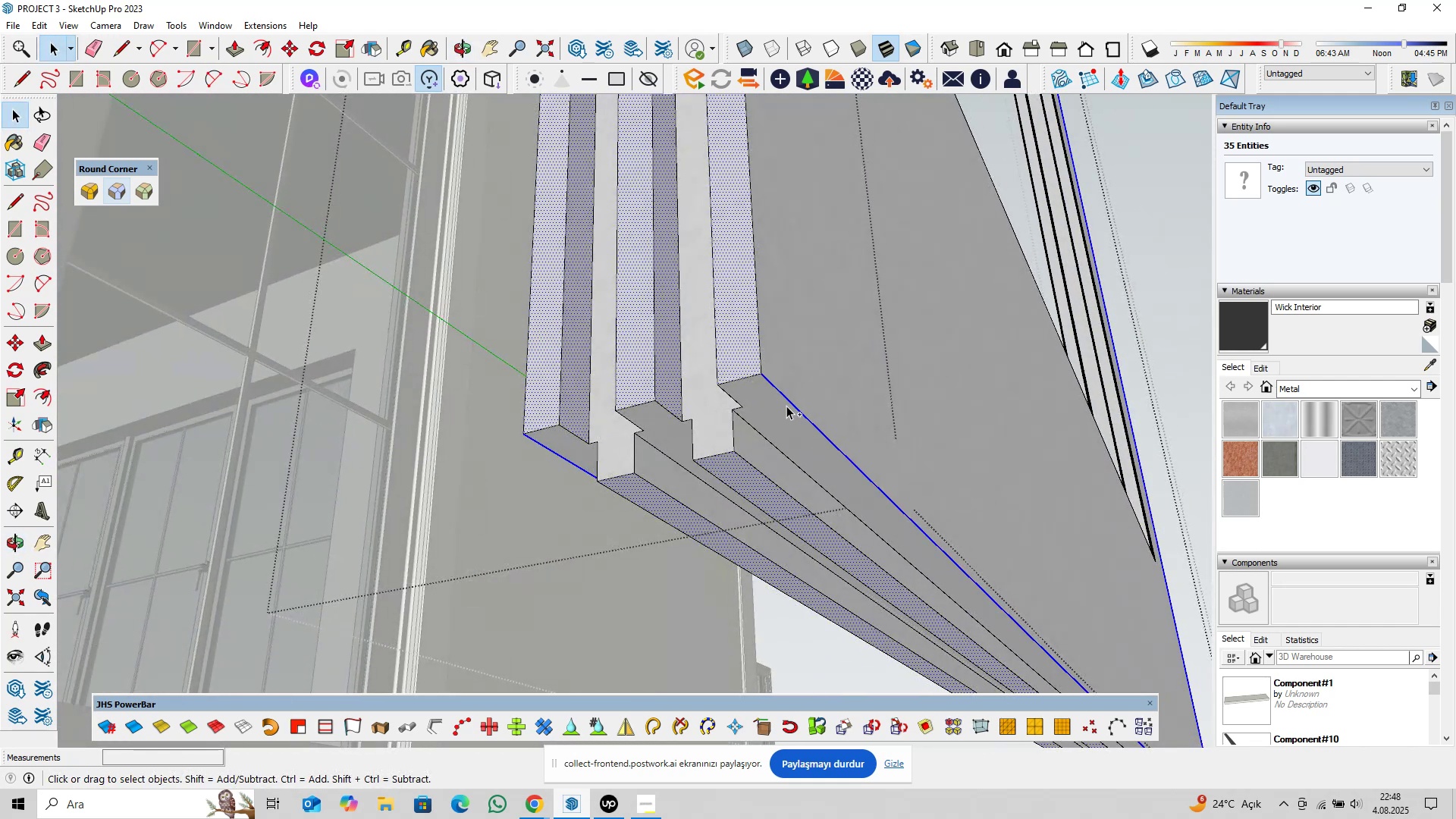 
scroll: coordinate [783, 421], scroll_direction: down, amount: 4.0
 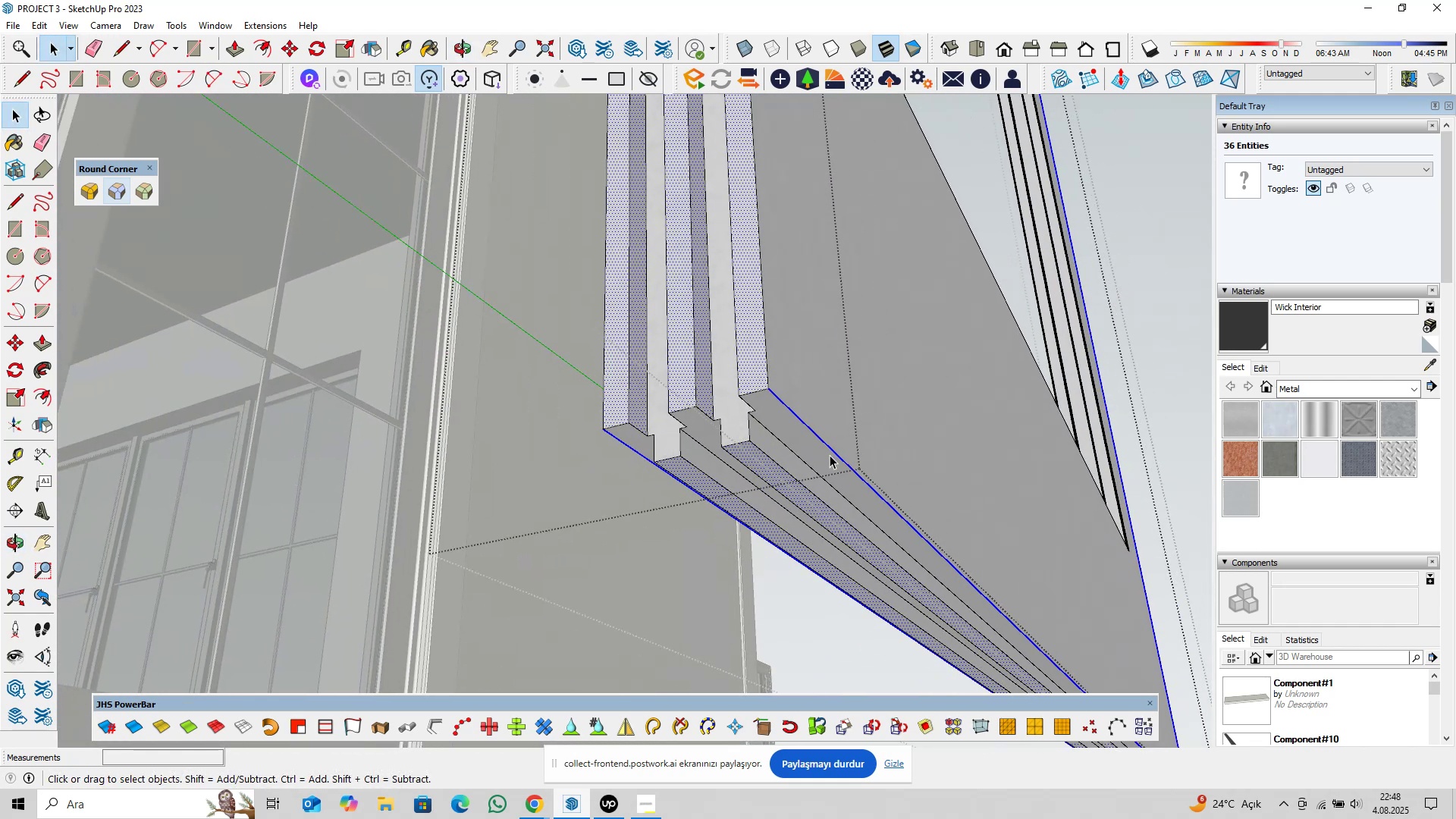 
hold_key(key=ShiftLeft, duration=0.96)
 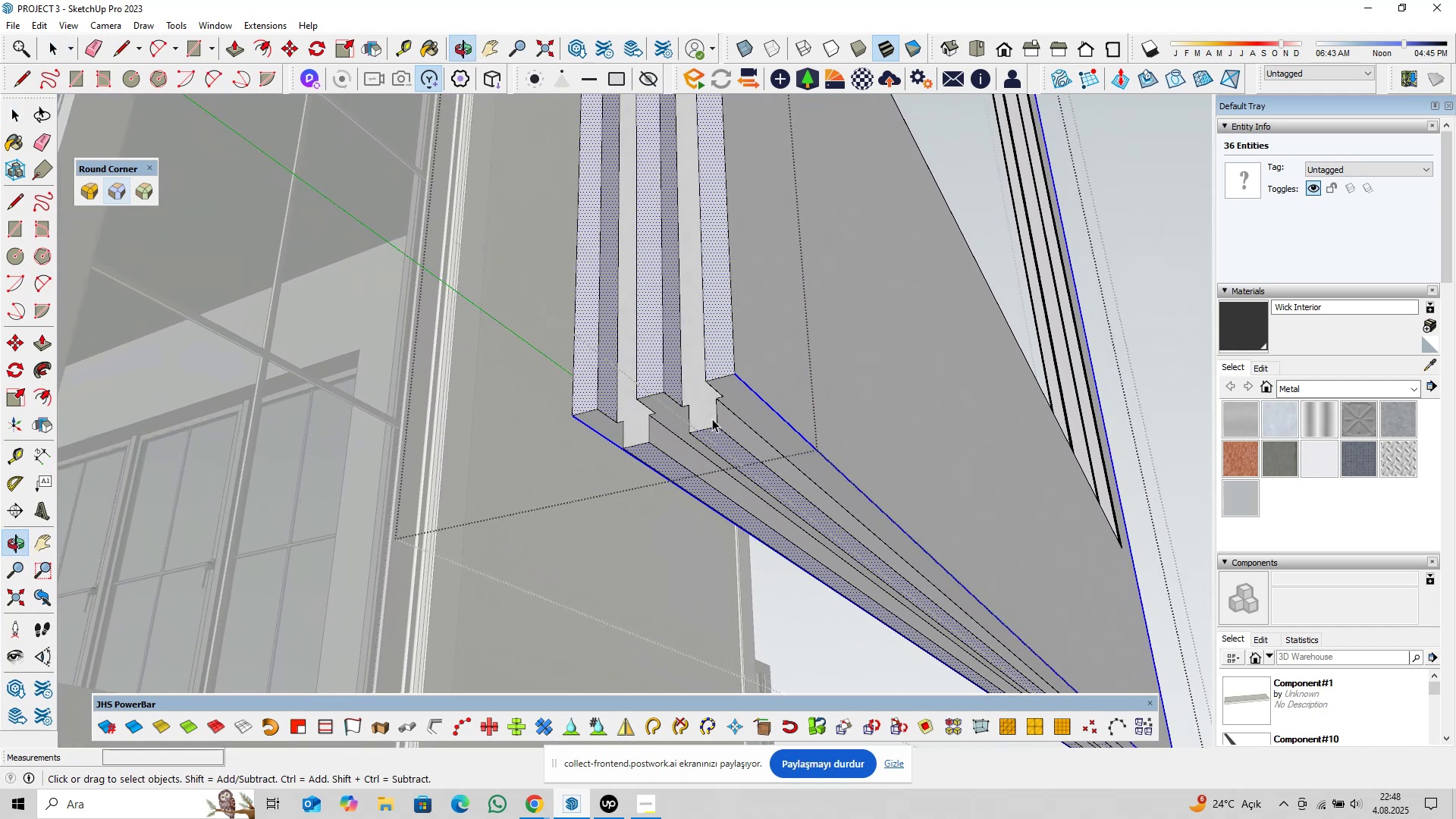 
scroll: coordinate [710, 418], scroll_direction: up, amount: 2.0
 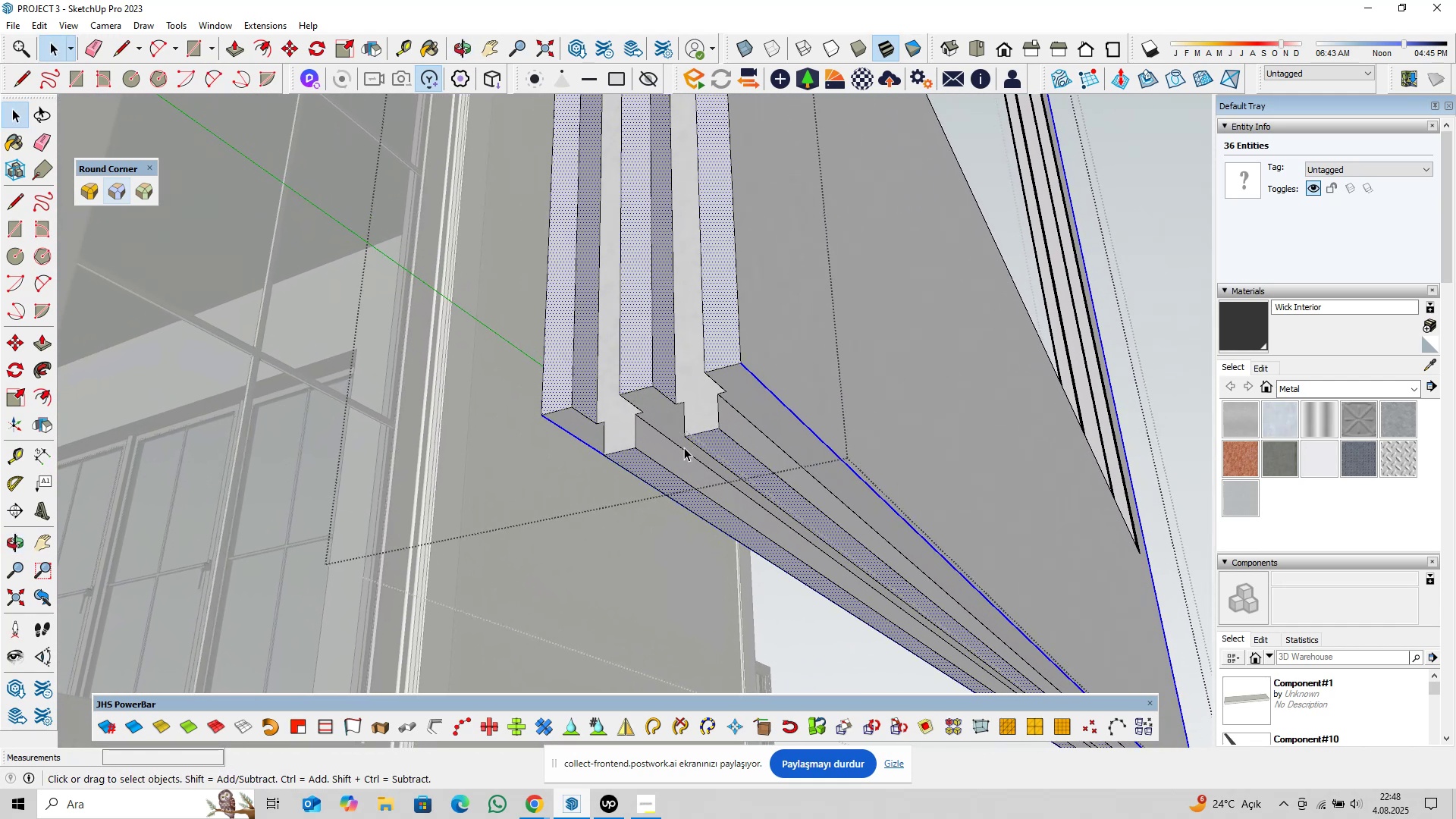 
scroll: coordinate [714, 449], scroll_direction: down, amount: 8.0
 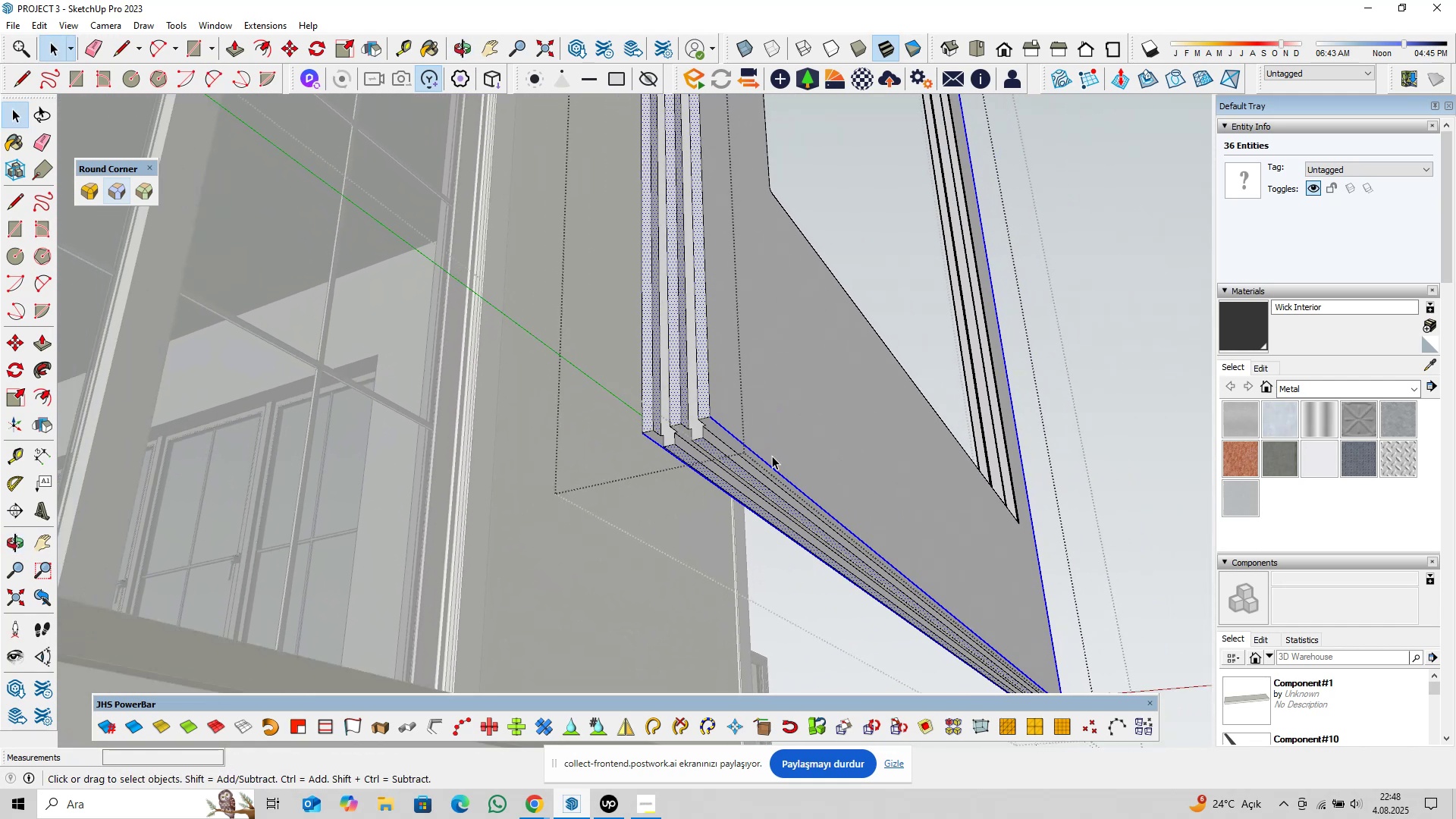 
hold_key(key=ShiftLeft, duration=0.93)
 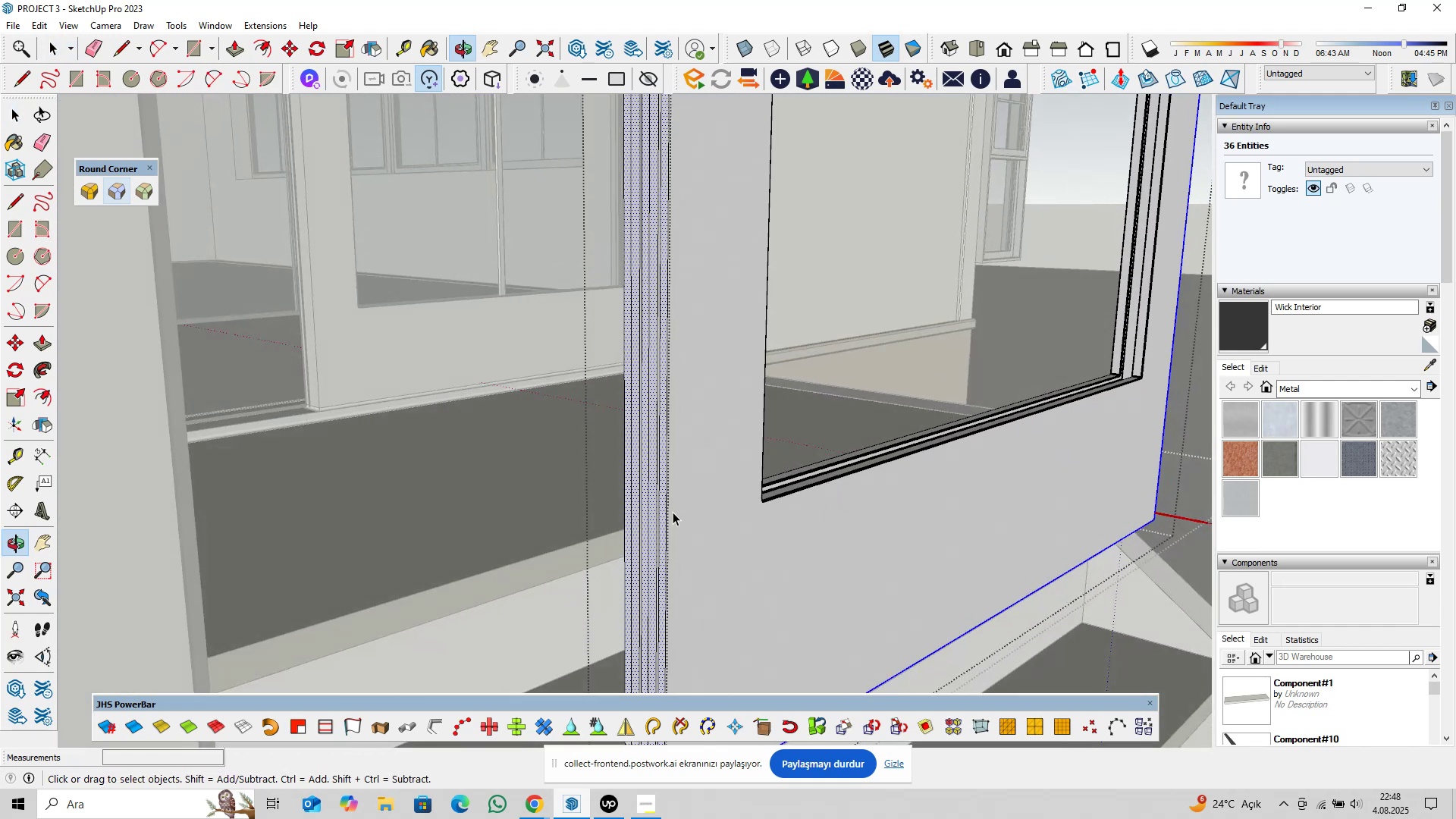 
hold_key(key=ShiftLeft, duration=0.34)
 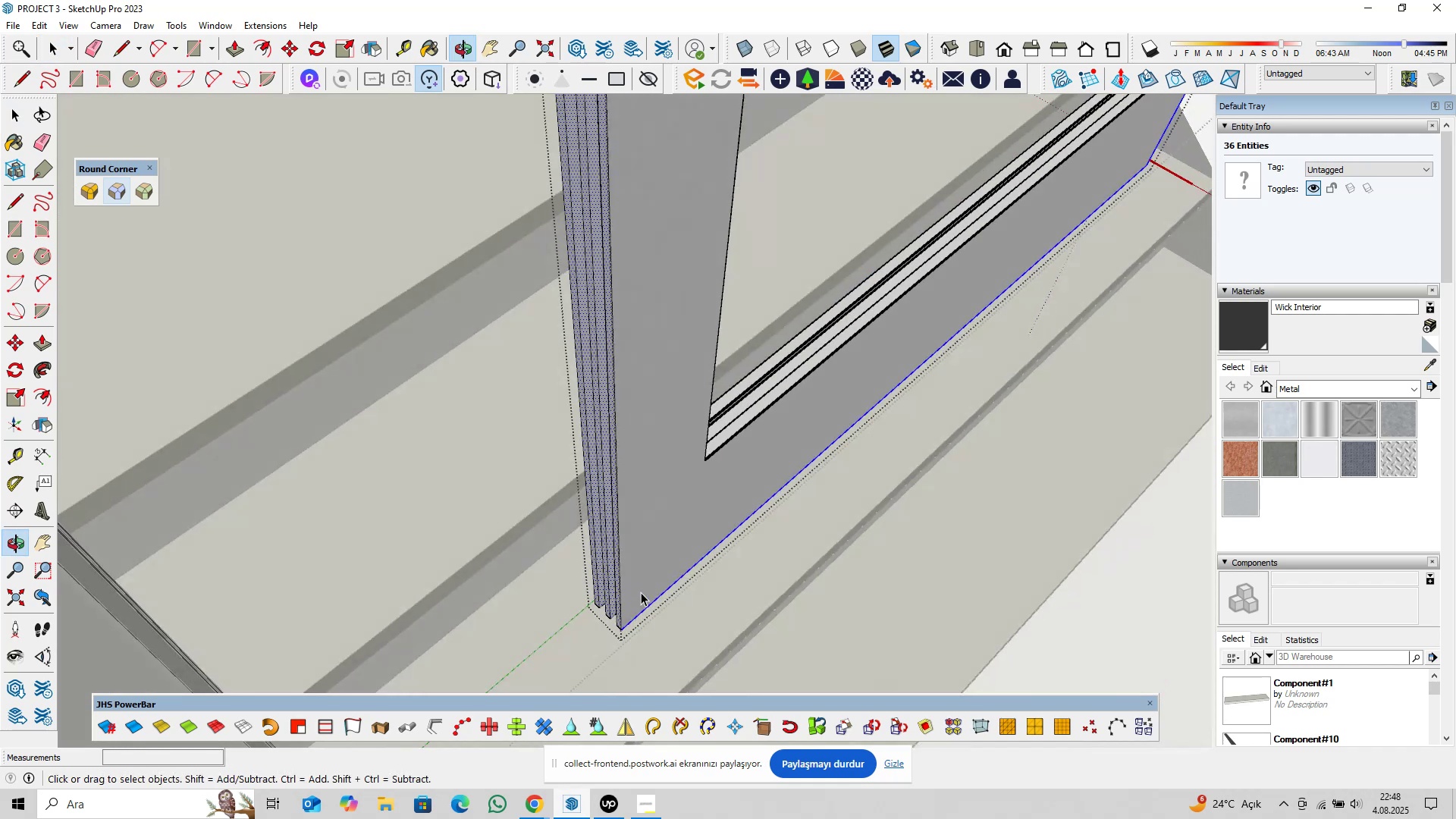 
scroll: coordinate [666, 478], scroll_direction: down, amount: 10.0
 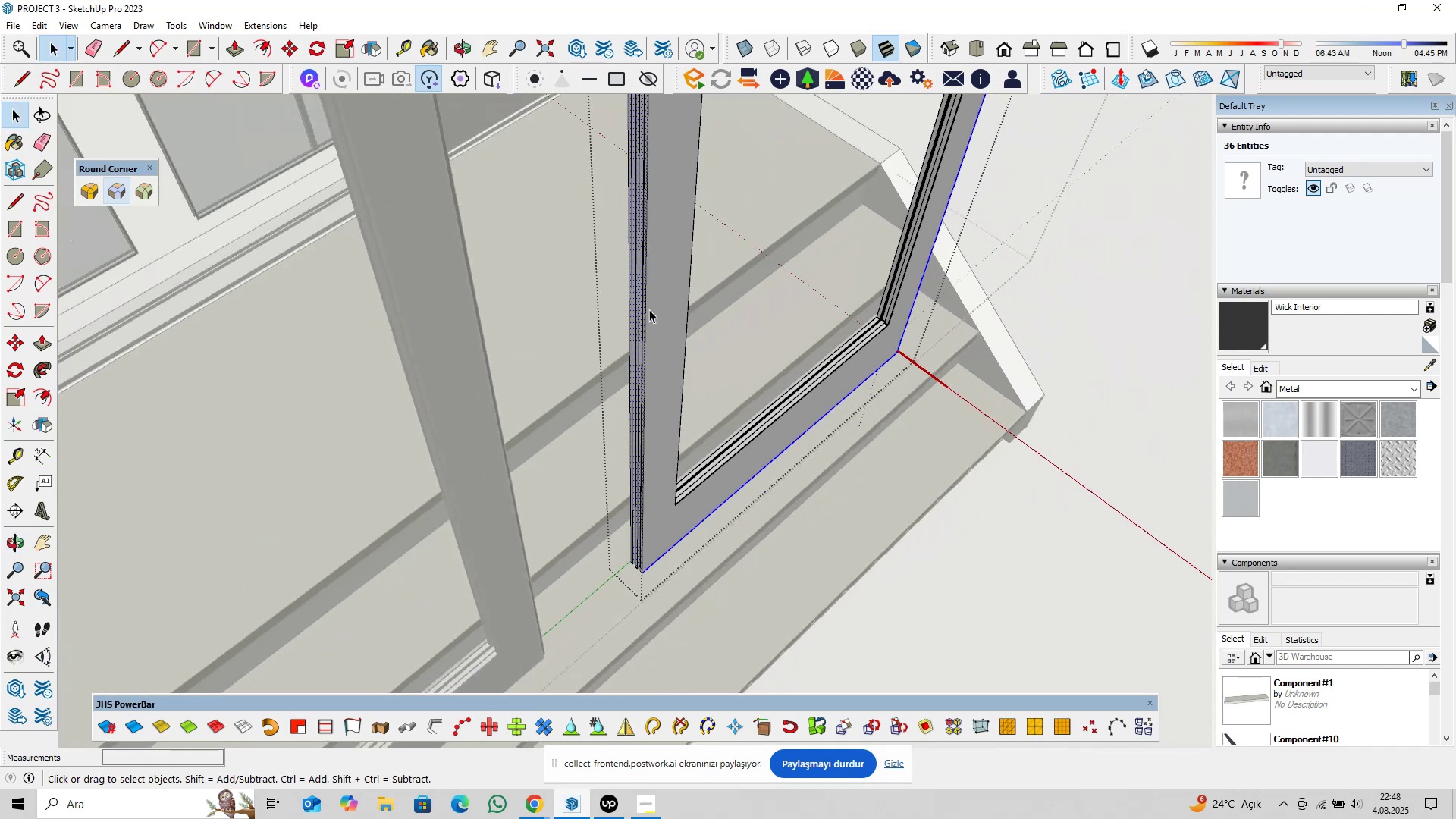 
hold_key(key=ShiftLeft, duration=1.34)
 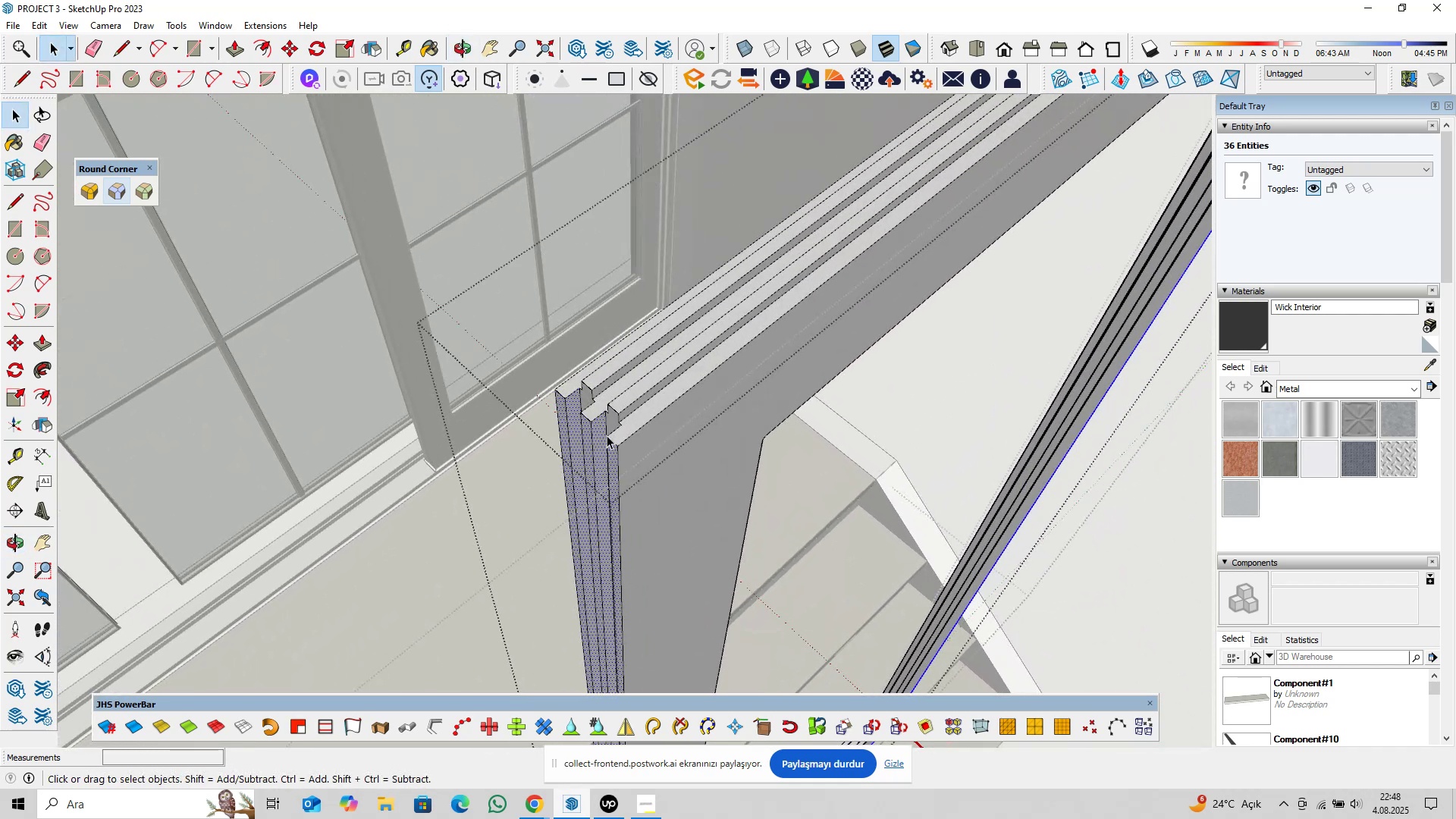 
scroll: coordinate [617, 438], scroll_direction: up, amount: 8.0
 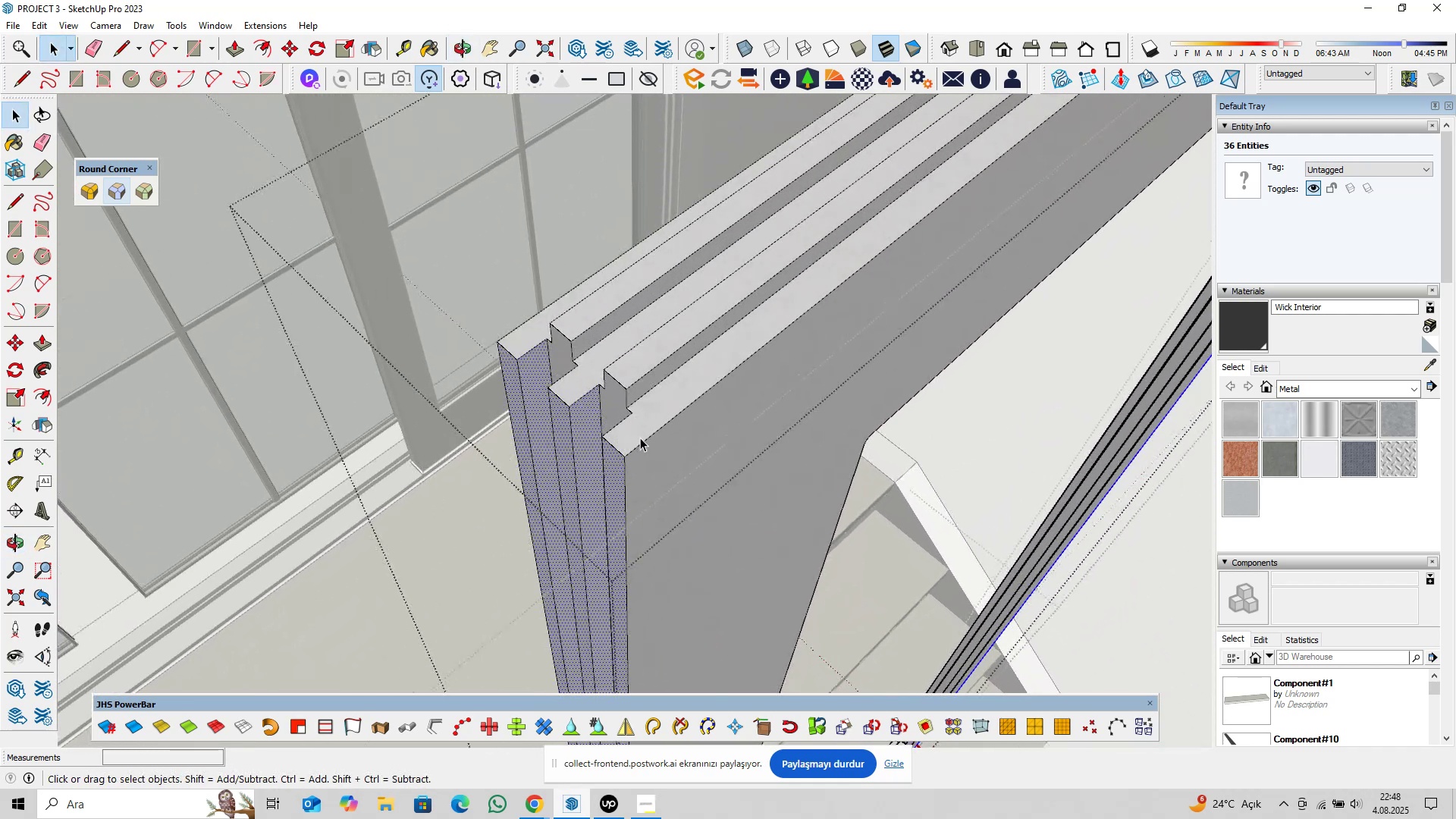 
hold_key(key=ControlLeft, duration=0.7)
left_click([649, 437])
 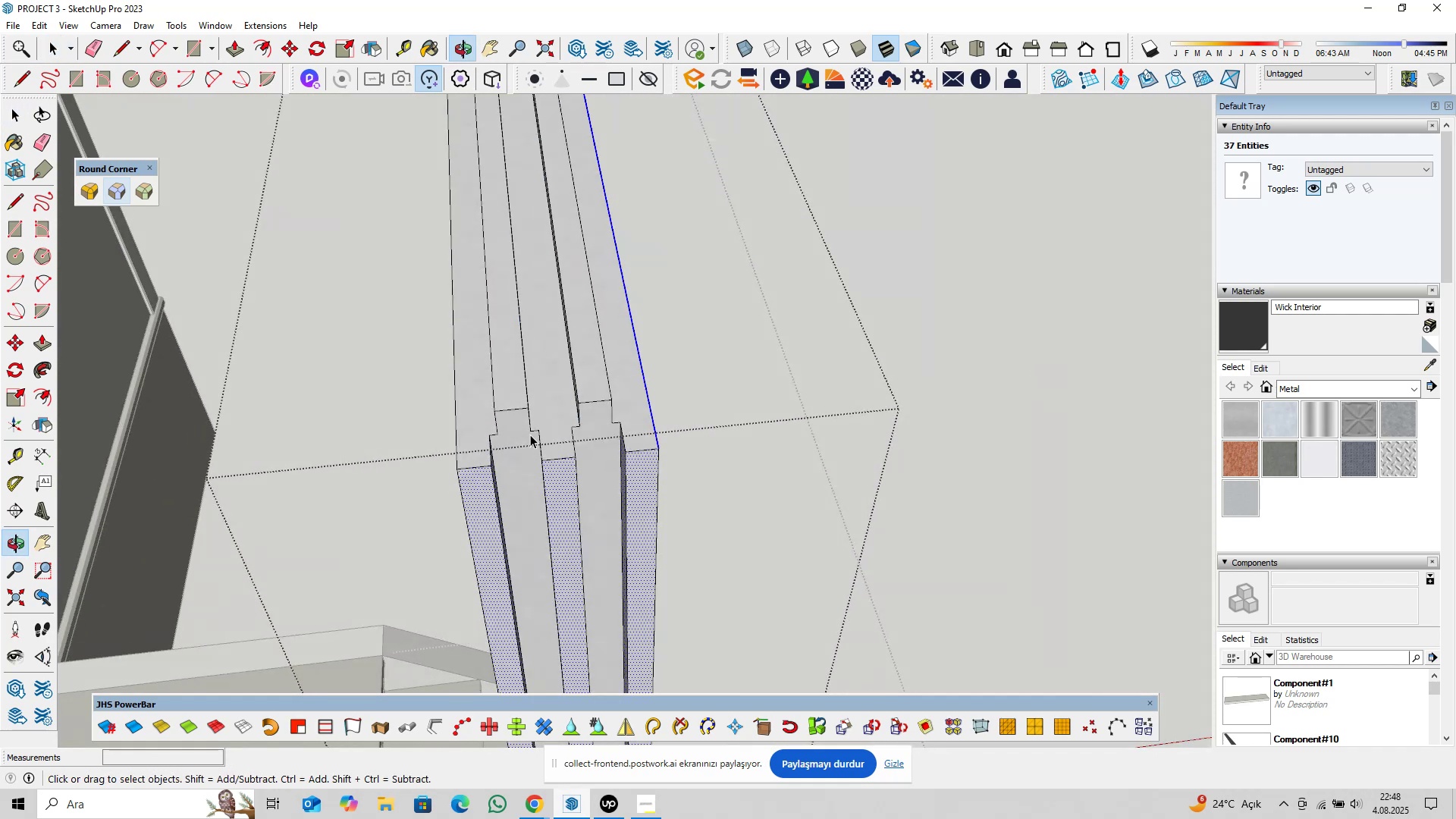 
hold_key(key=ControlLeft, duration=1.13)
left_click([455, 425])
 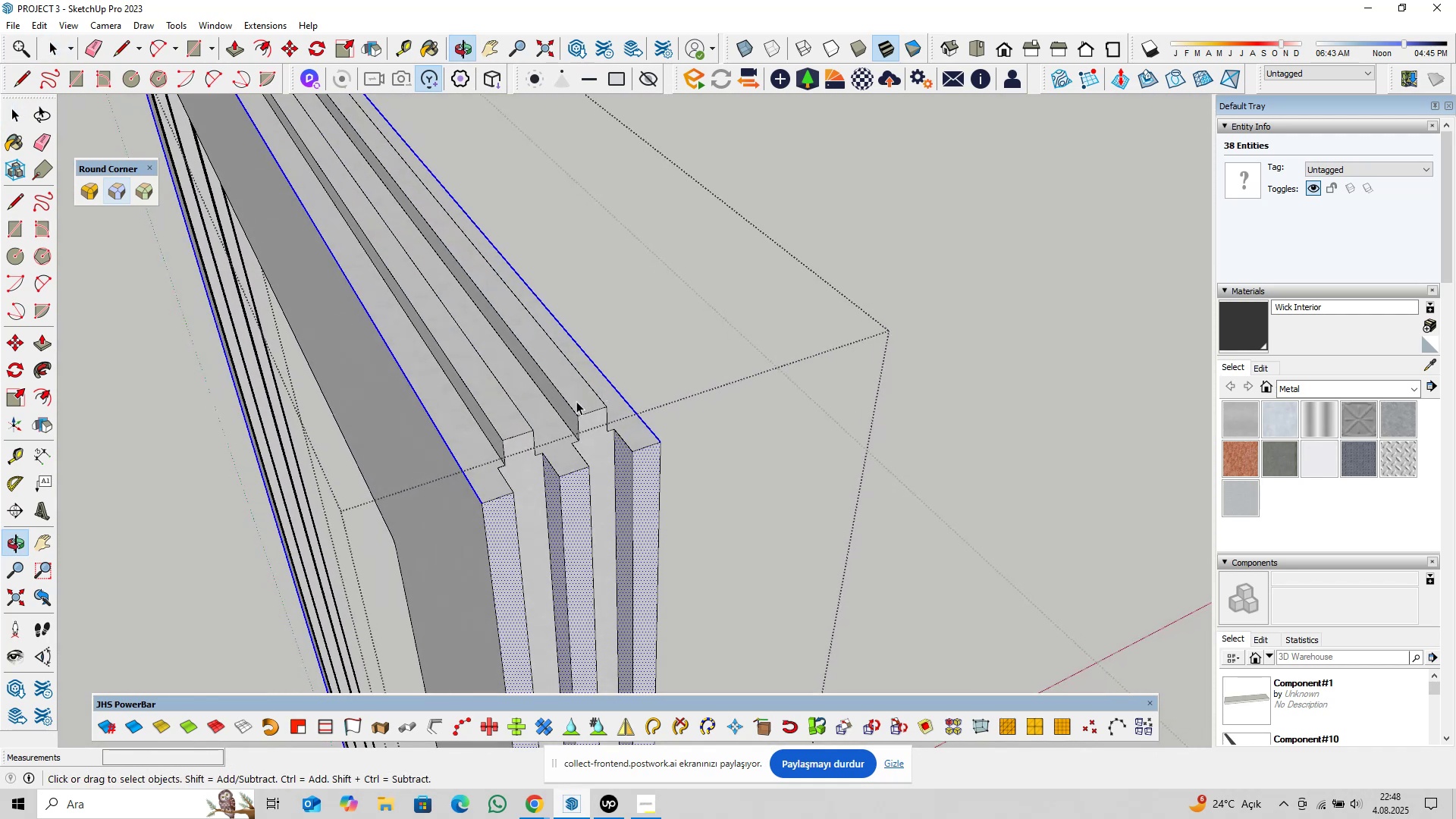 
hold_key(key=ControlLeft, duration=0.89)
left_click([507, 413])
 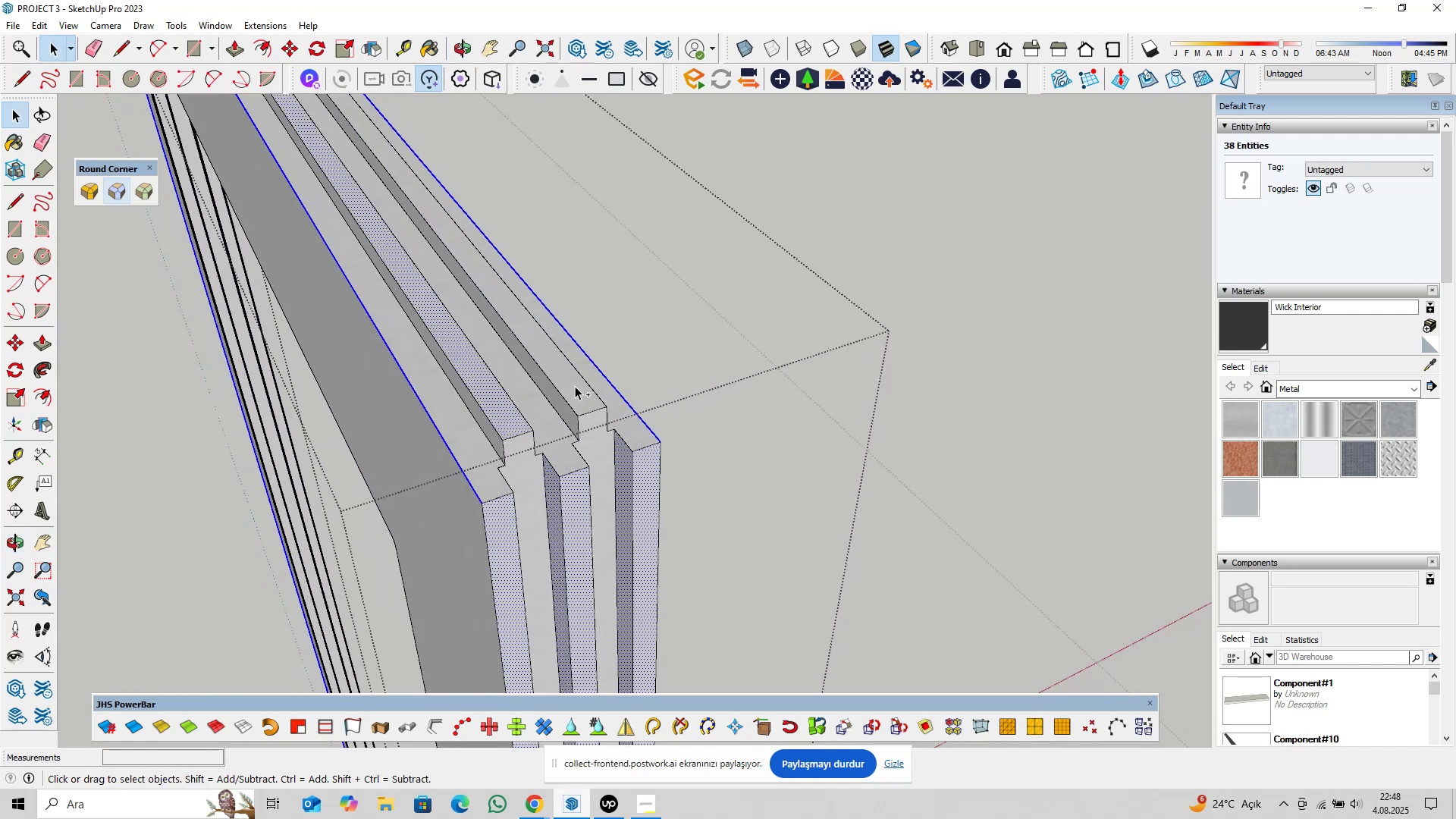 
double_click([575, 386])
 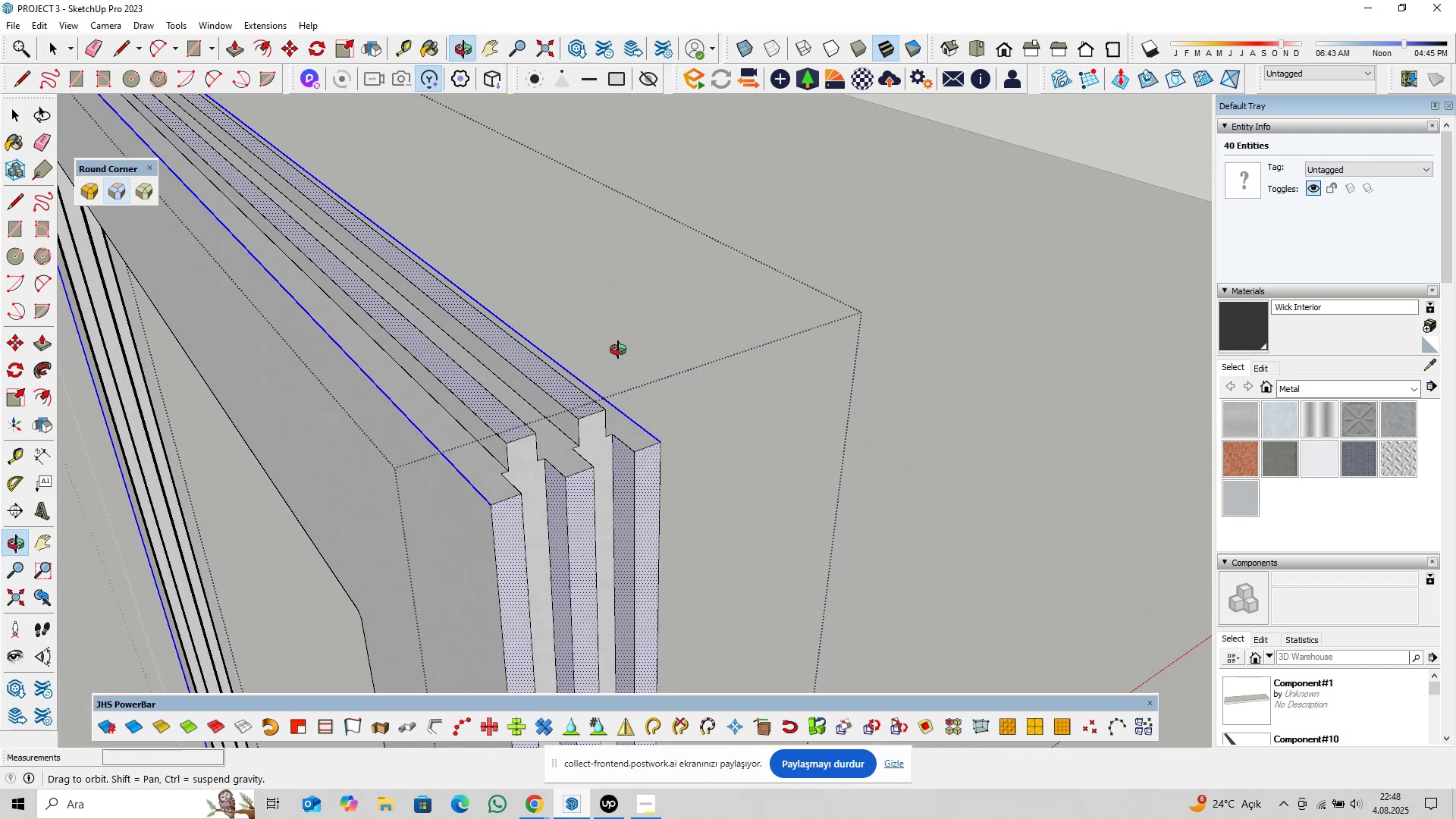 
hold_key(key=ShiftLeft, duration=0.4)
 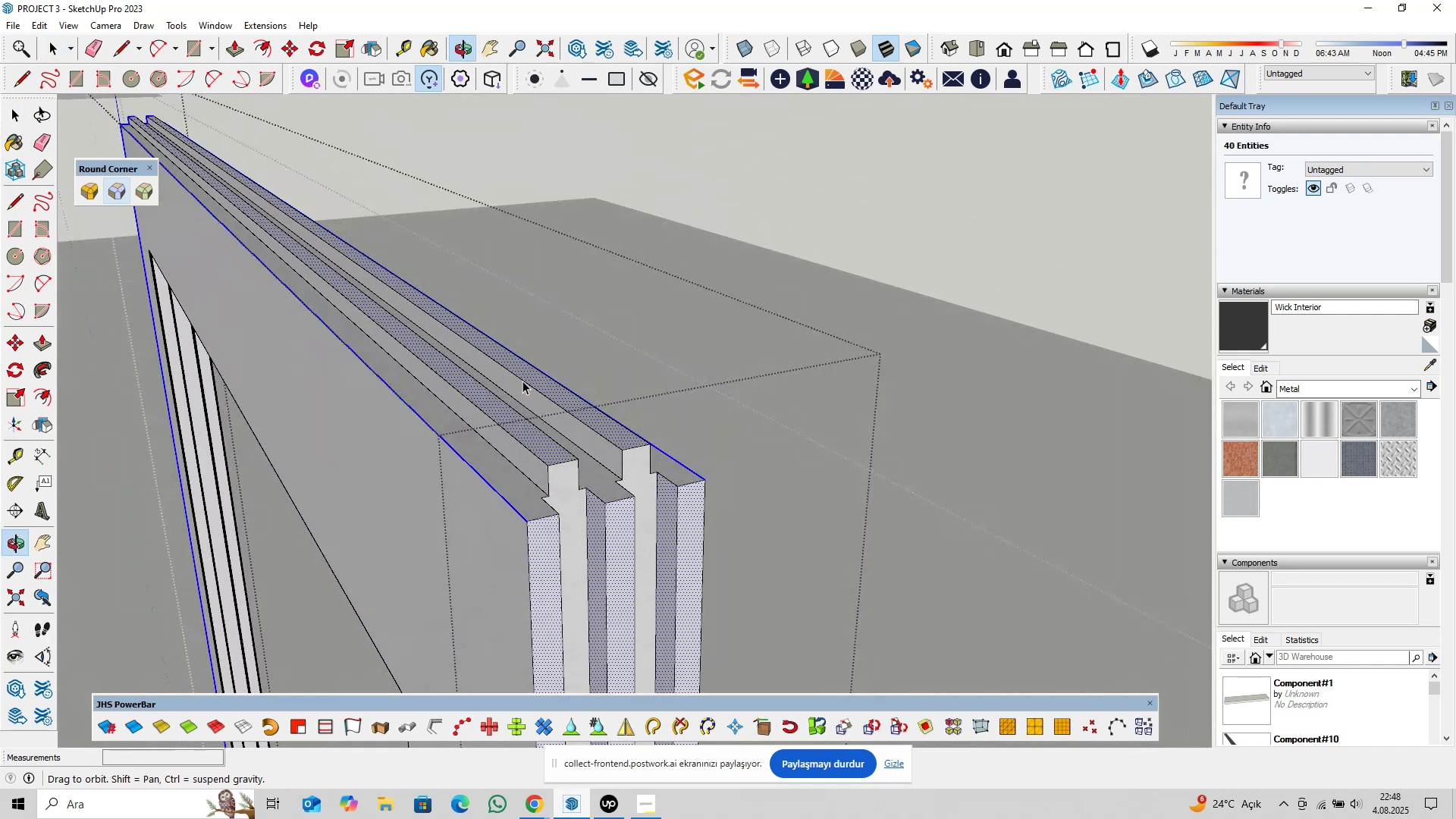 
scroll: coordinate [543, 473], scroll_direction: up, amount: 4.0
 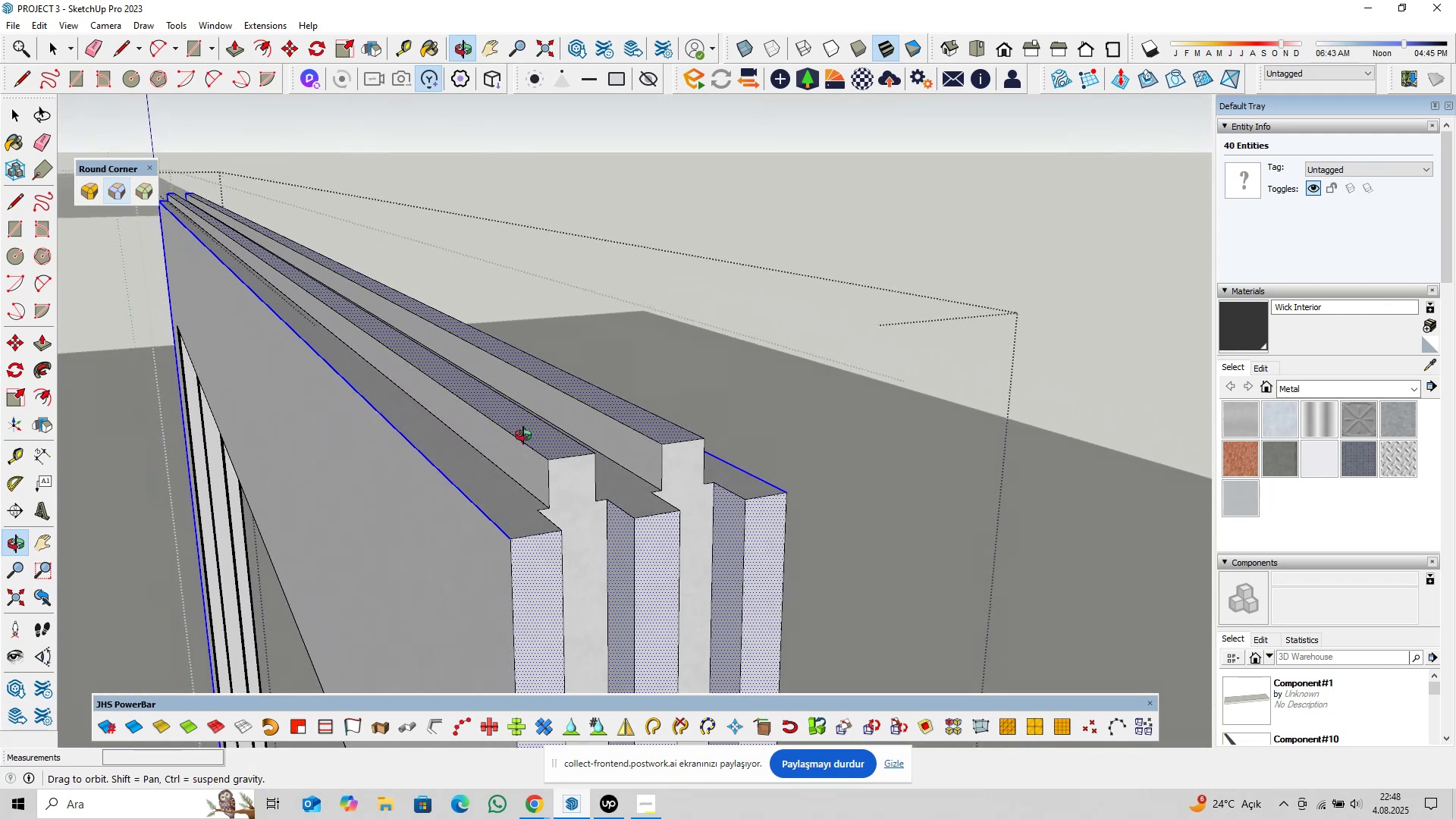 
scroll: coordinate [620, 494], scroll_direction: down, amount: 10.0
 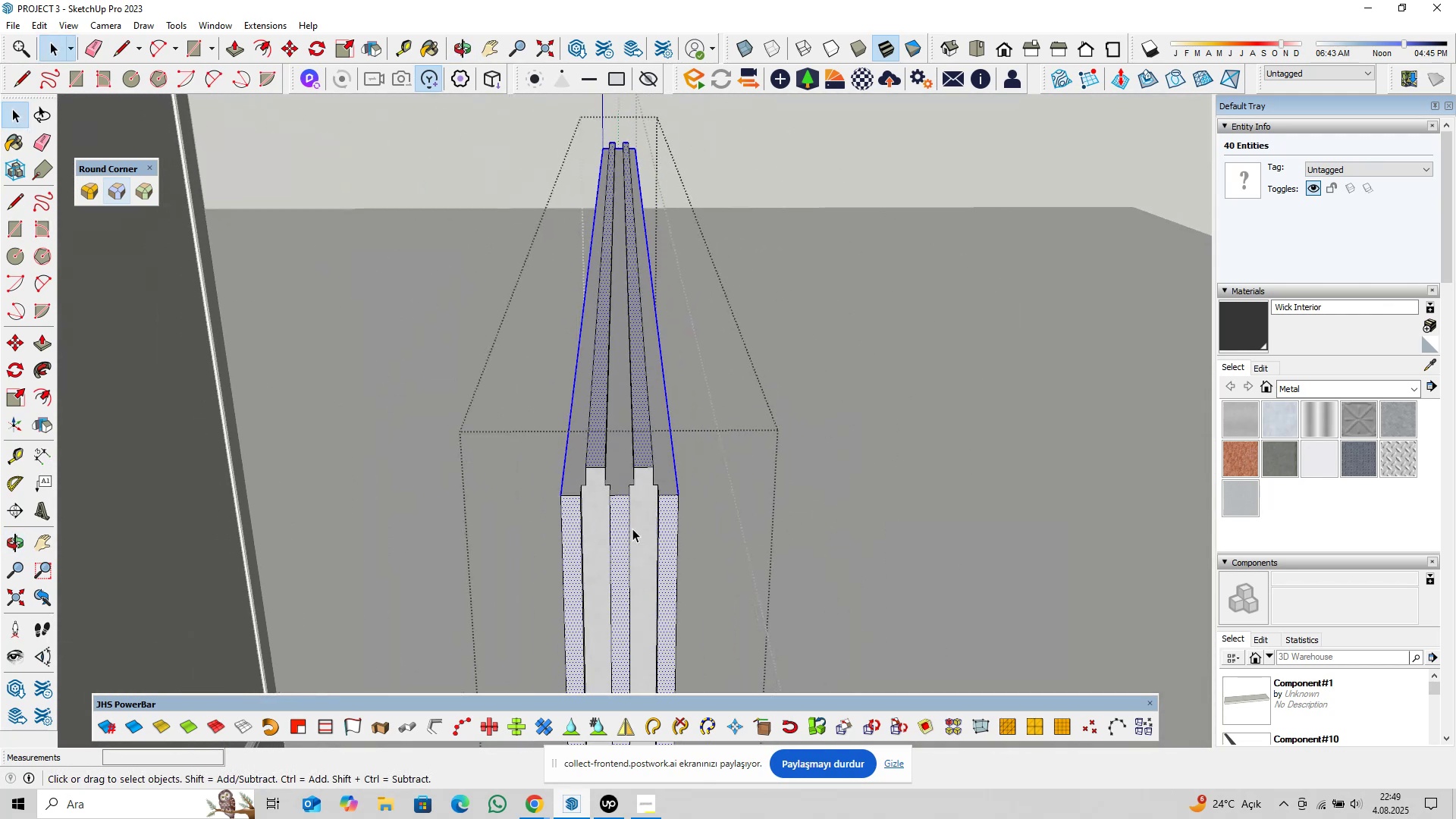 
key(Shift+ShiftLeft)
 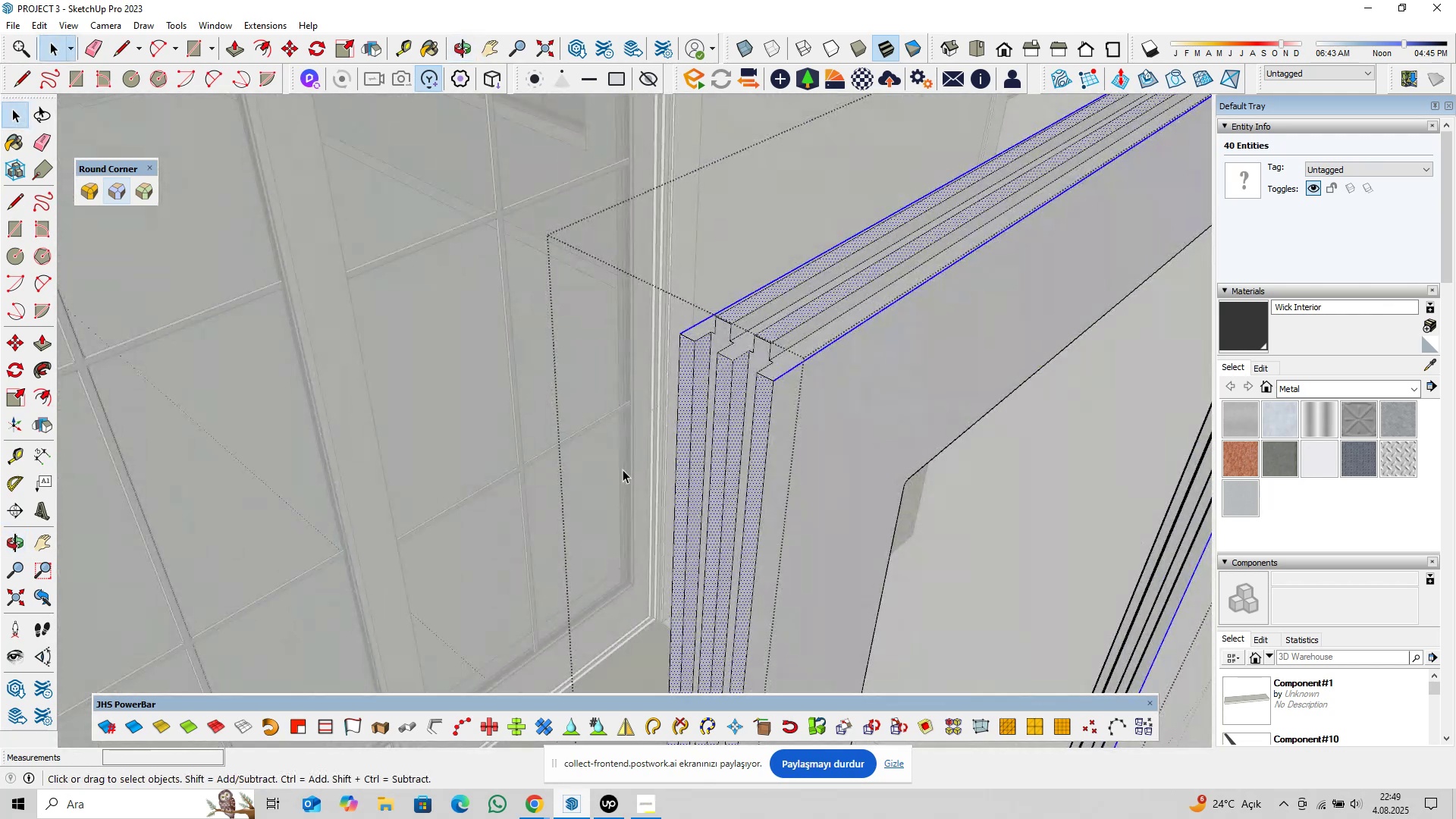 
scroll: coordinate [754, 430], scroll_direction: down, amount: 6.0
 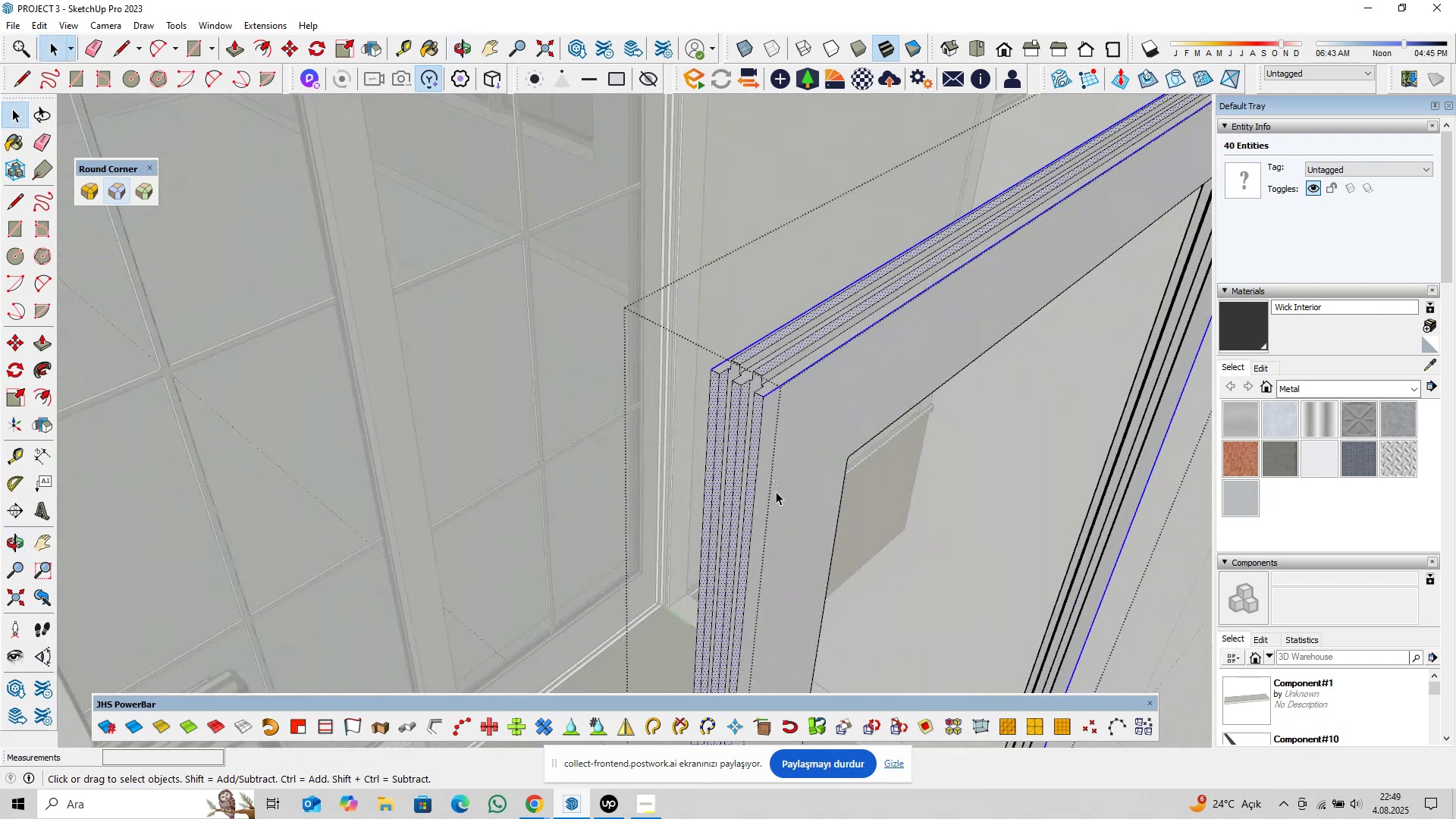 
hold_key(key=ShiftLeft, duration=1.53)
 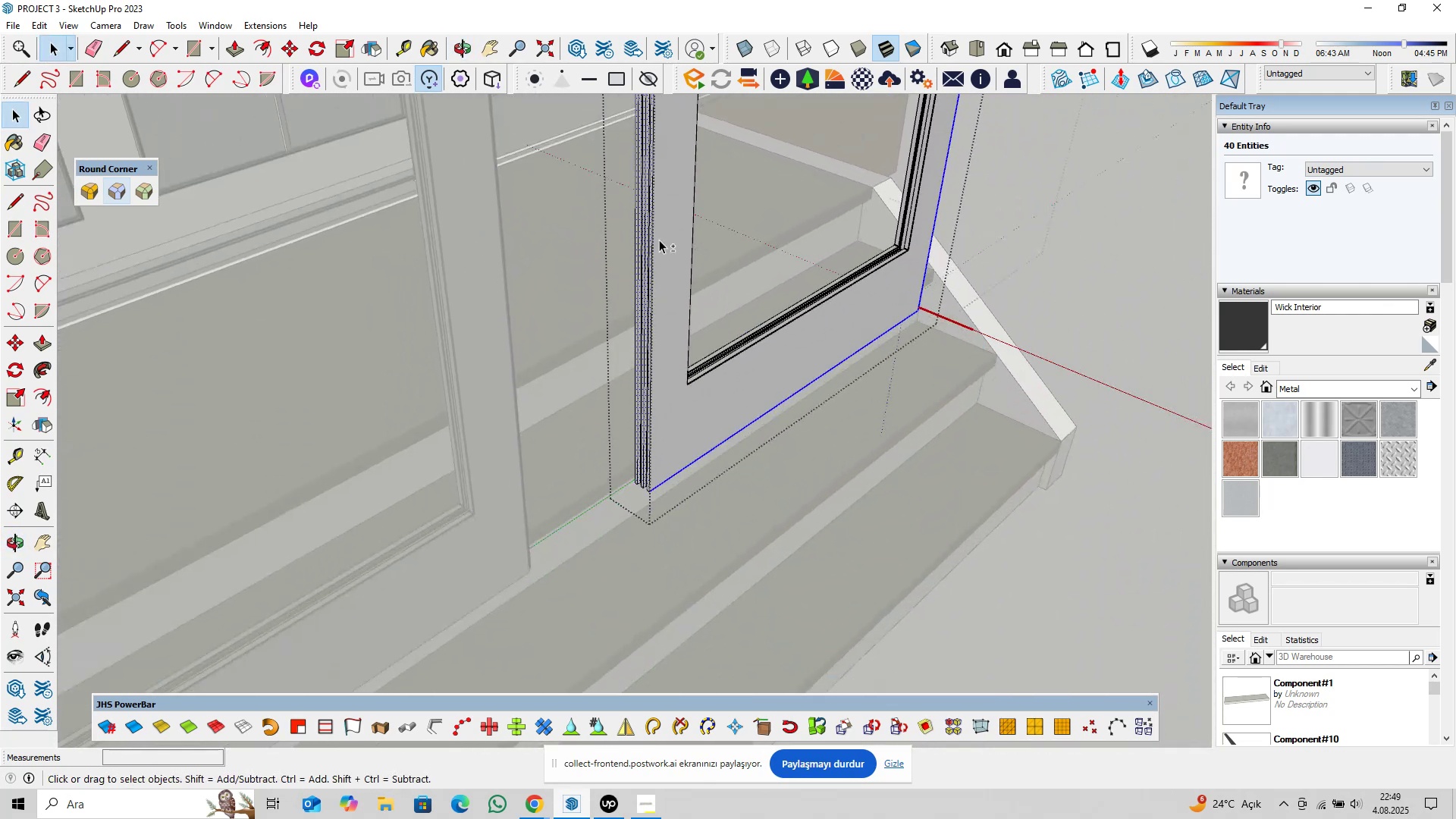 
hold_key(key=ShiftLeft, duration=0.56)
 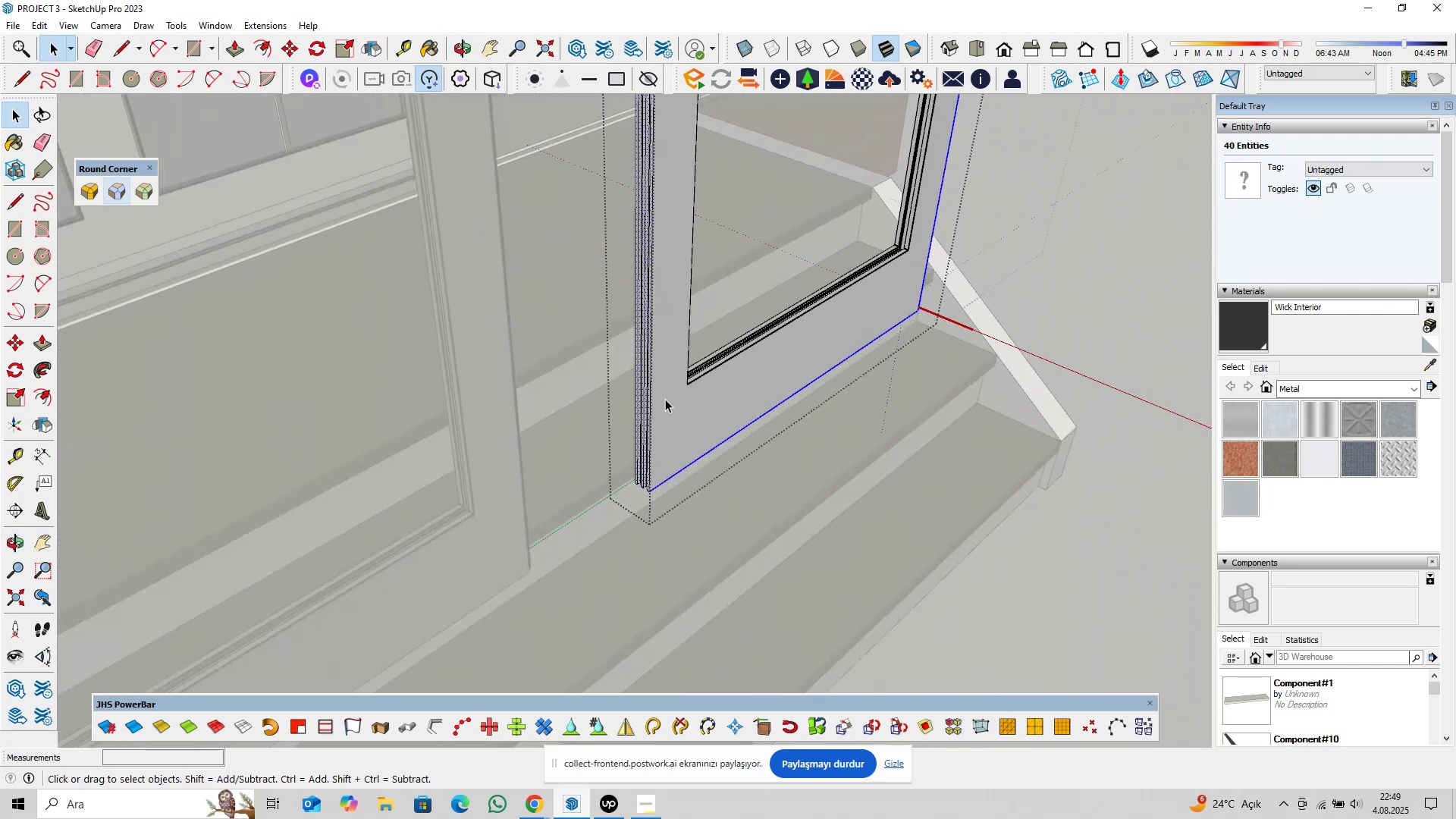 
scroll: coordinate [612, 530], scroll_direction: up, amount: 13.0
 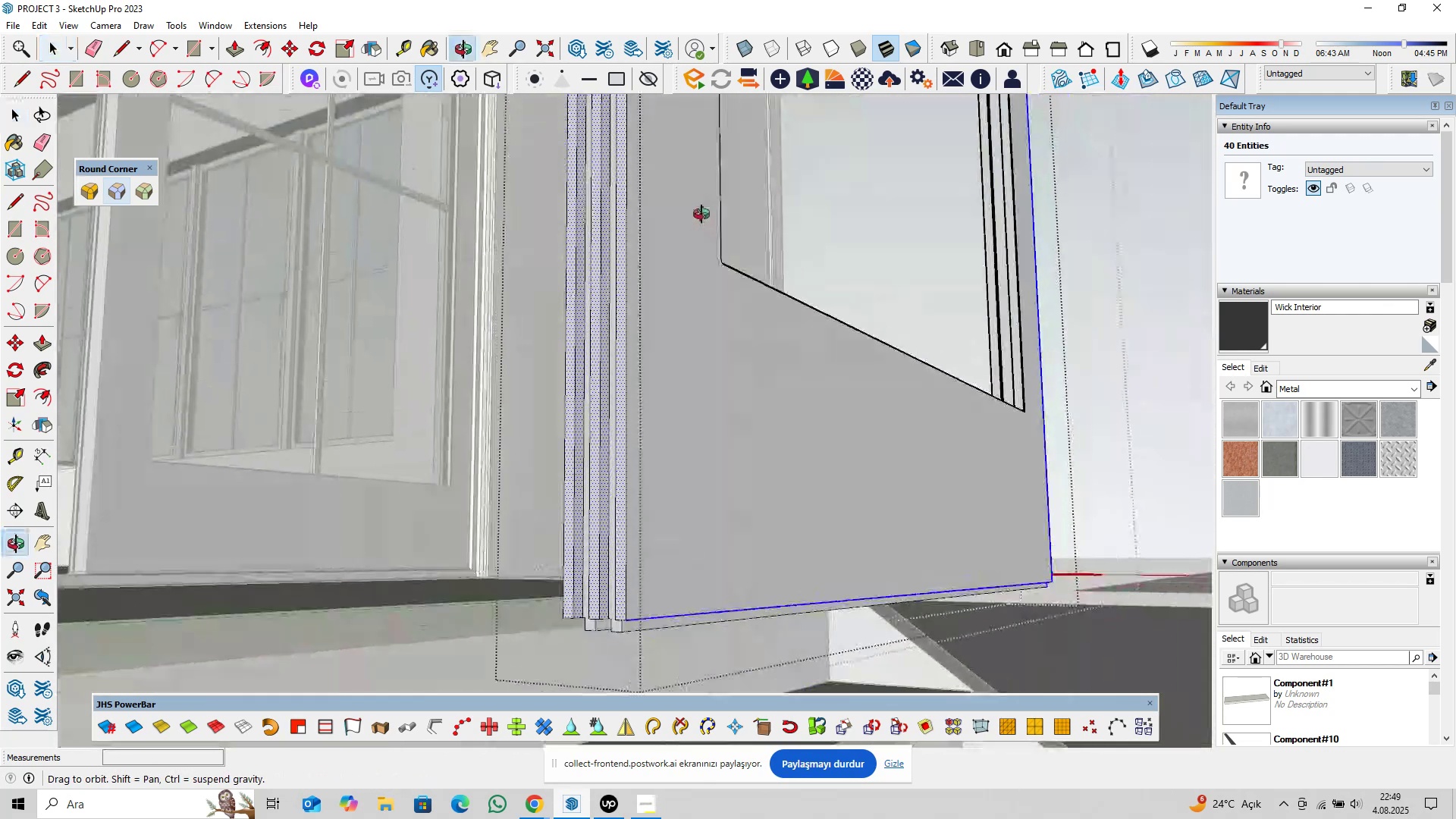 
key(Shift+ShiftLeft)
 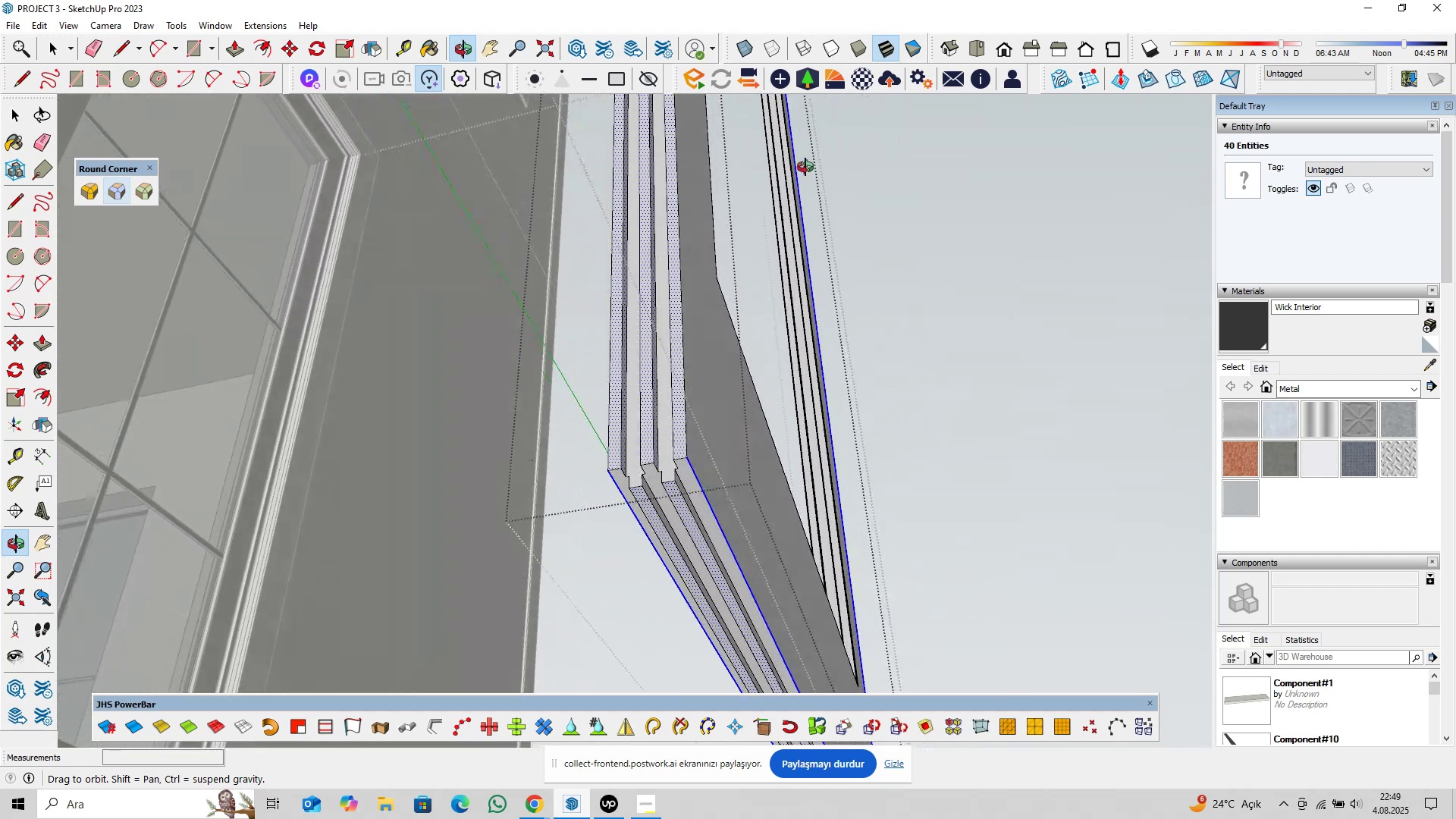 
wait(5.75)
 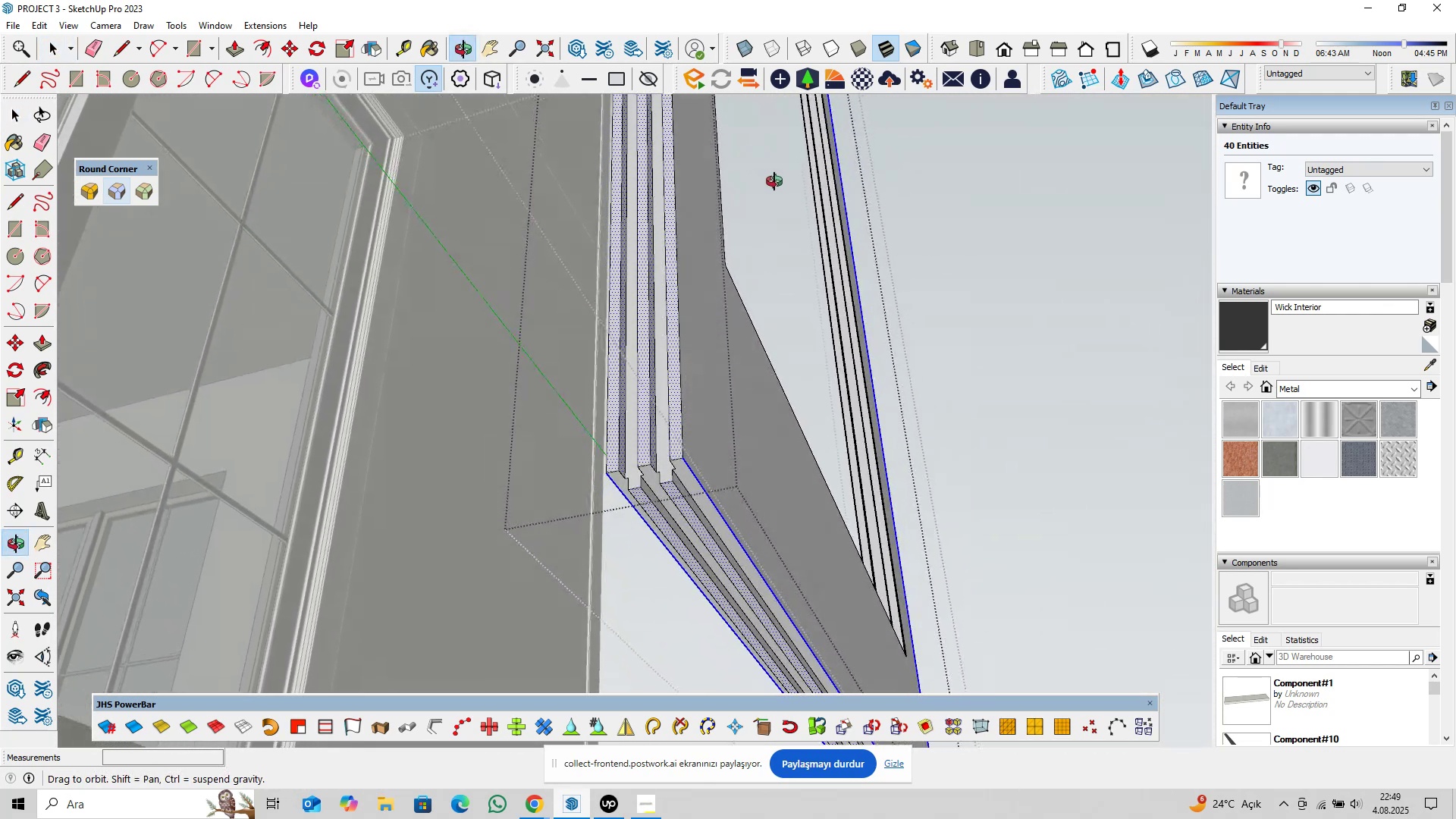 
scroll: coordinate [815, 380], scroll_direction: down, amount: 9.0
 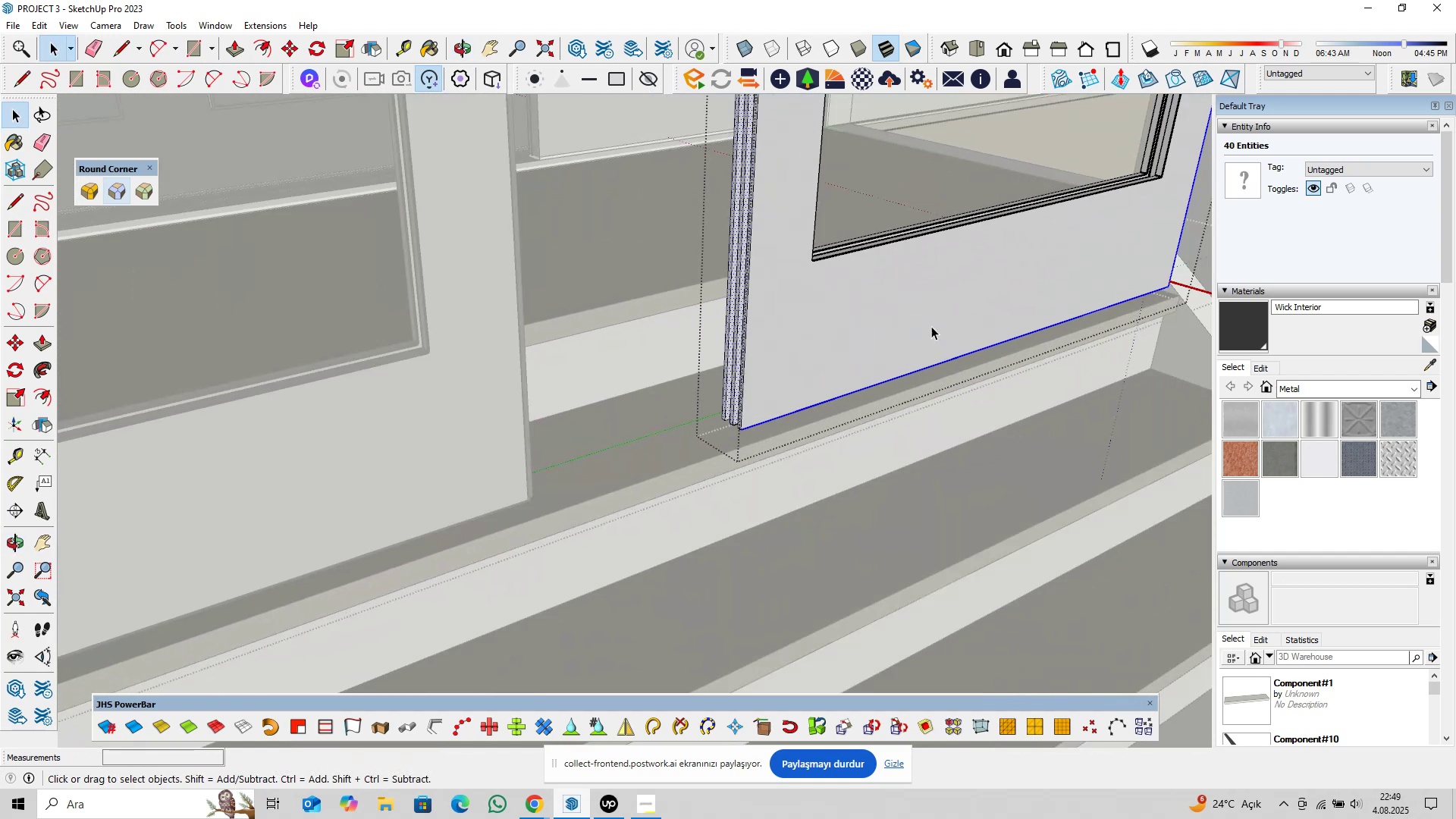 
key(Shift+ShiftLeft)
 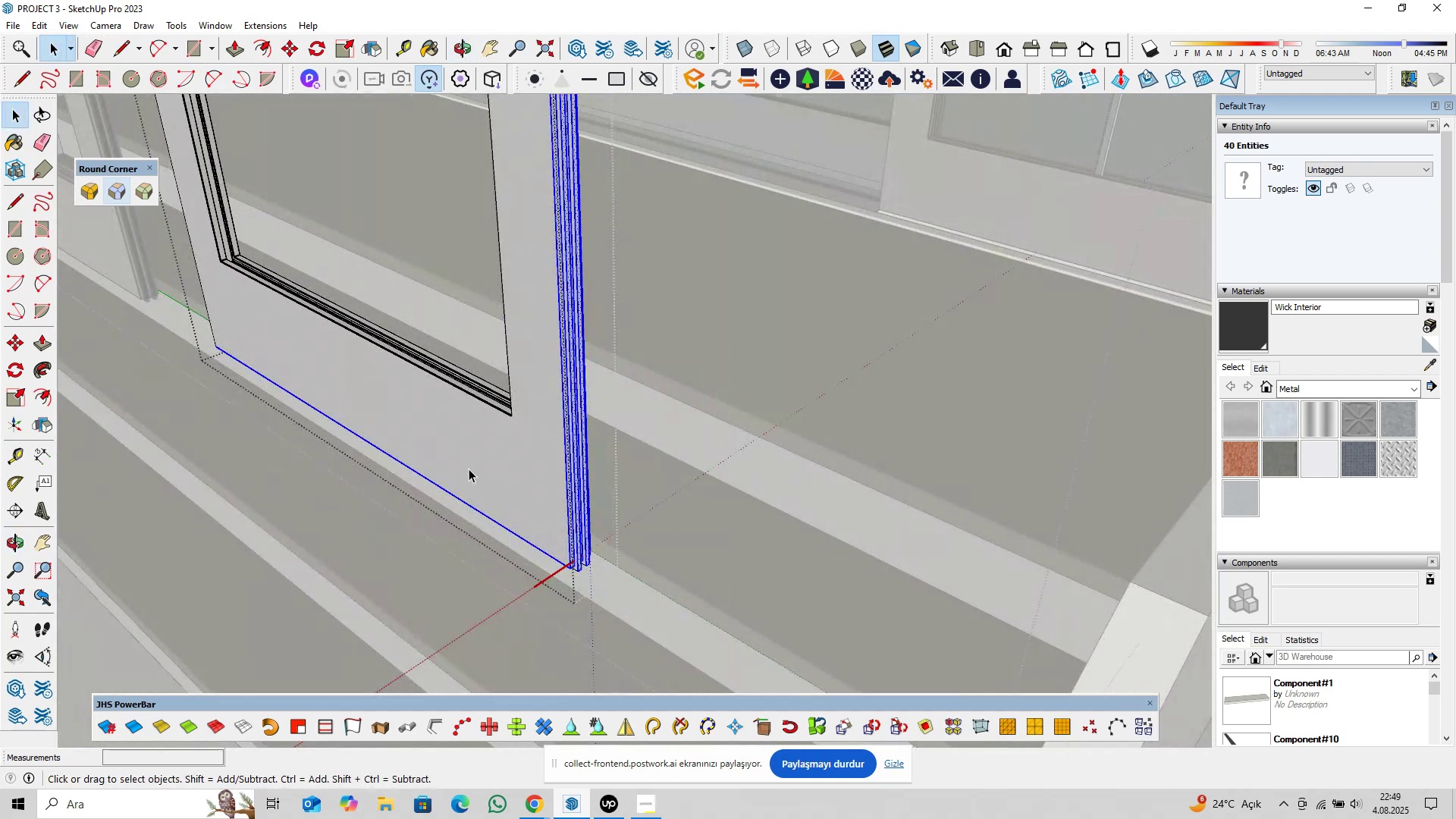 
scroll: coordinate [540, 494], scroll_direction: down, amount: 7.0
 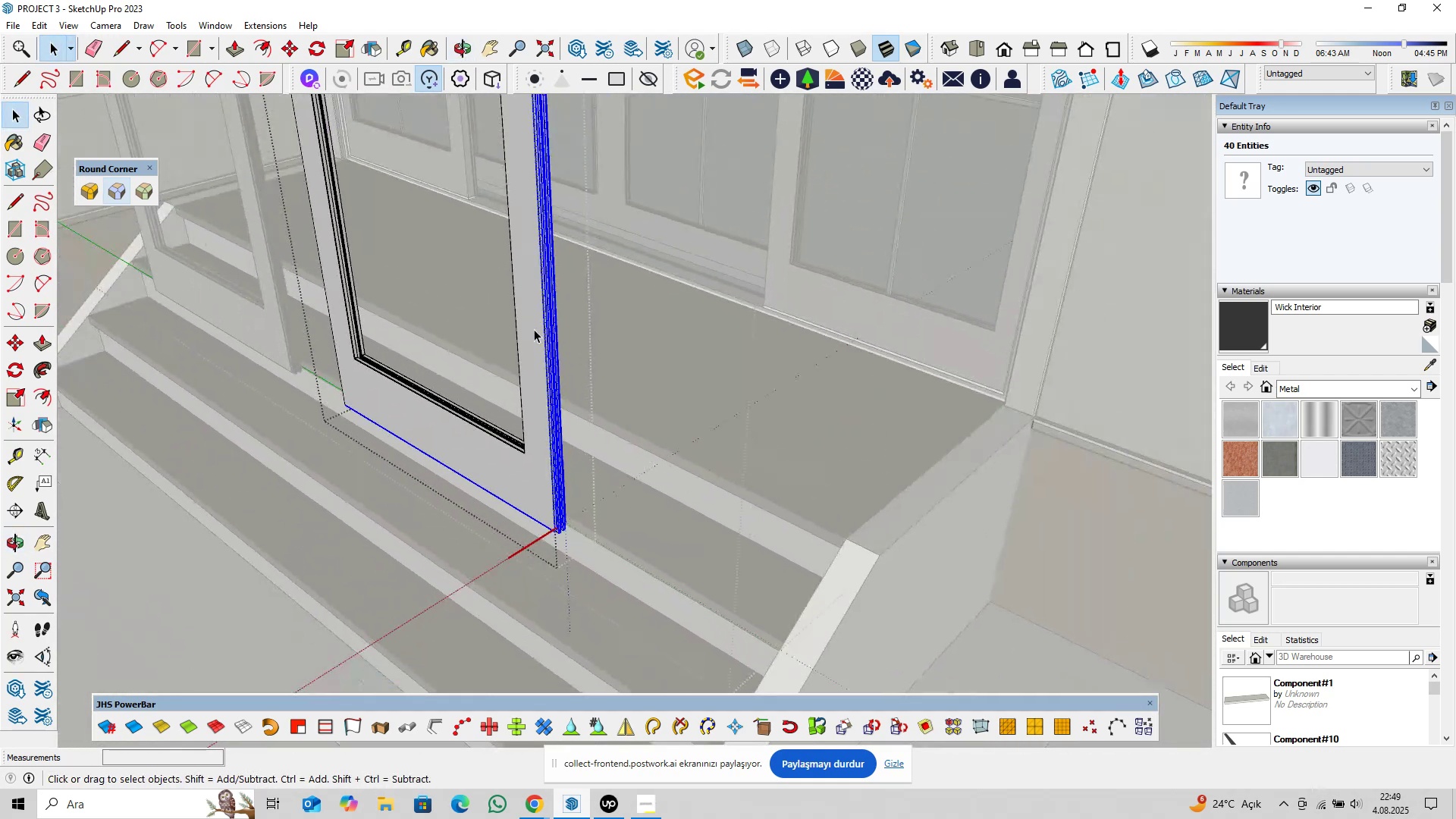 
hold_key(key=ShiftLeft, duration=0.36)
 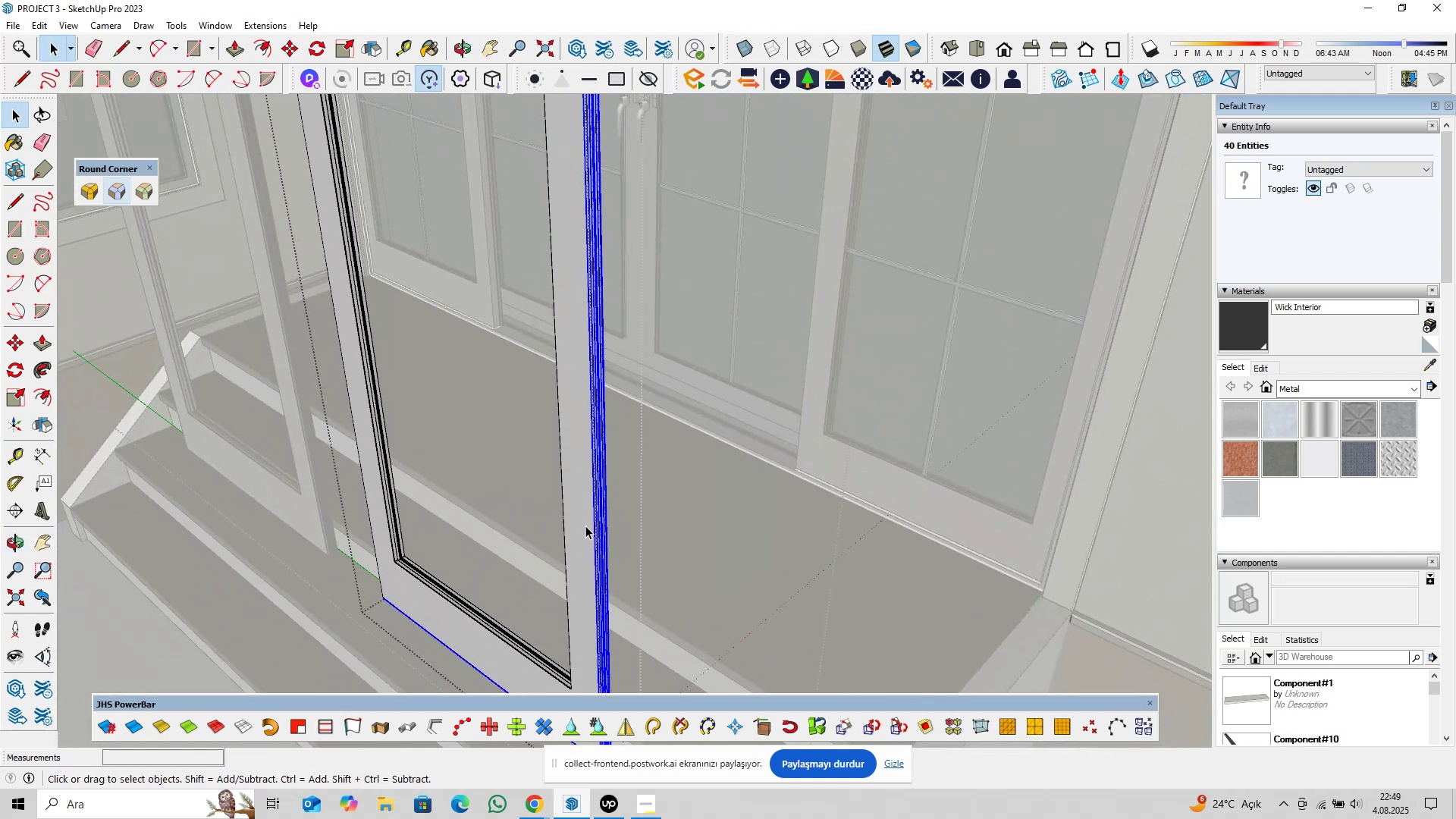 
scroll: coordinate [588, 494], scroll_direction: down, amount: 6.0
 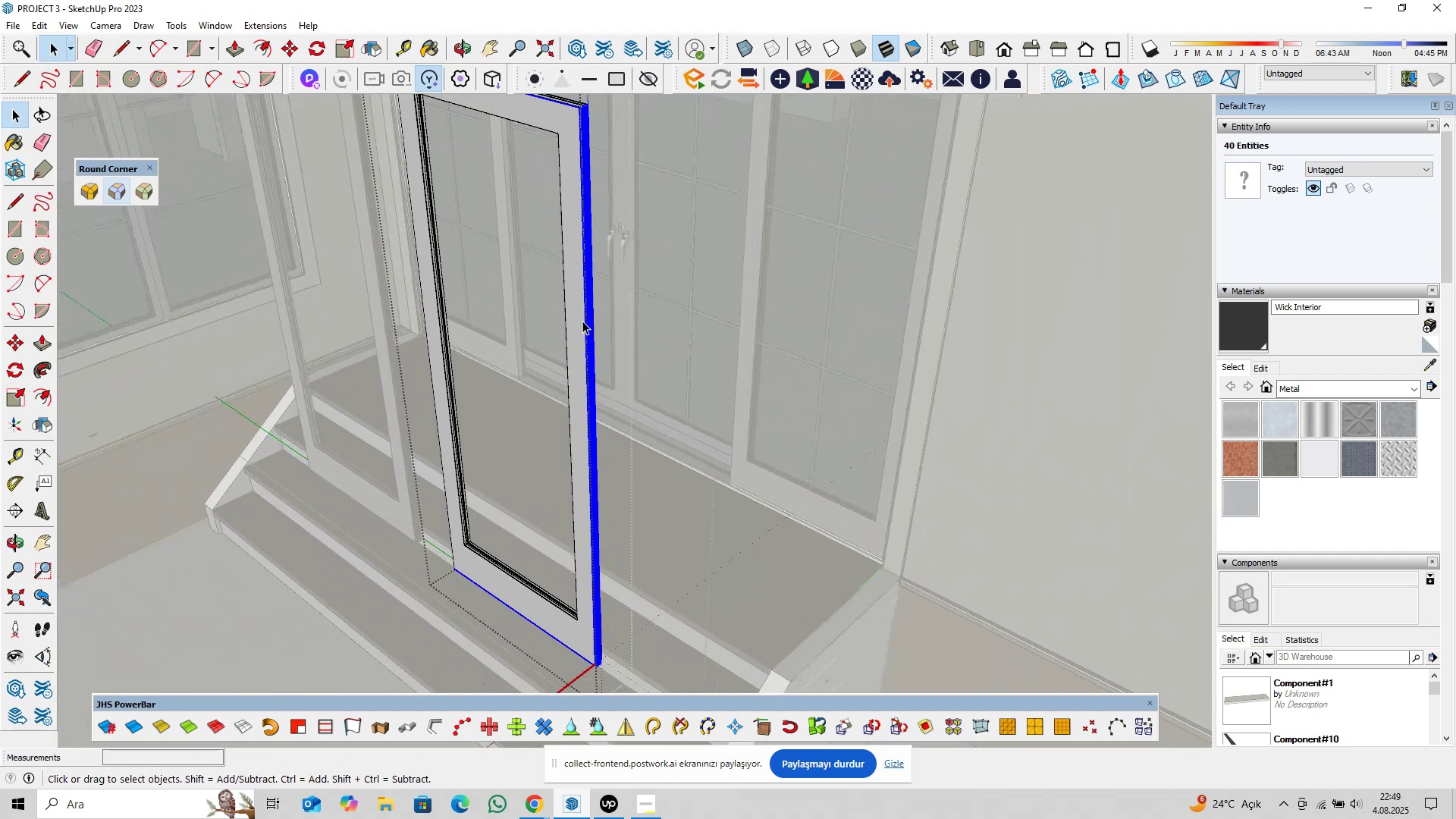 
key(Shift+ShiftLeft)
 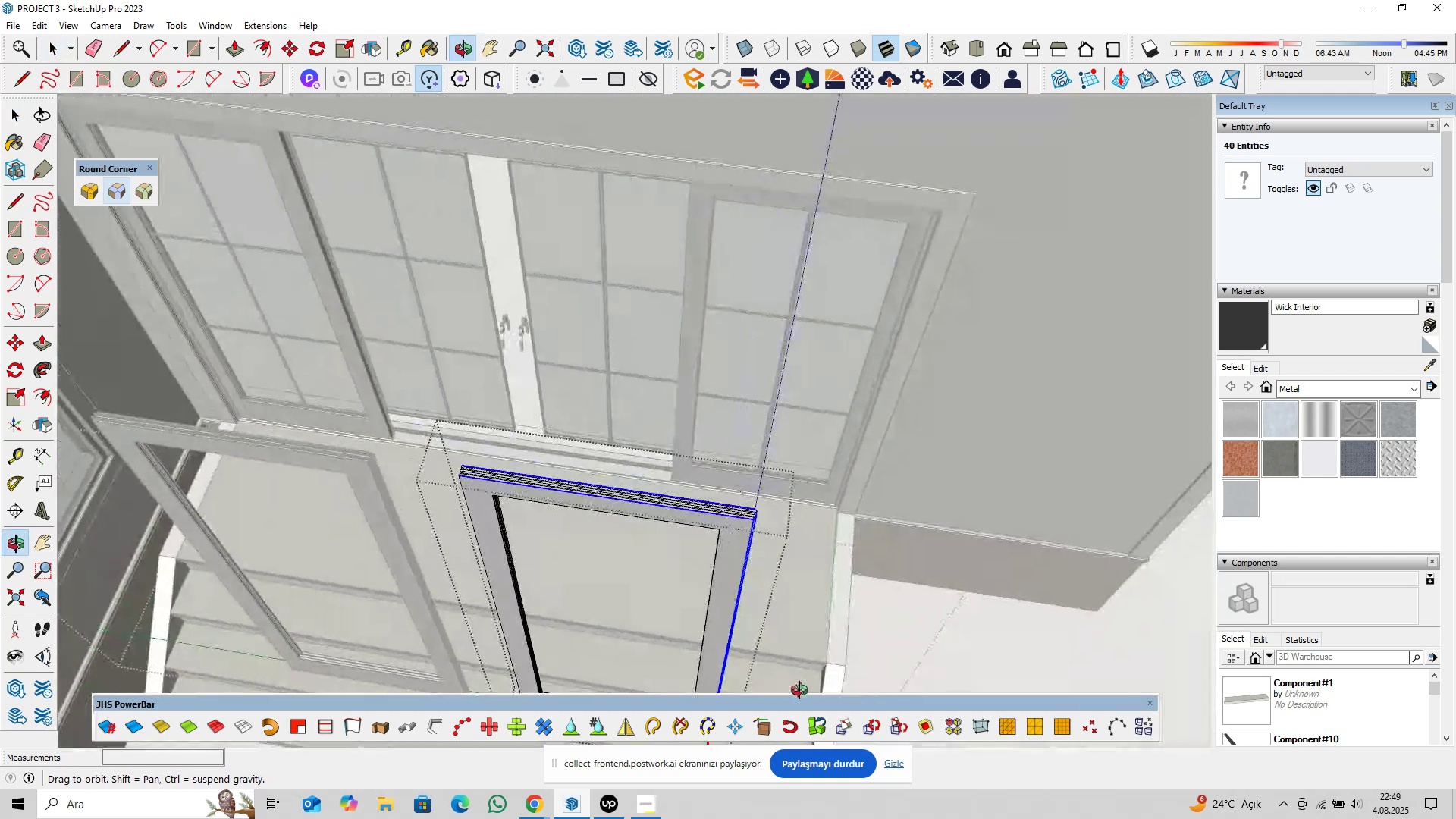 
scroll: coordinate [764, 513], scroll_direction: up, amount: 14.0
 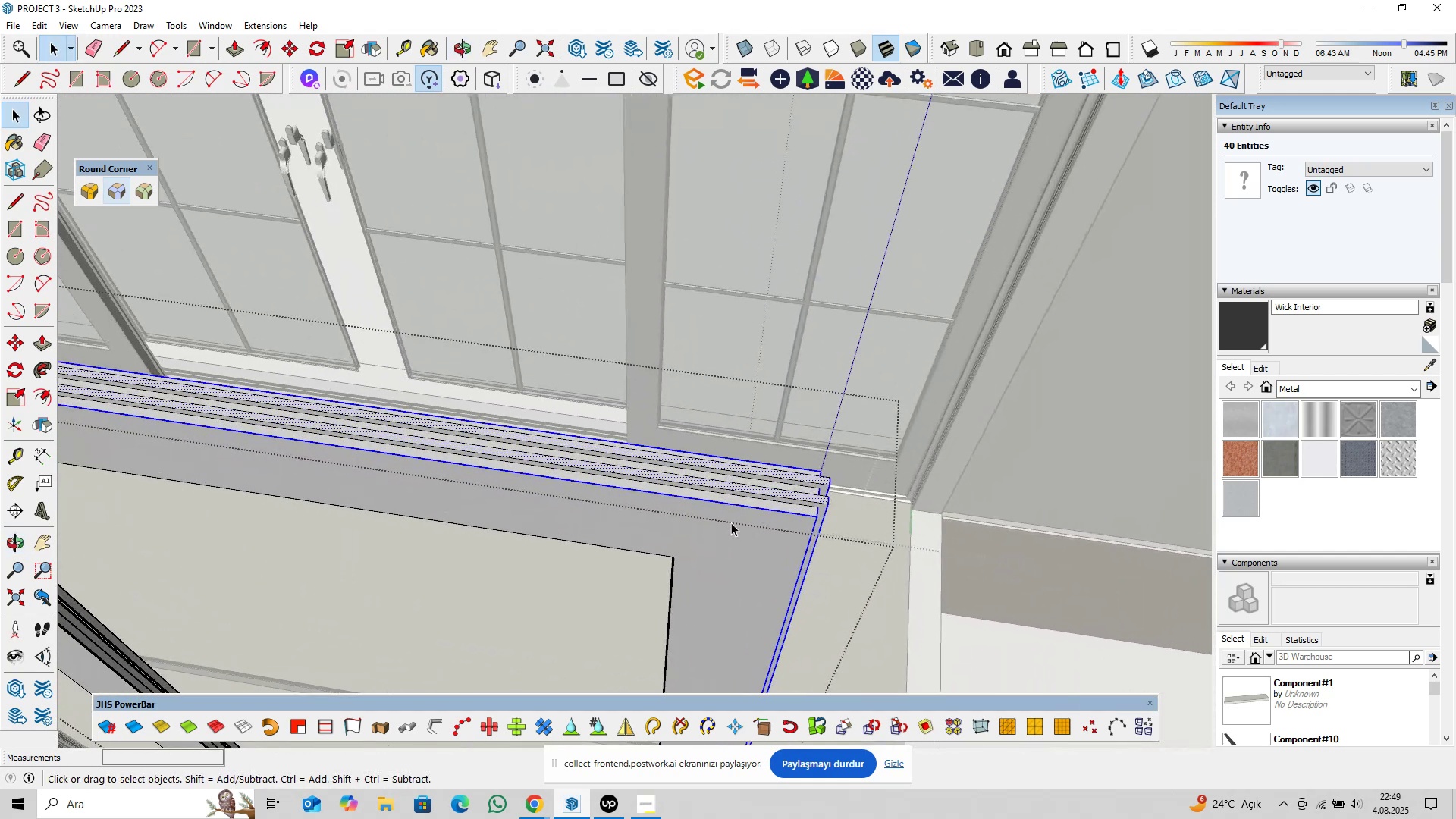 
scroll: coordinate [726, 522], scroll_direction: down, amount: 4.0
 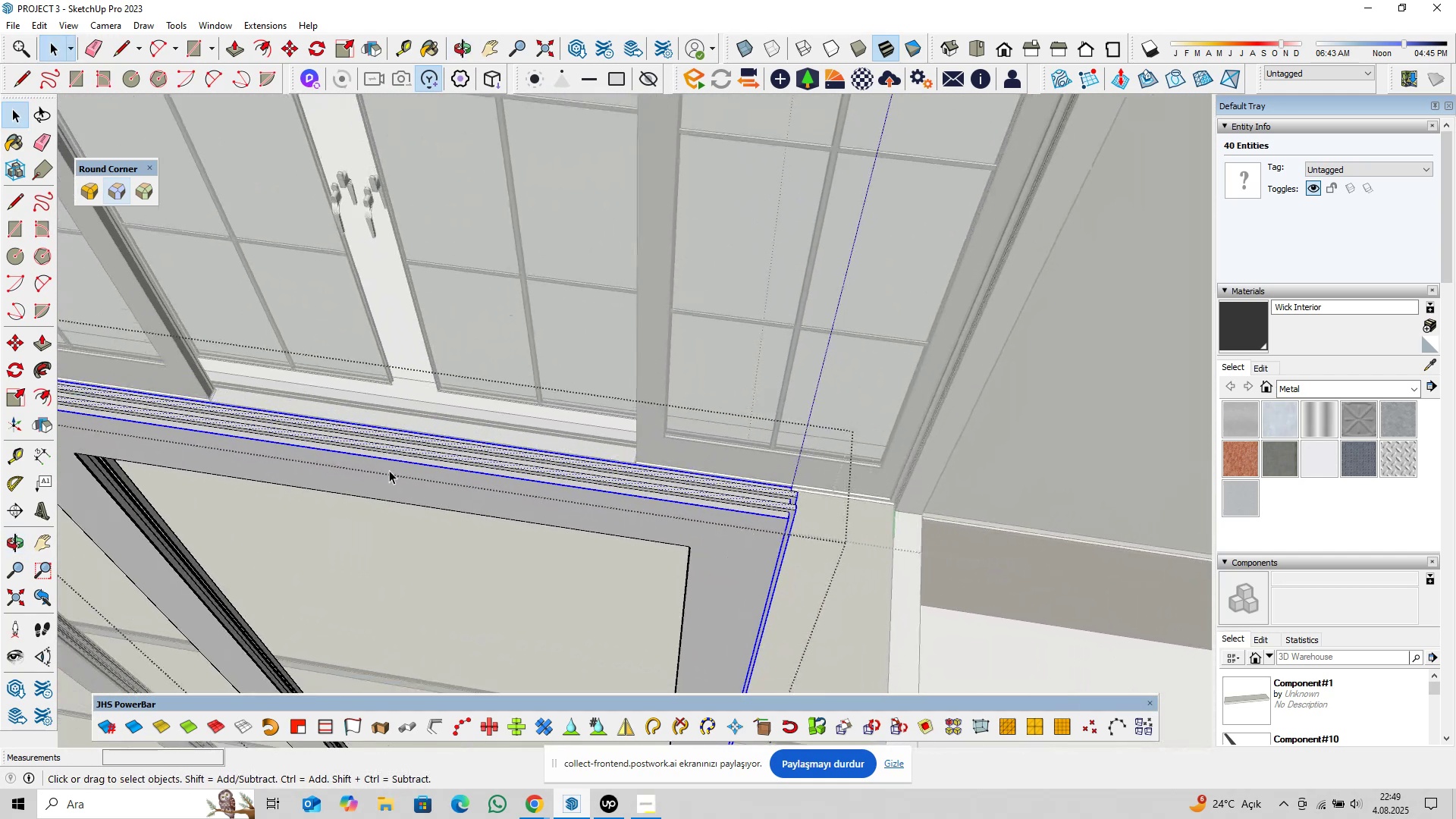 
hold_key(key=ShiftLeft, duration=0.43)
 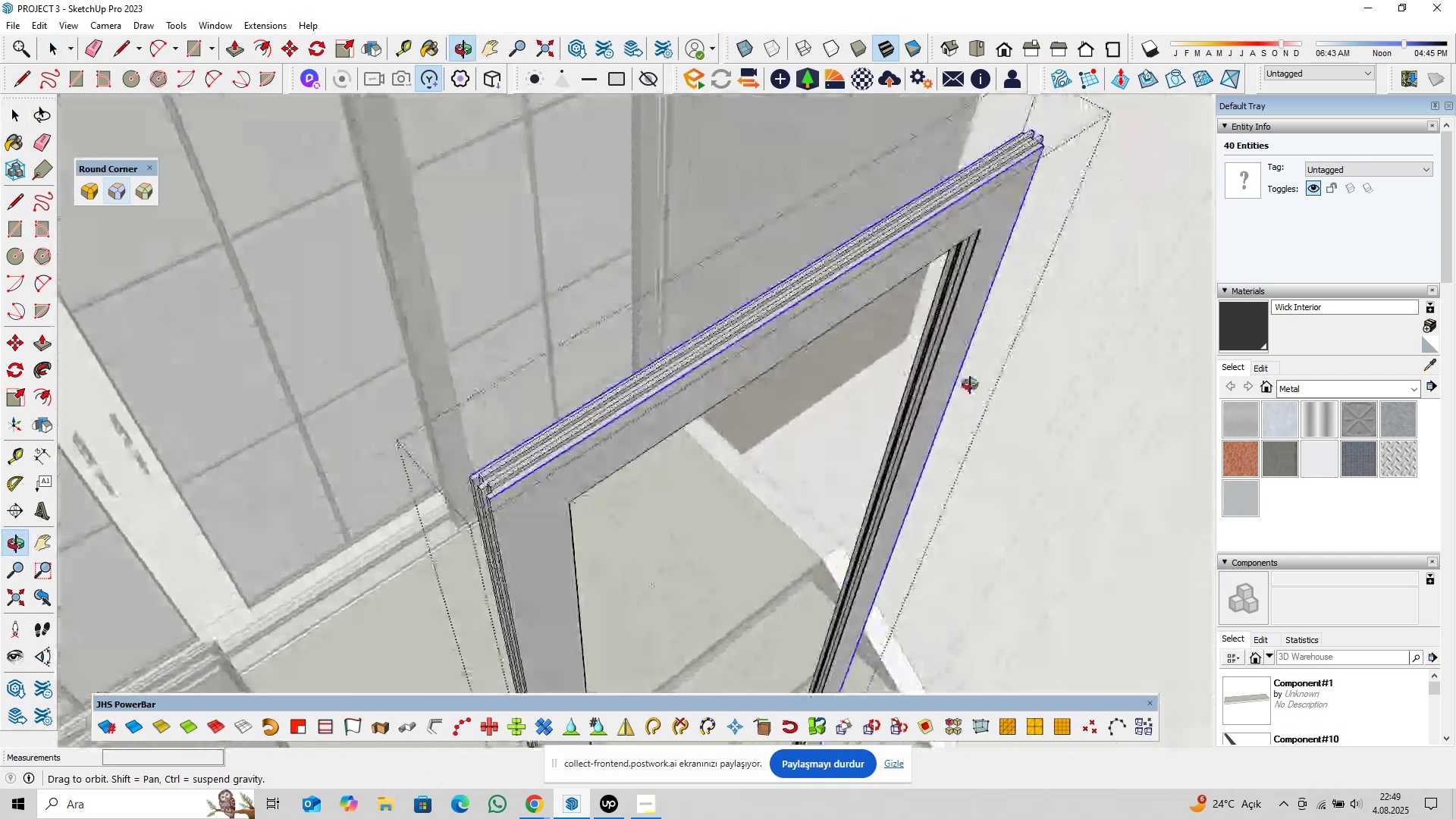 
key(Shift+ShiftLeft)
 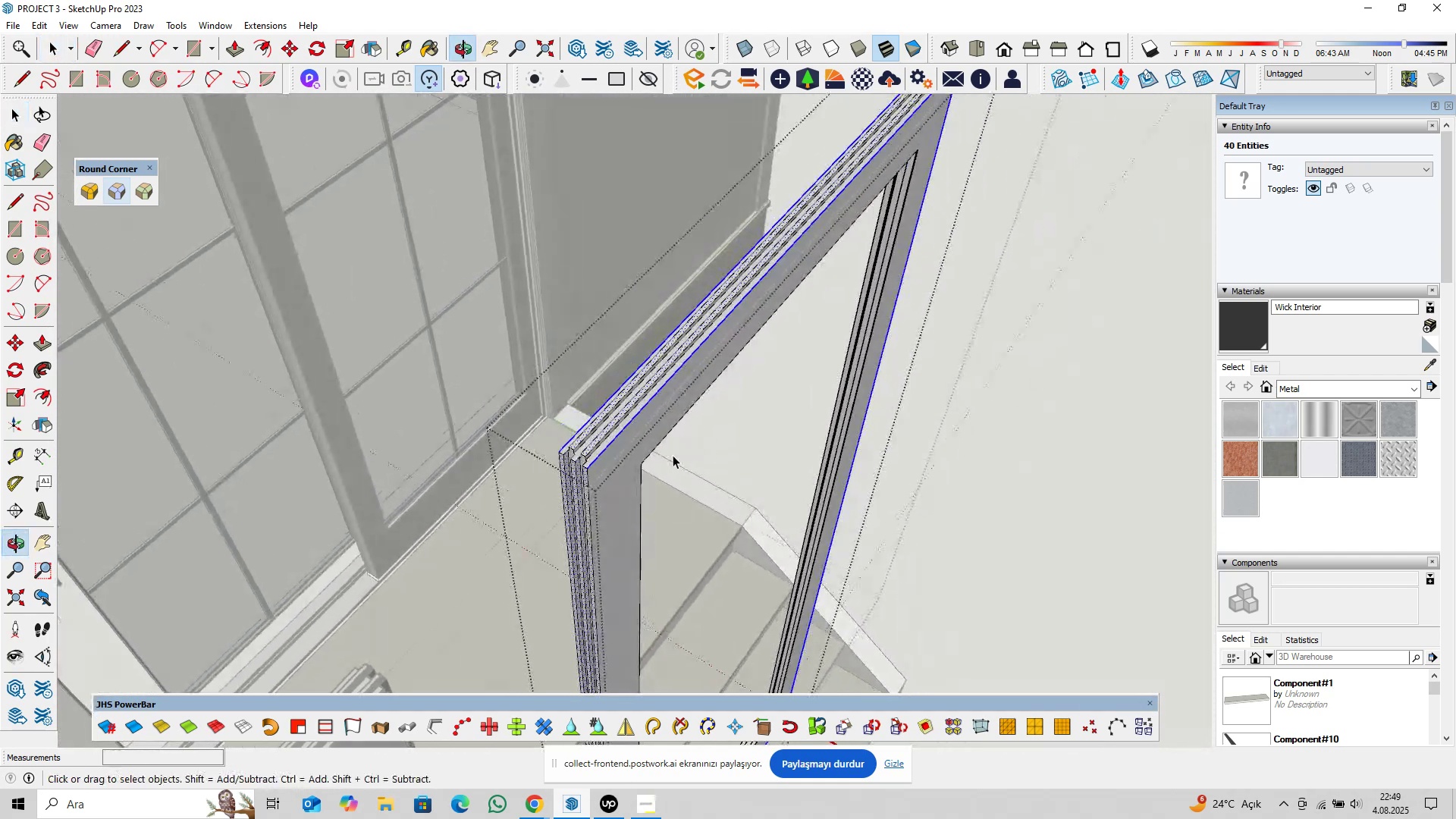 
scroll: coordinate [576, 473], scroll_direction: up, amount: 12.0
 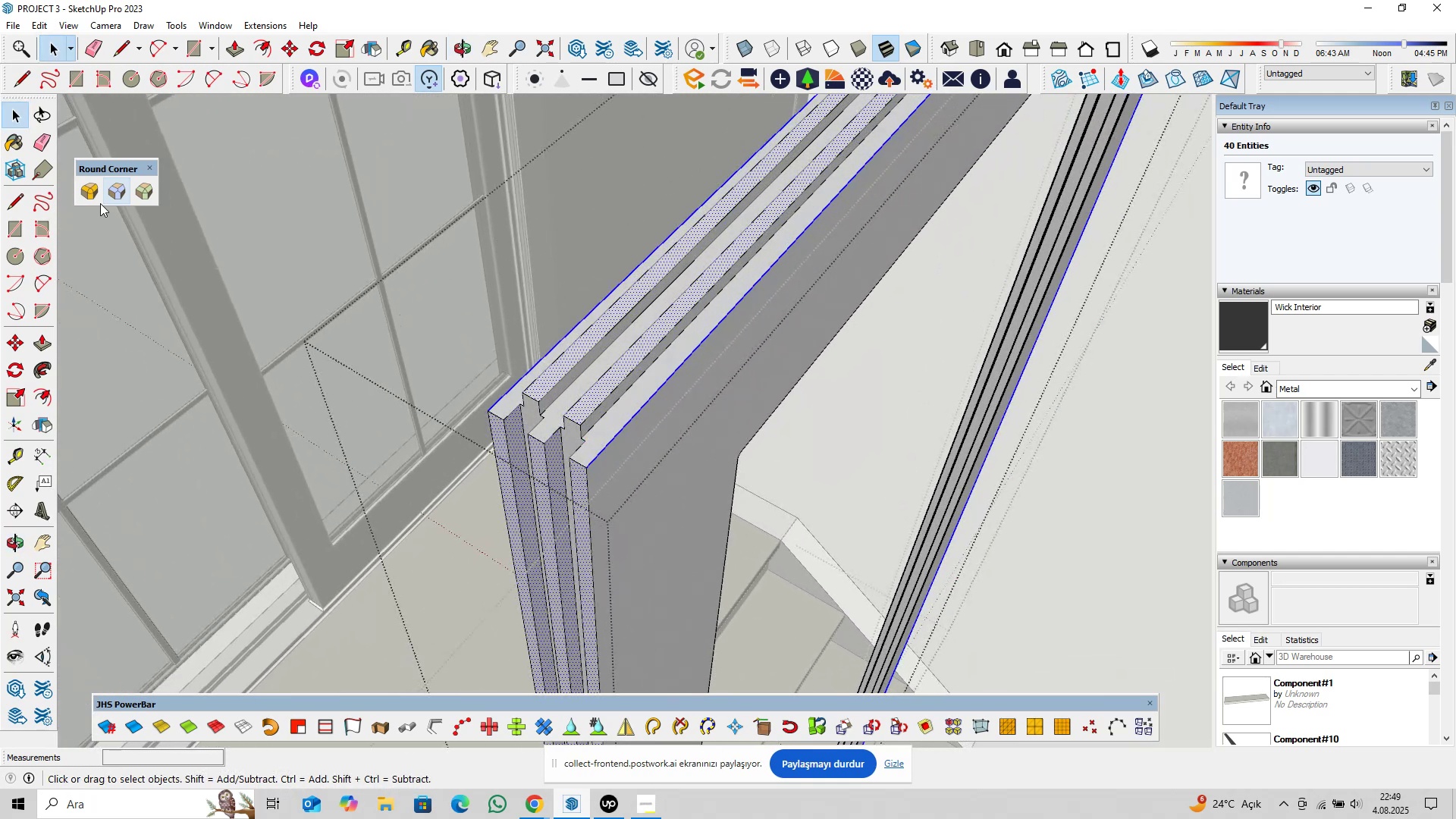 
left_click([89, 193])
 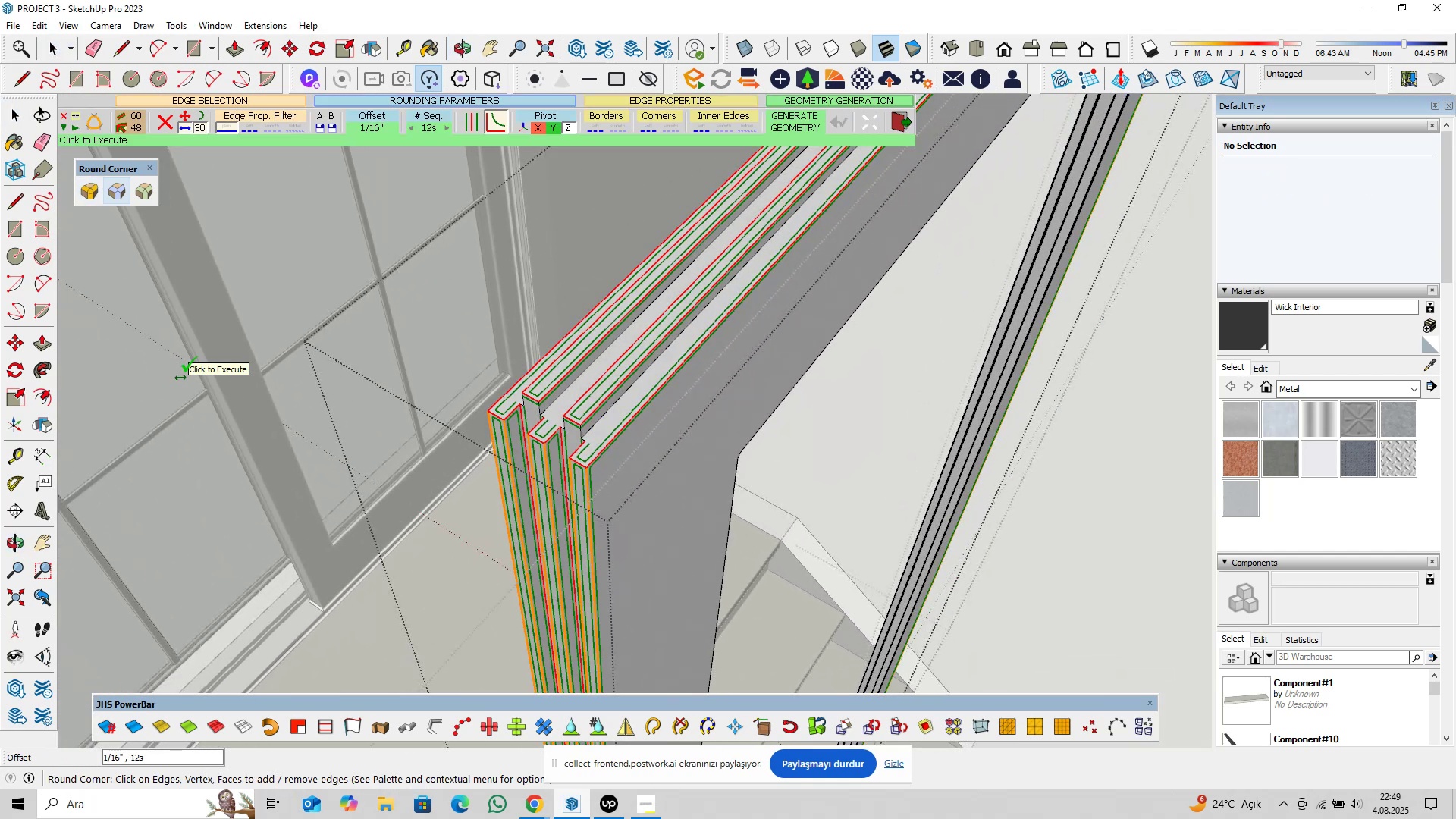 
key(Space)
 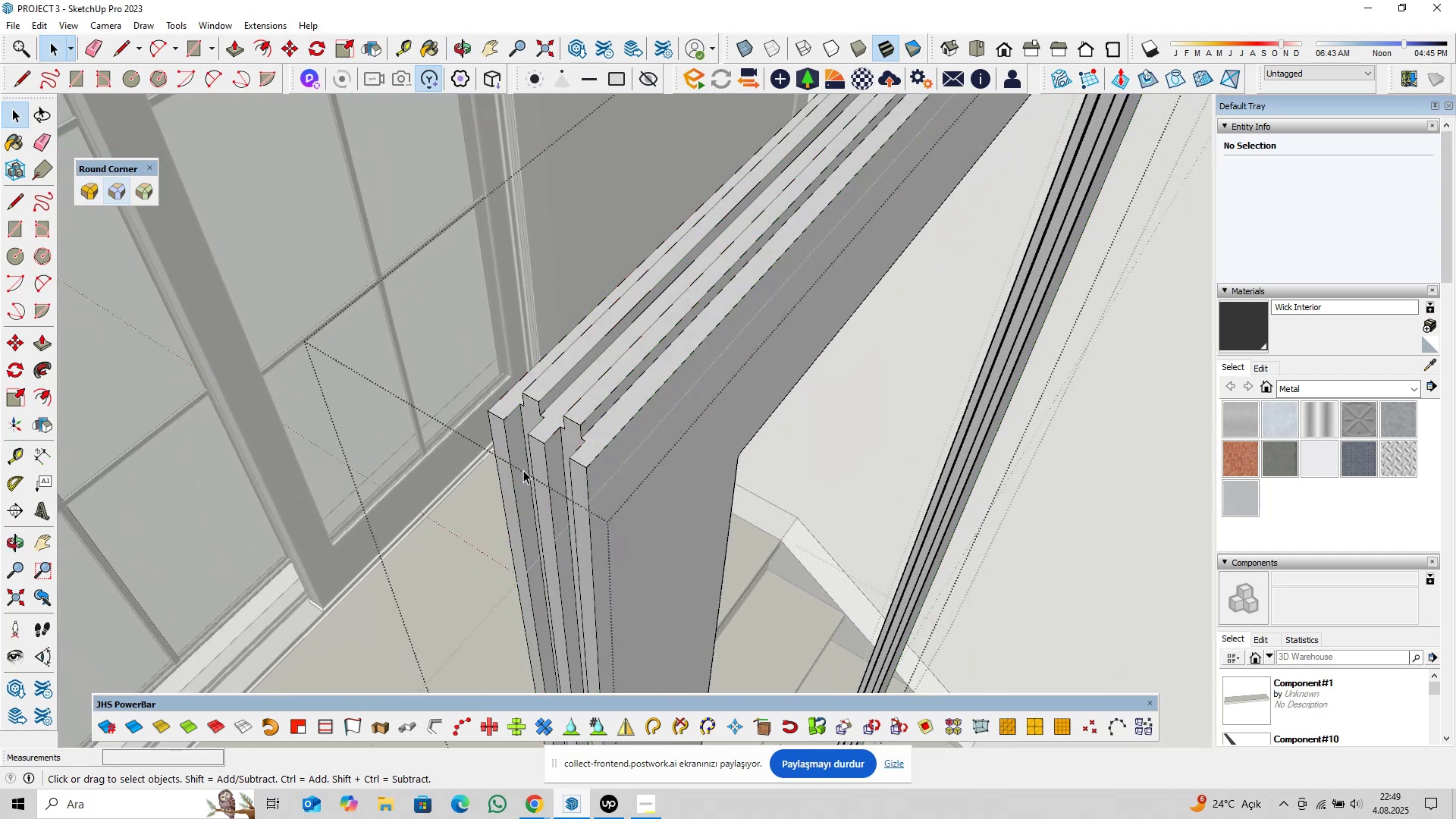 
hold_key(key=ShiftLeft, duration=0.42)
 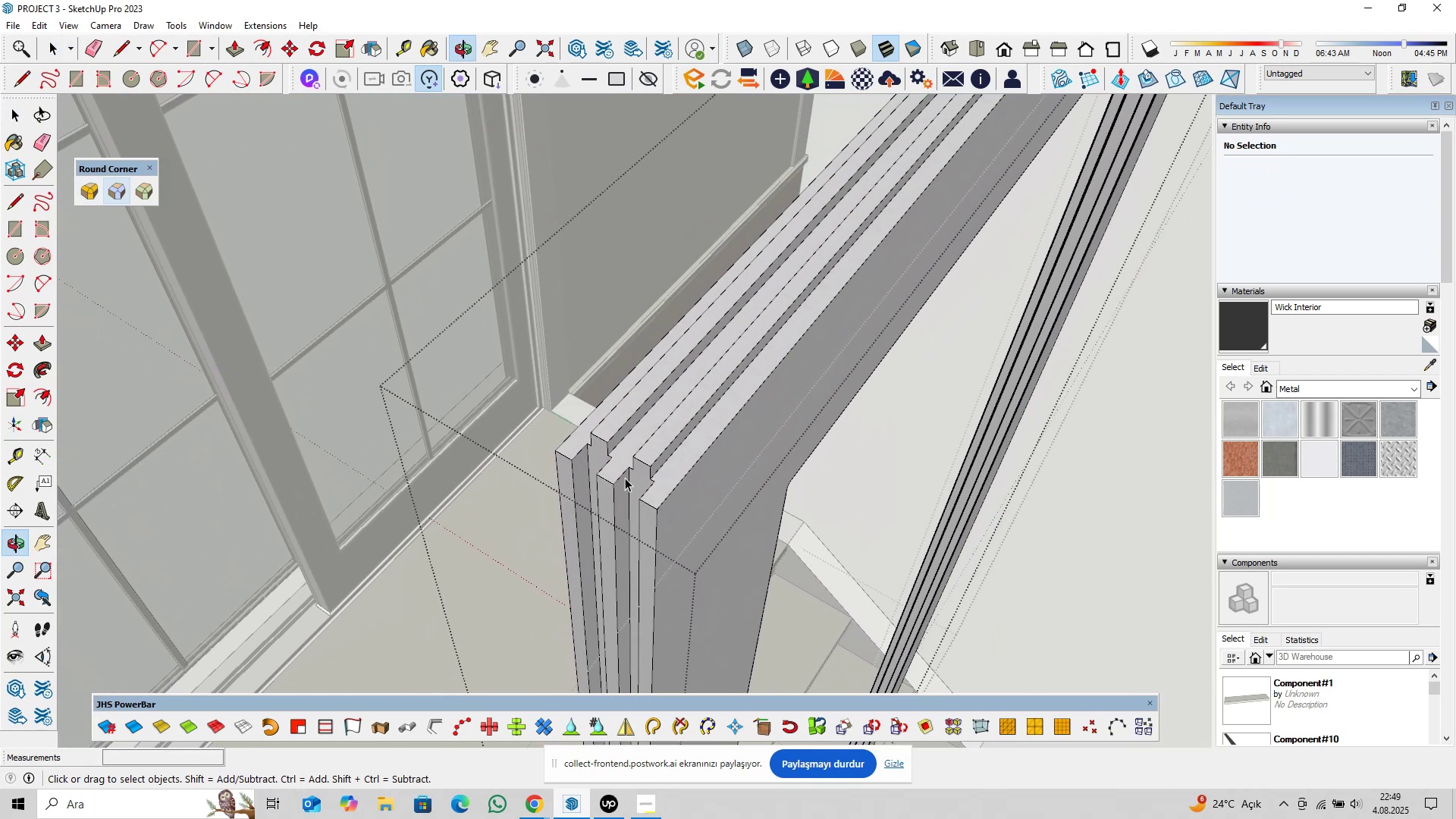 
scroll: coordinate [625, 470], scroll_direction: up, amount: 6.0
 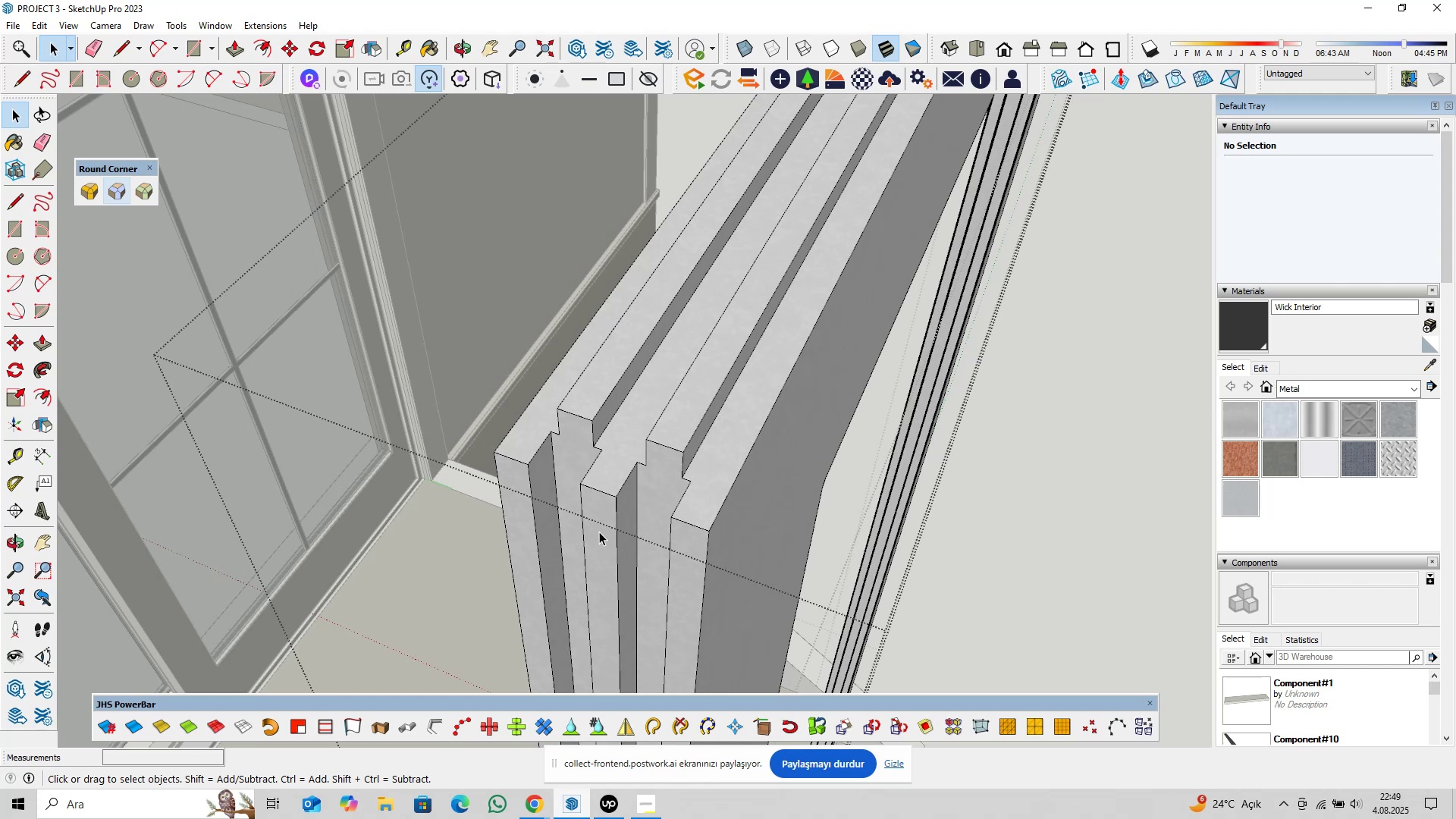 
left_click([599, 526])
 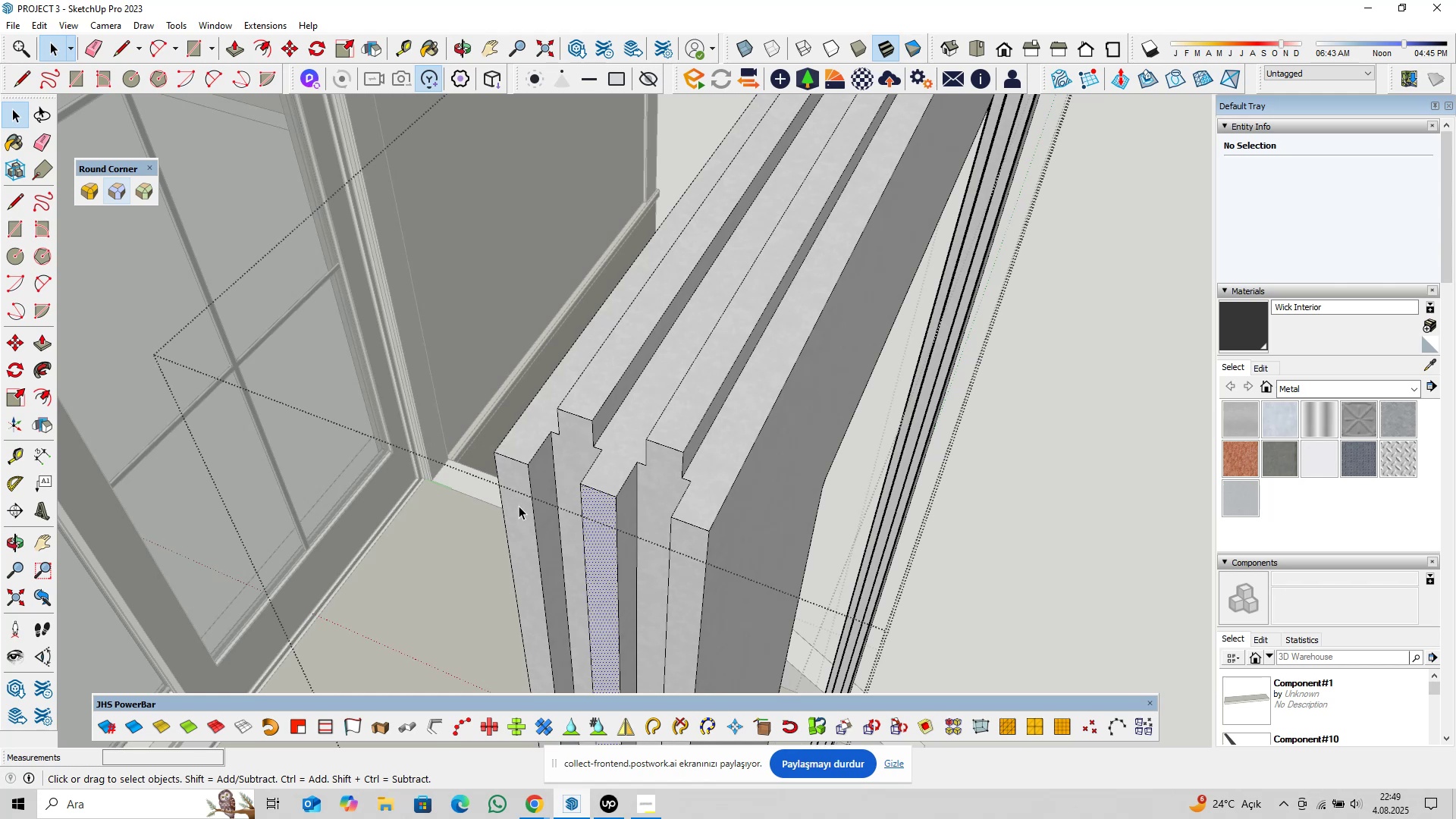 
hold_key(key=ControlLeft, duration=1.1)
double_click([518, 498])
 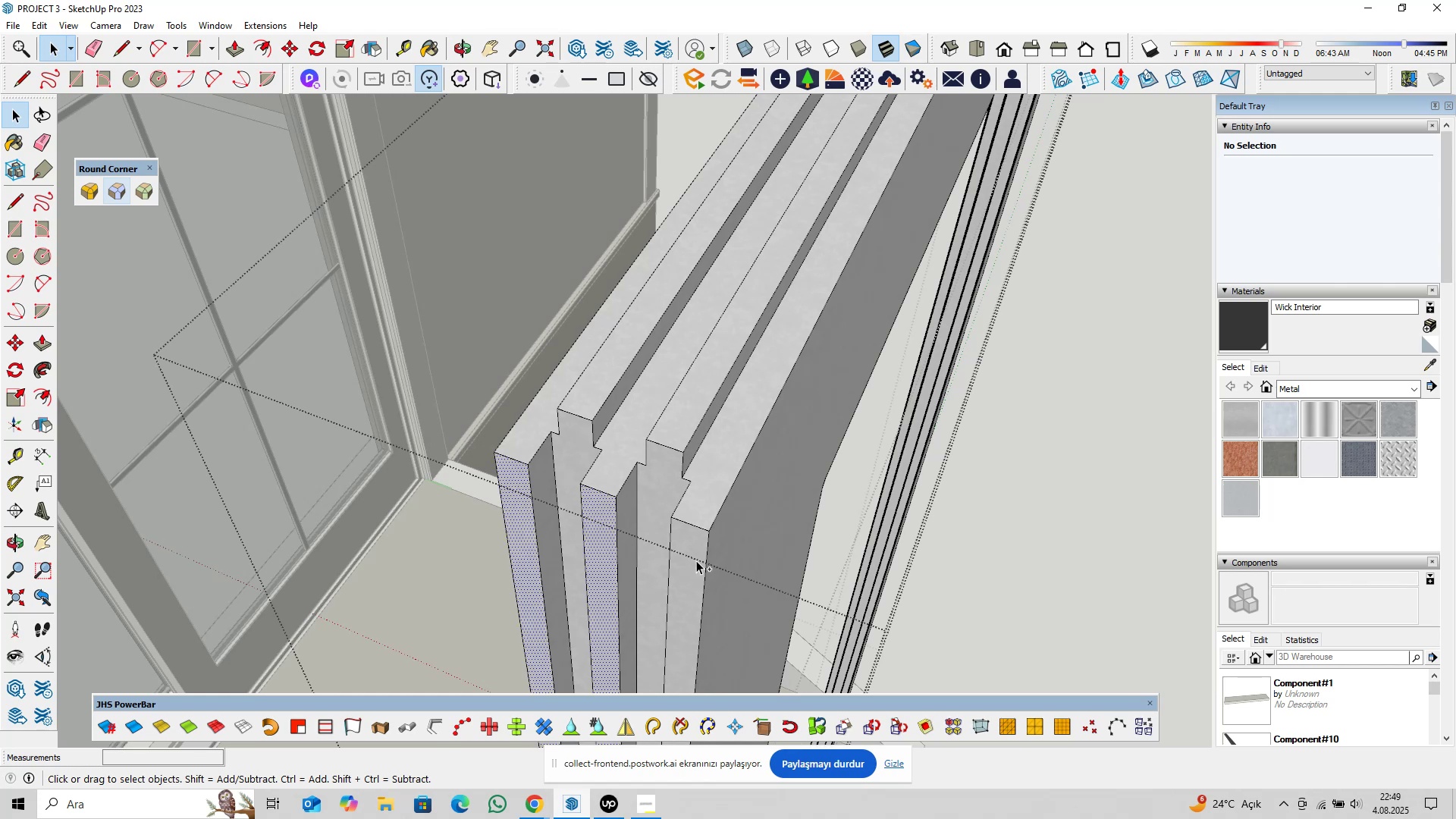 
triple_click([696, 560])
 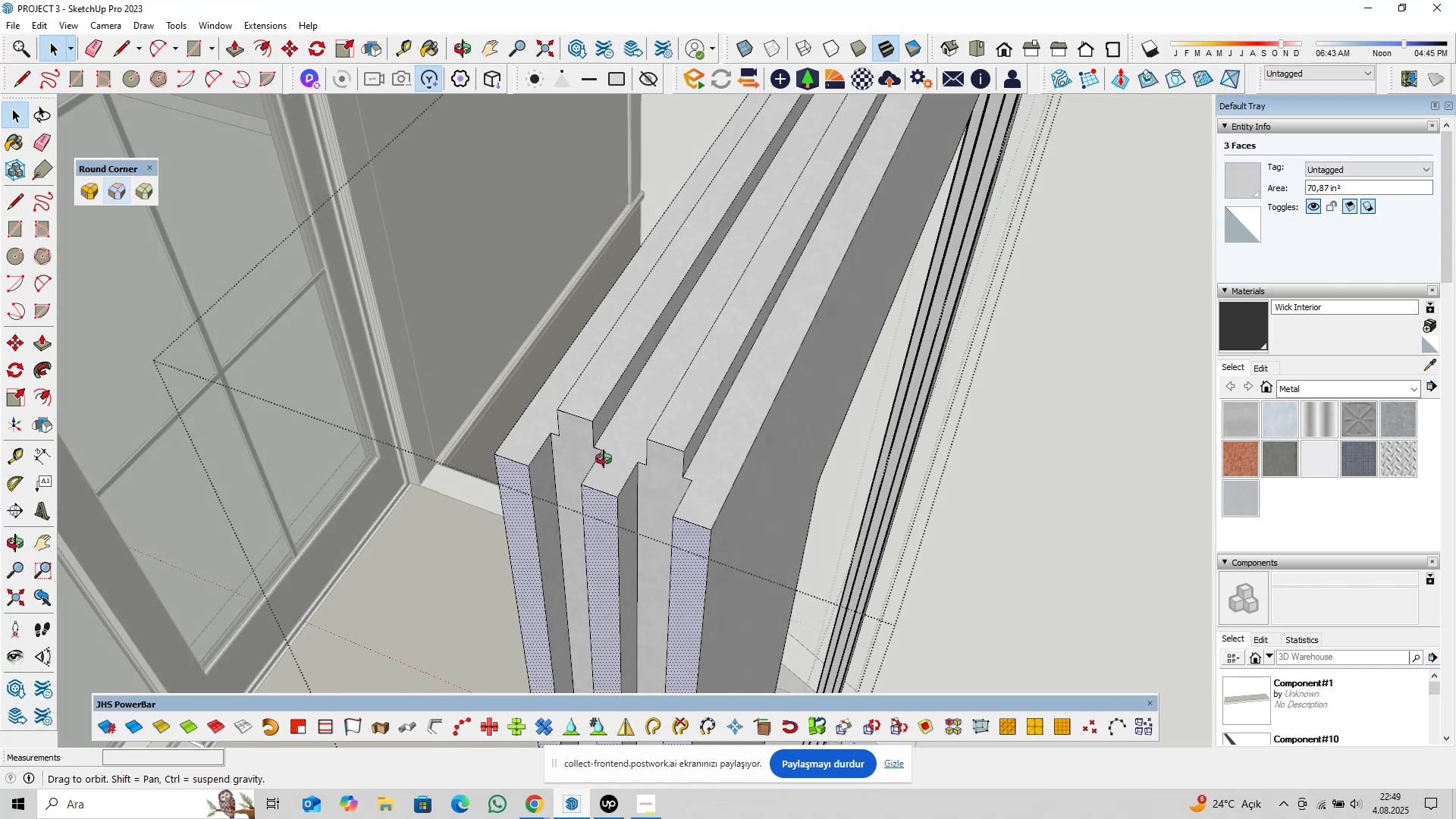 
hold_key(key=ControlLeft, duration=1.5)
left_click([592, 393])
 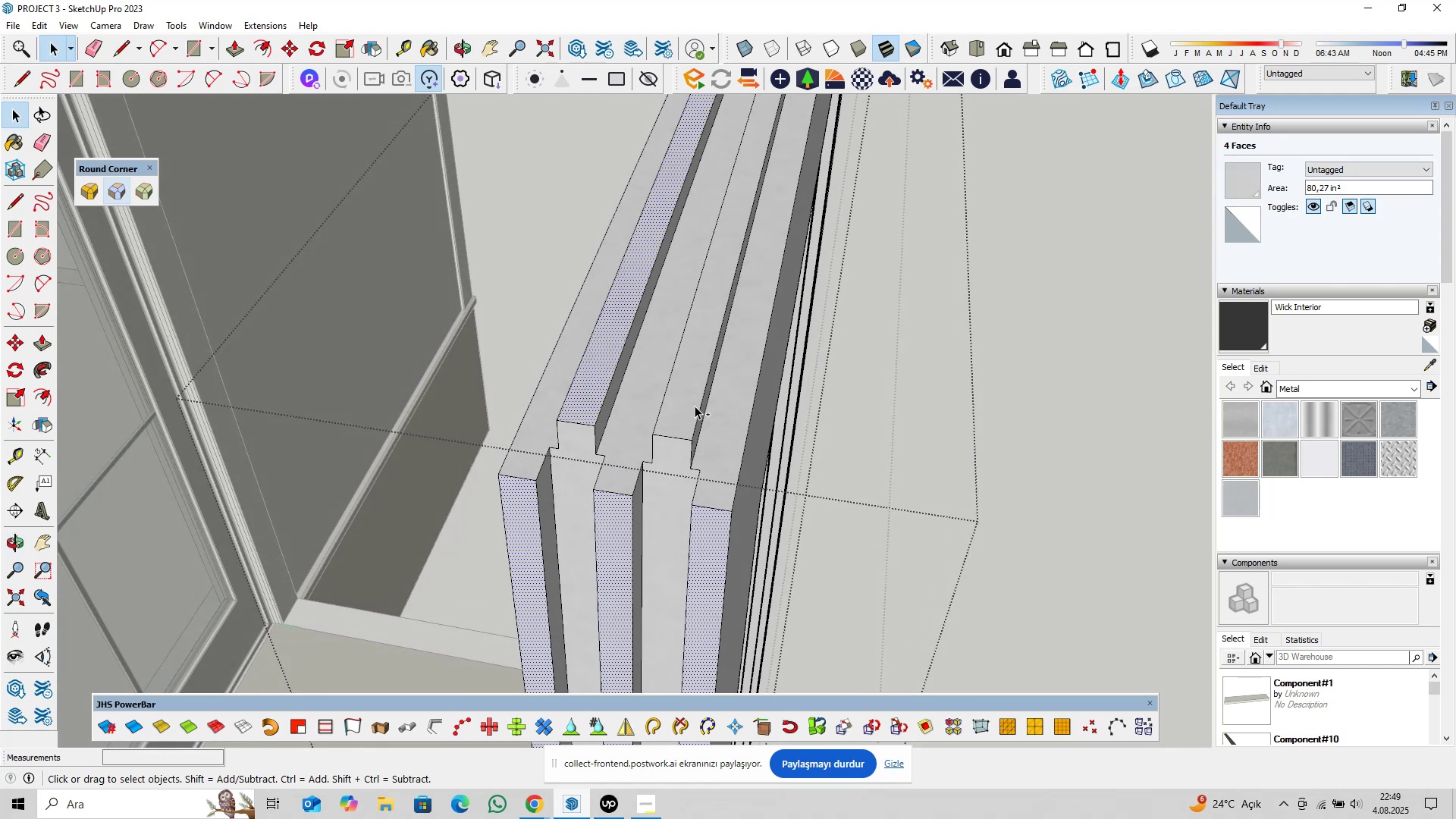 
left_click([689, 404])
 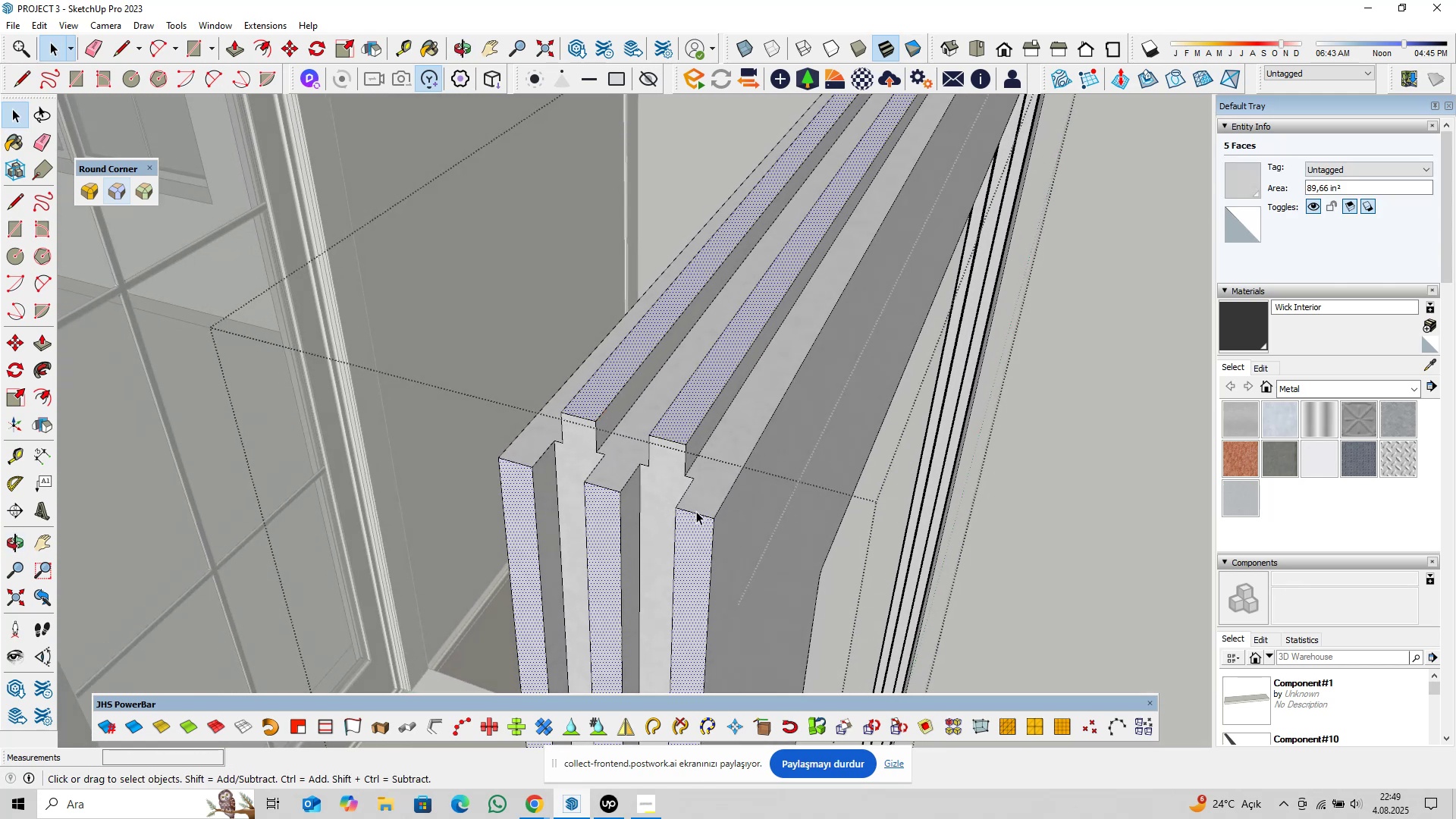 
hold_key(key=ControlLeft, duration=1.53)
left_click([734, 485])
 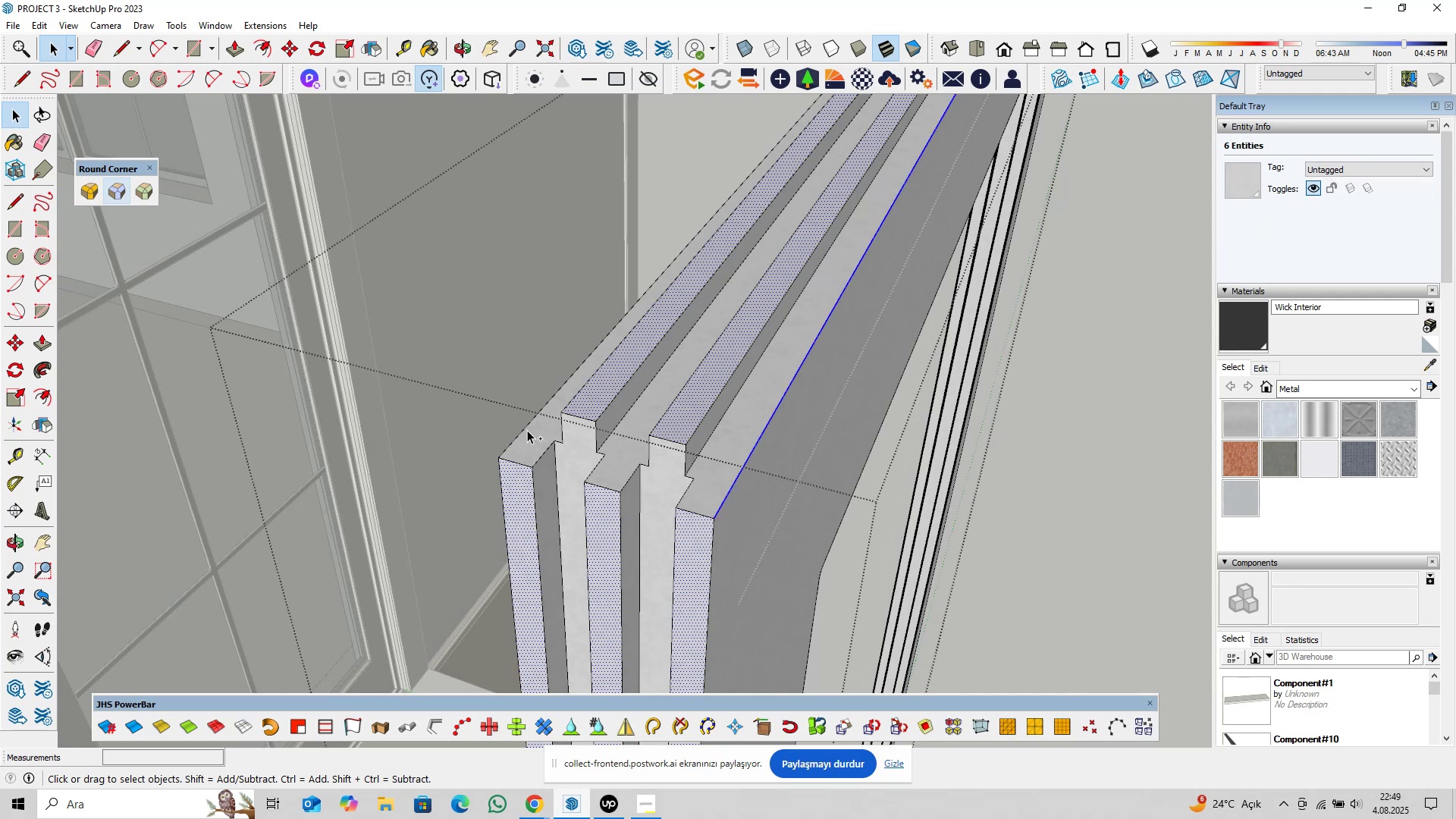 
hold_key(key=ControlLeft, duration=0.37)
left_click([526, 430])
 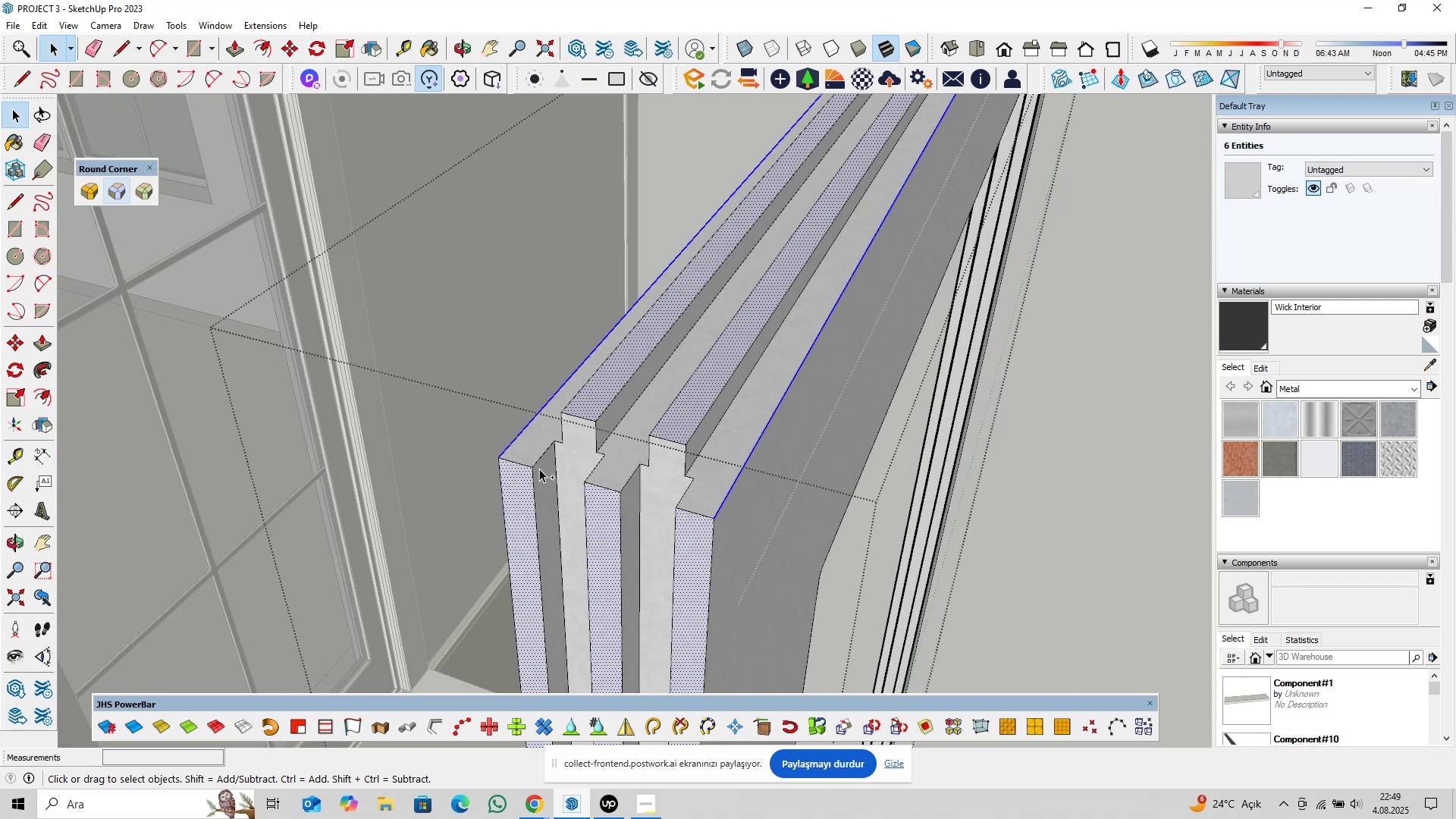 
scroll: coordinate [563, 491], scroll_direction: down, amount: 10.0
 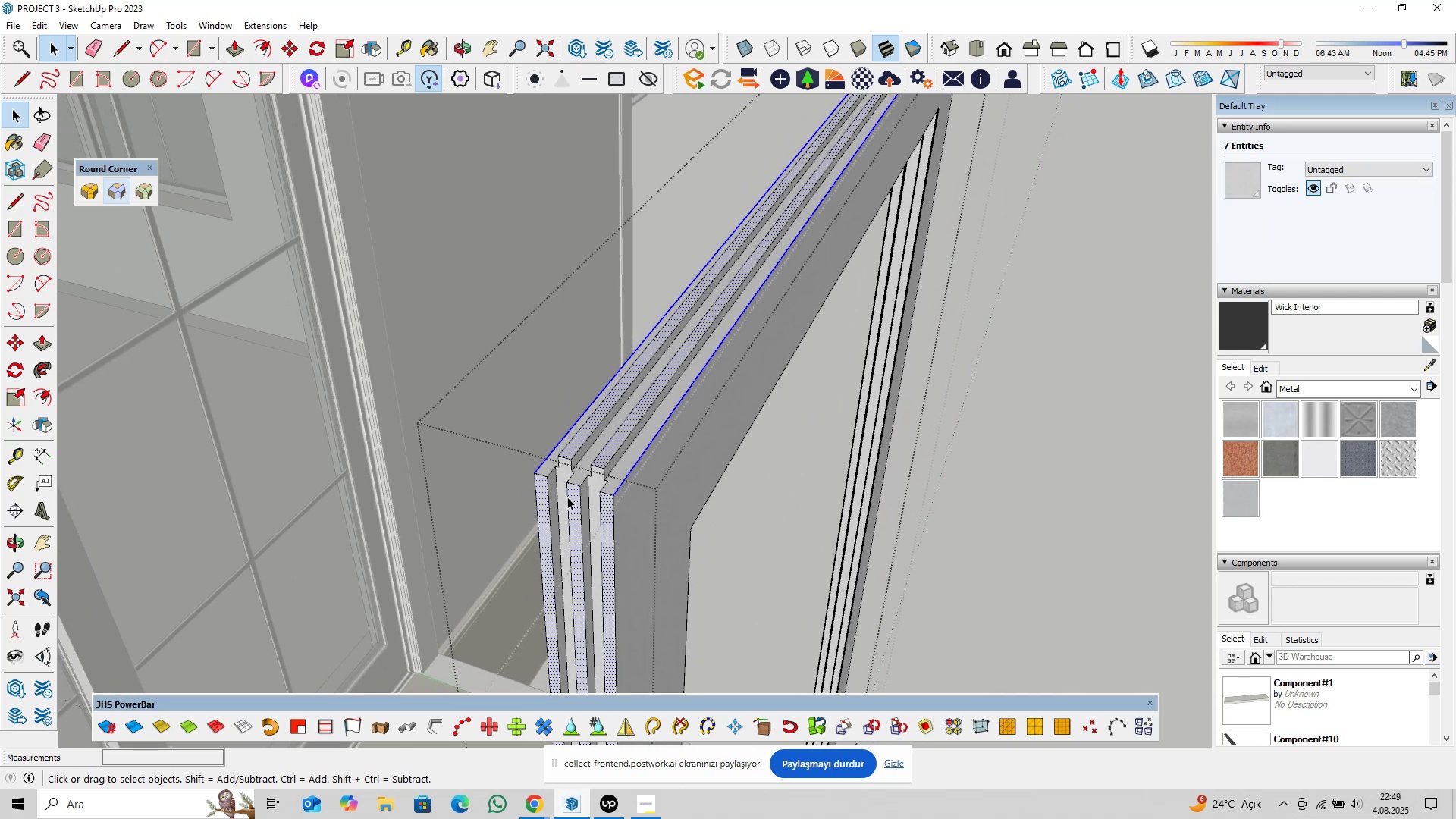 
hold_key(key=ShiftLeft, duration=0.3)
 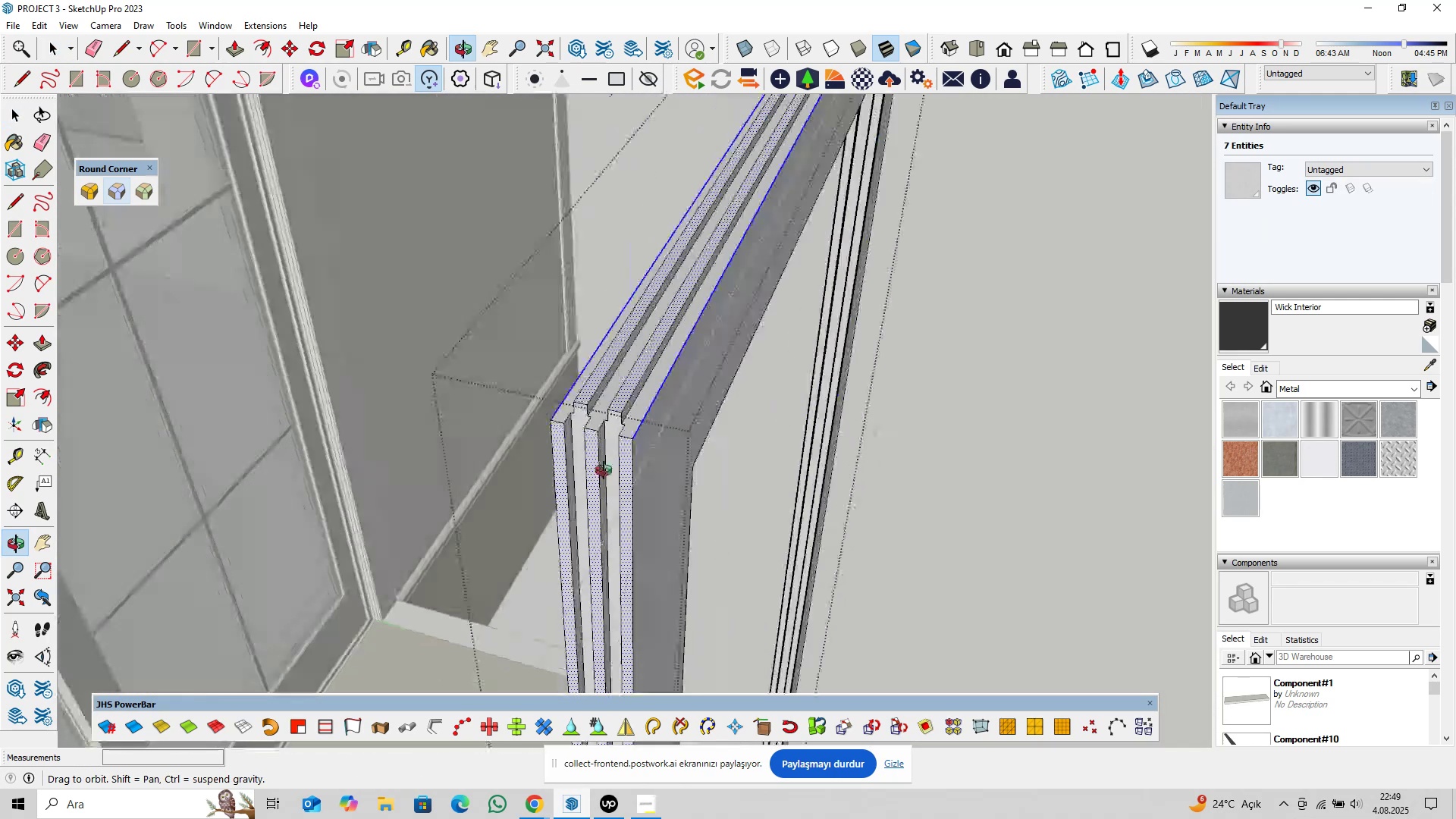 
scroll: coordinate [742, 457], scroll_direction: down, amount: 12.0
 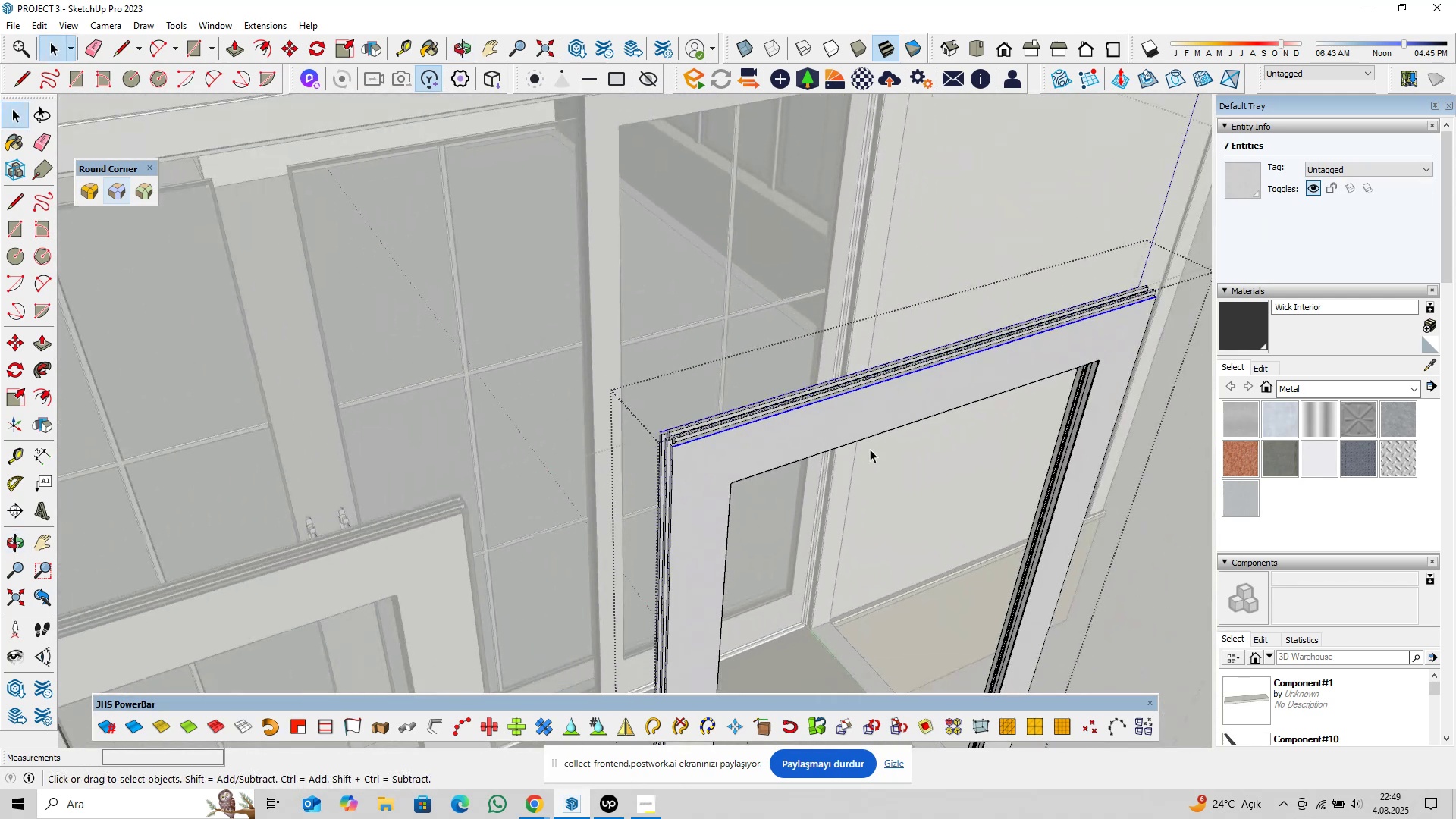 
hold_key(key=ShiftLeft, duration=0.32)
 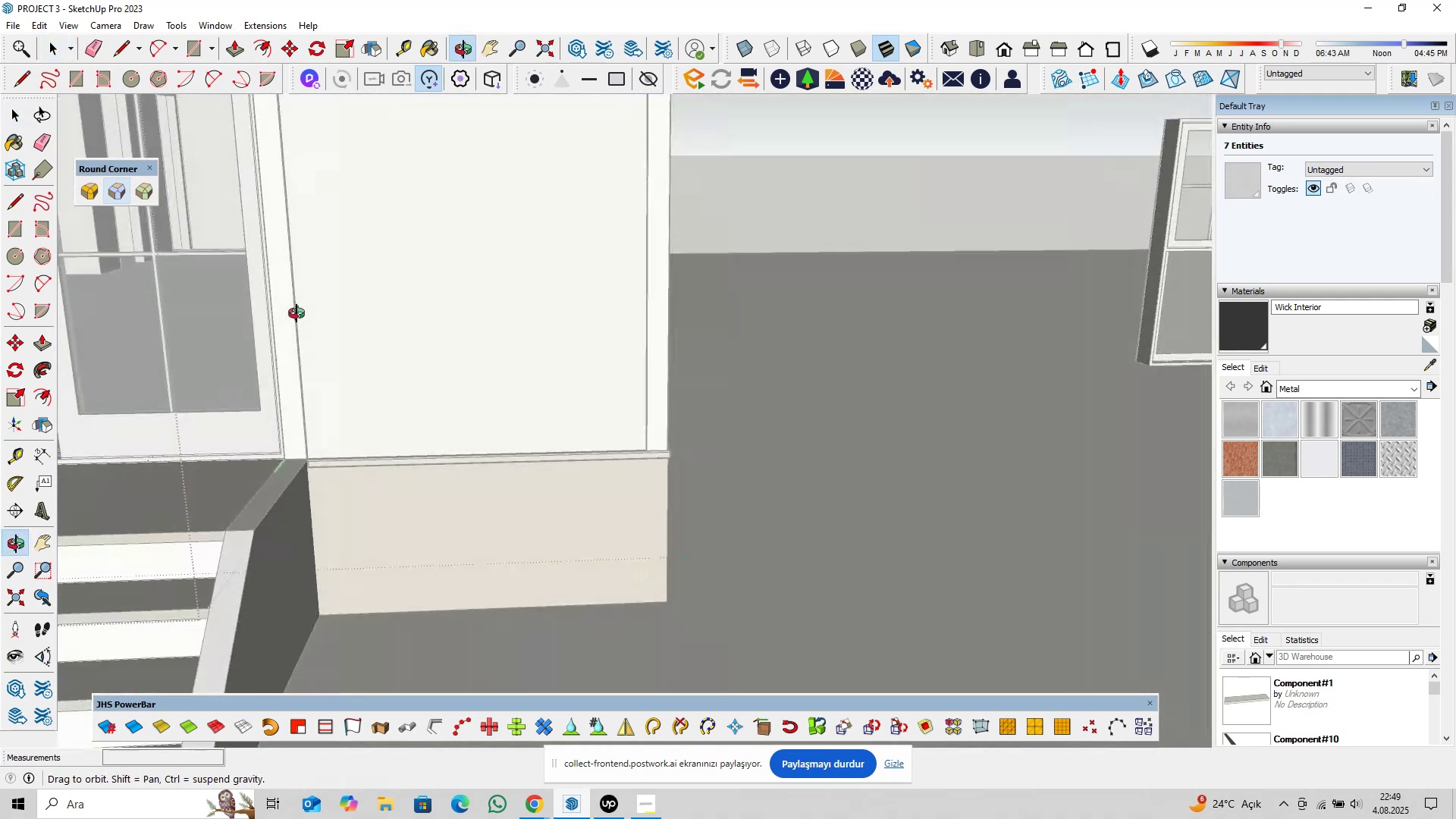 
hold_key(key=ShiftLeft, duration=0.45)
 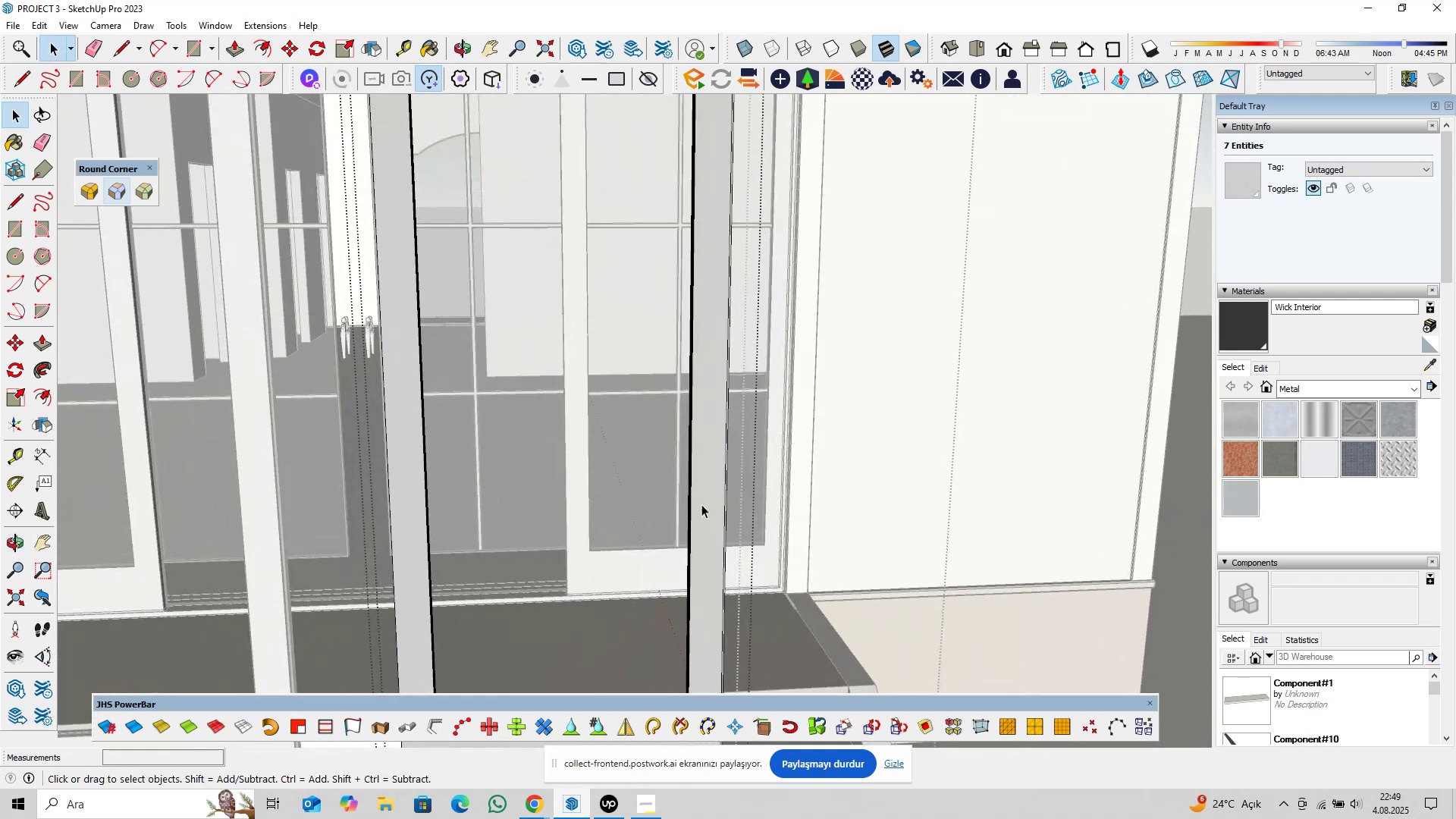 
scroll: coordinate [693, 490], scroll_direction: down, amount: 6.0
 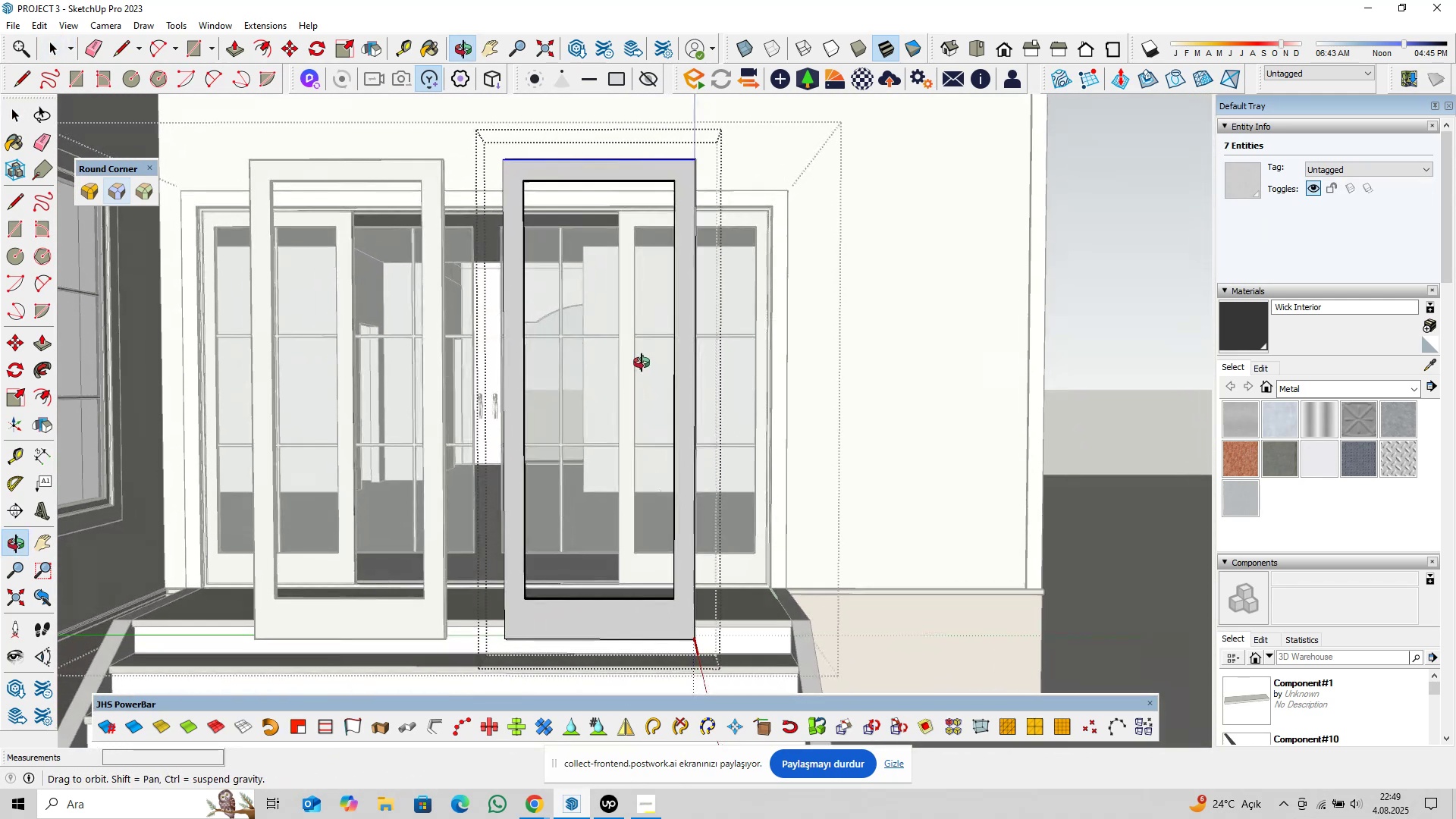 
hold_key(key=ControlLeft, duration=1.52)
left_click_drag(start_coordinate=[689, 142], to_coordinate=[836, 673])
 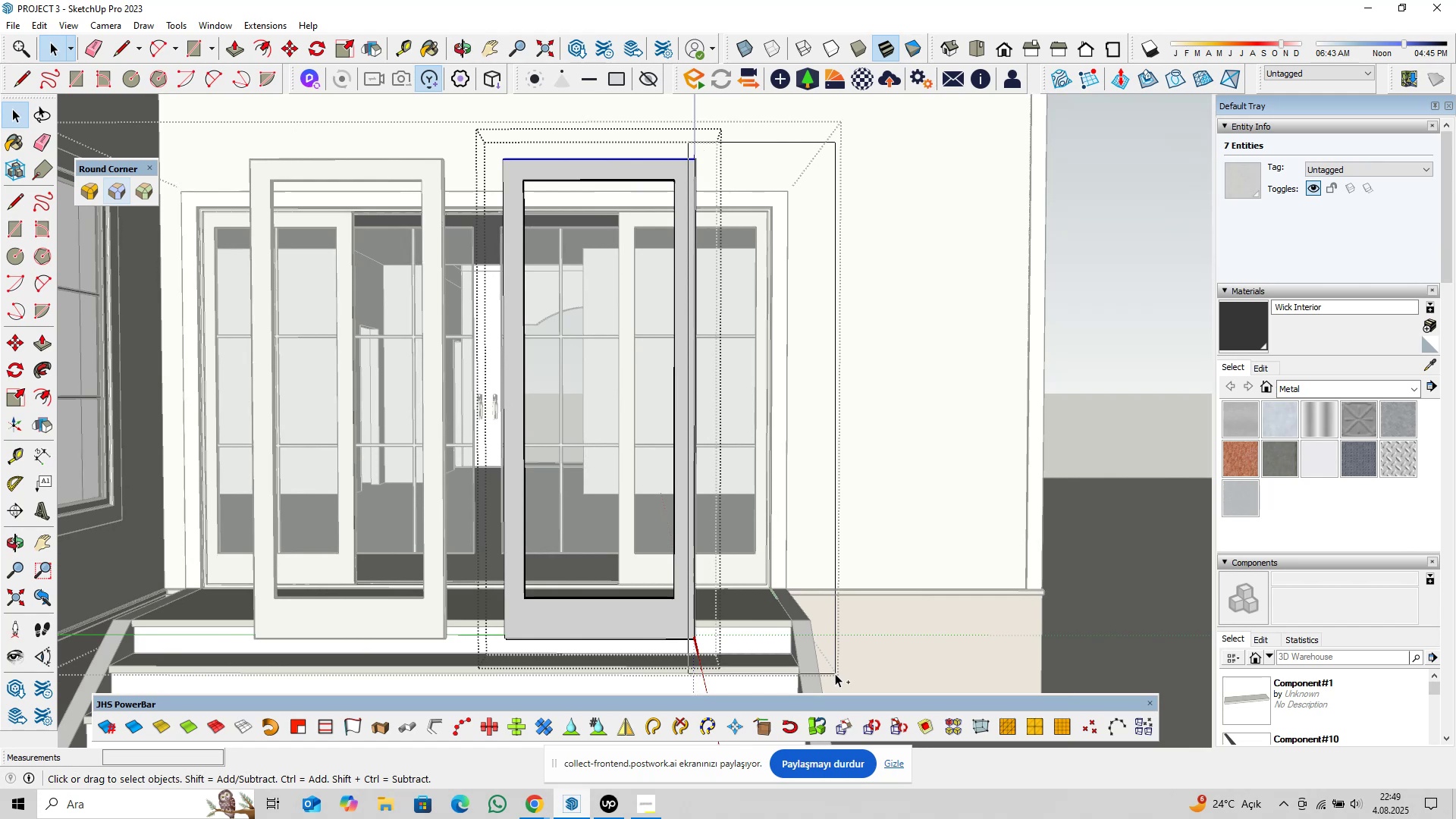 
key(Control+ControlLeft)
 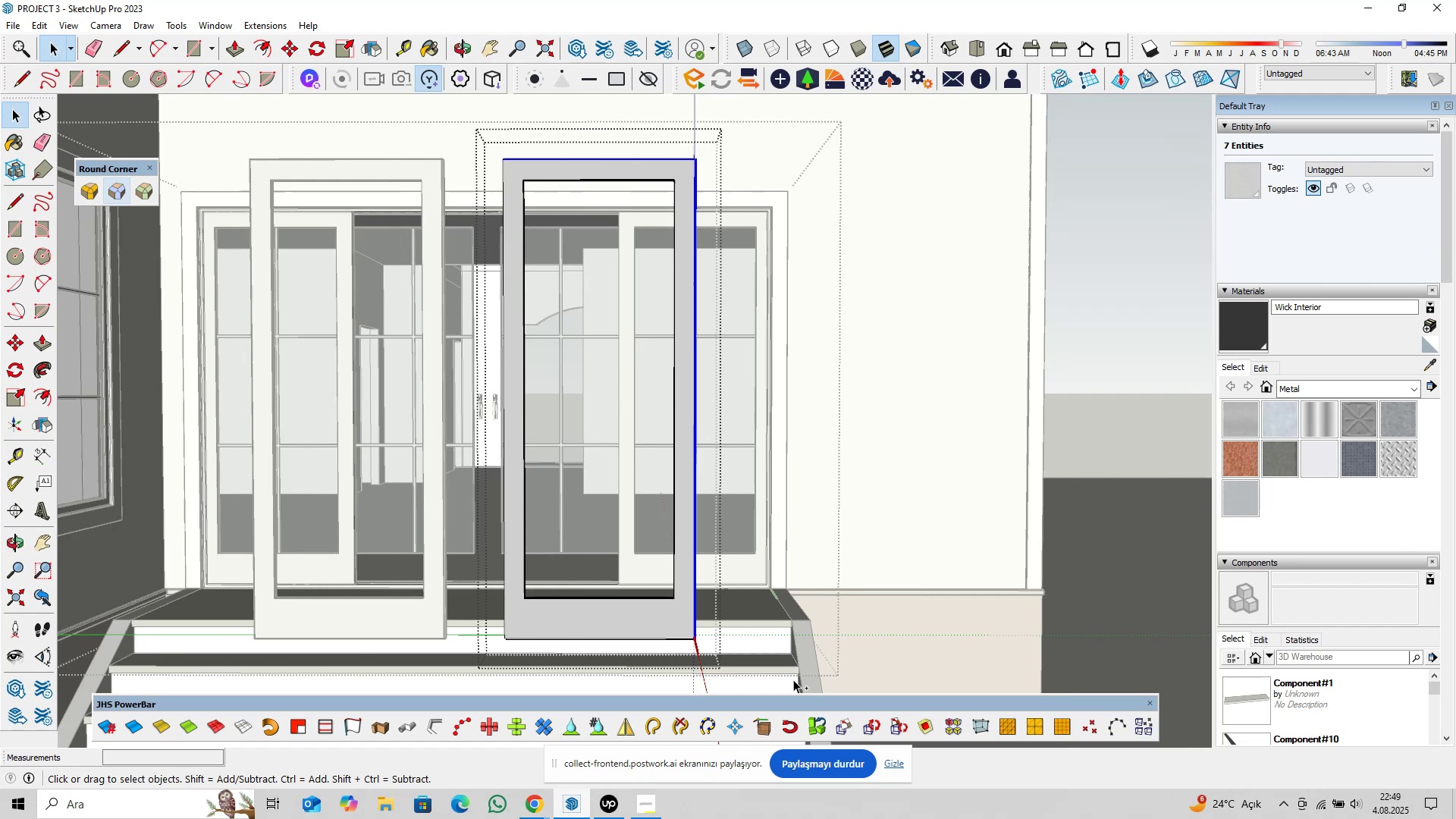 
key(Control+ControlLeft)
 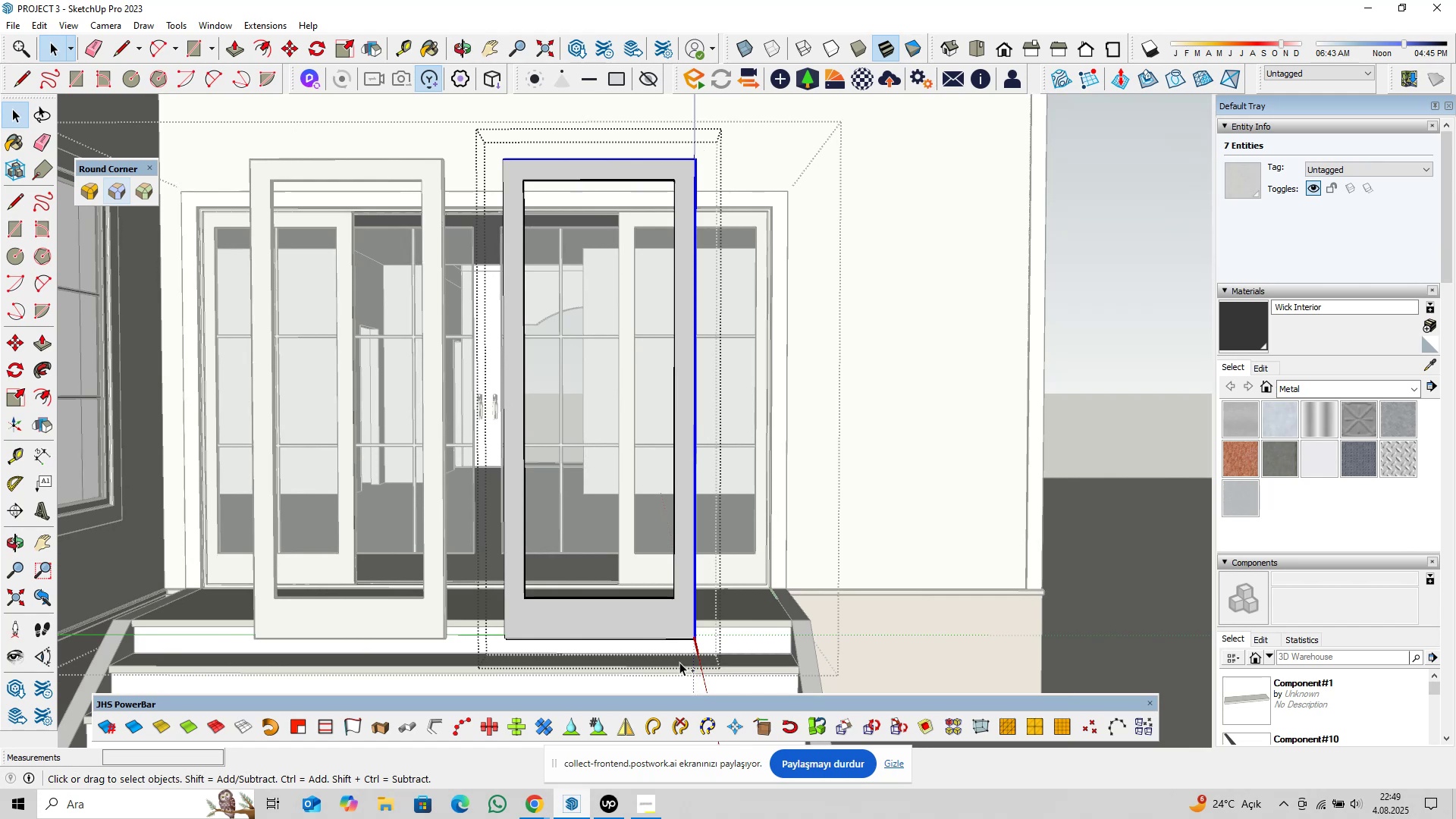 
key(Control+ControlLeft)
 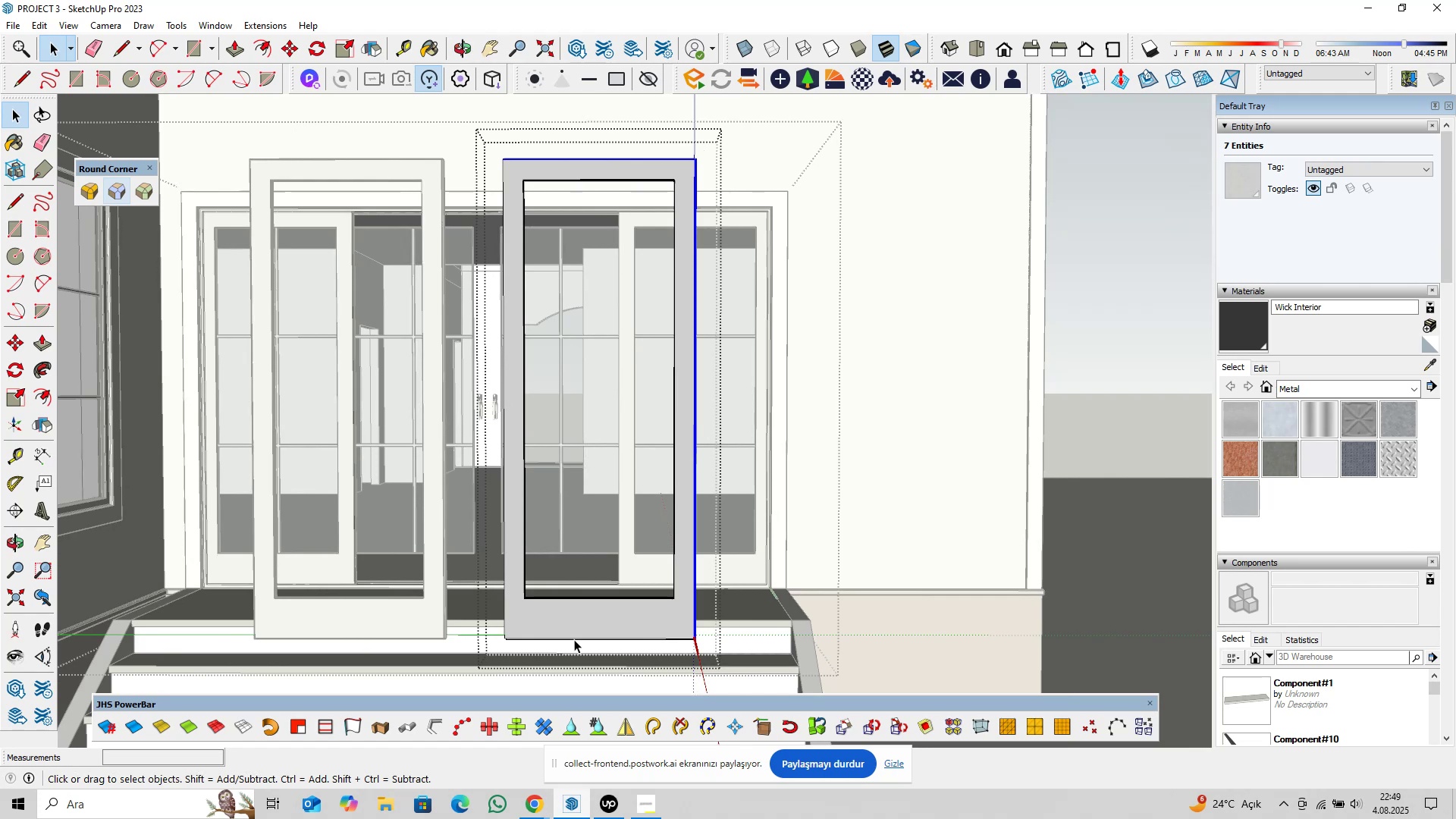 
key(Control+ControlLeft)
 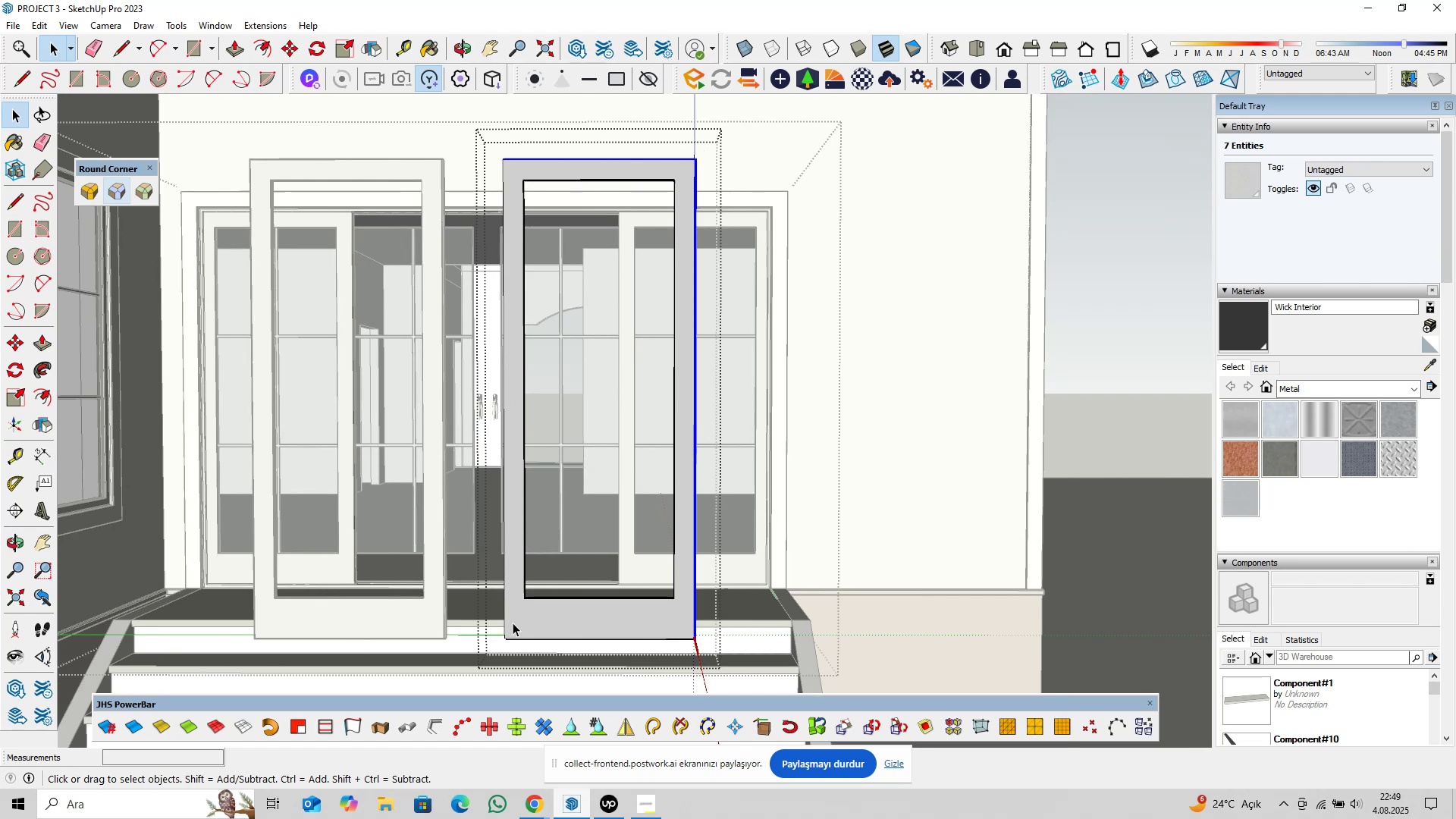 
scroll: coordinate [1081, 569], scroll_direction: up, amount: 25.0
 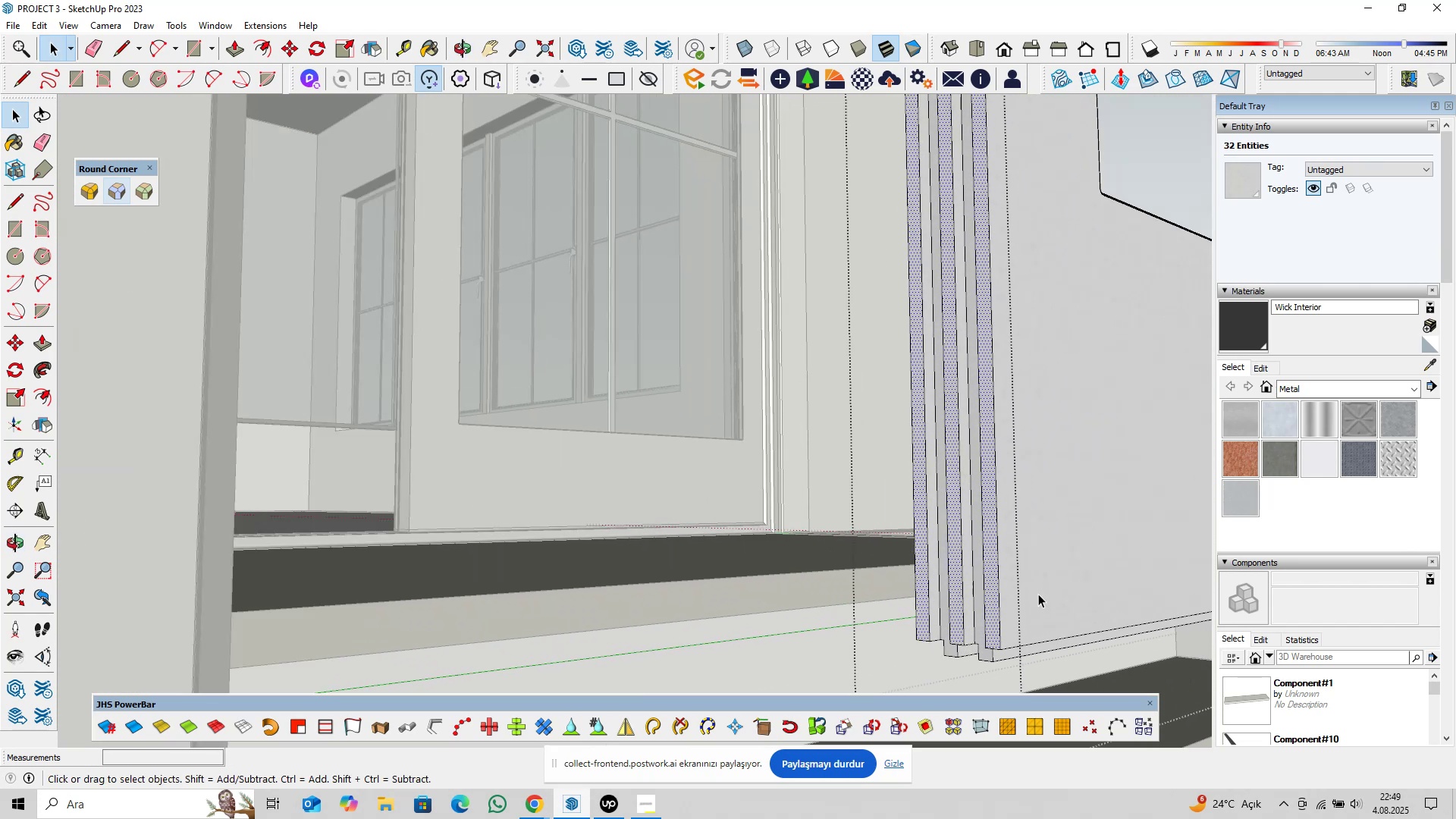 
key(Shift+ShiftLeft)
 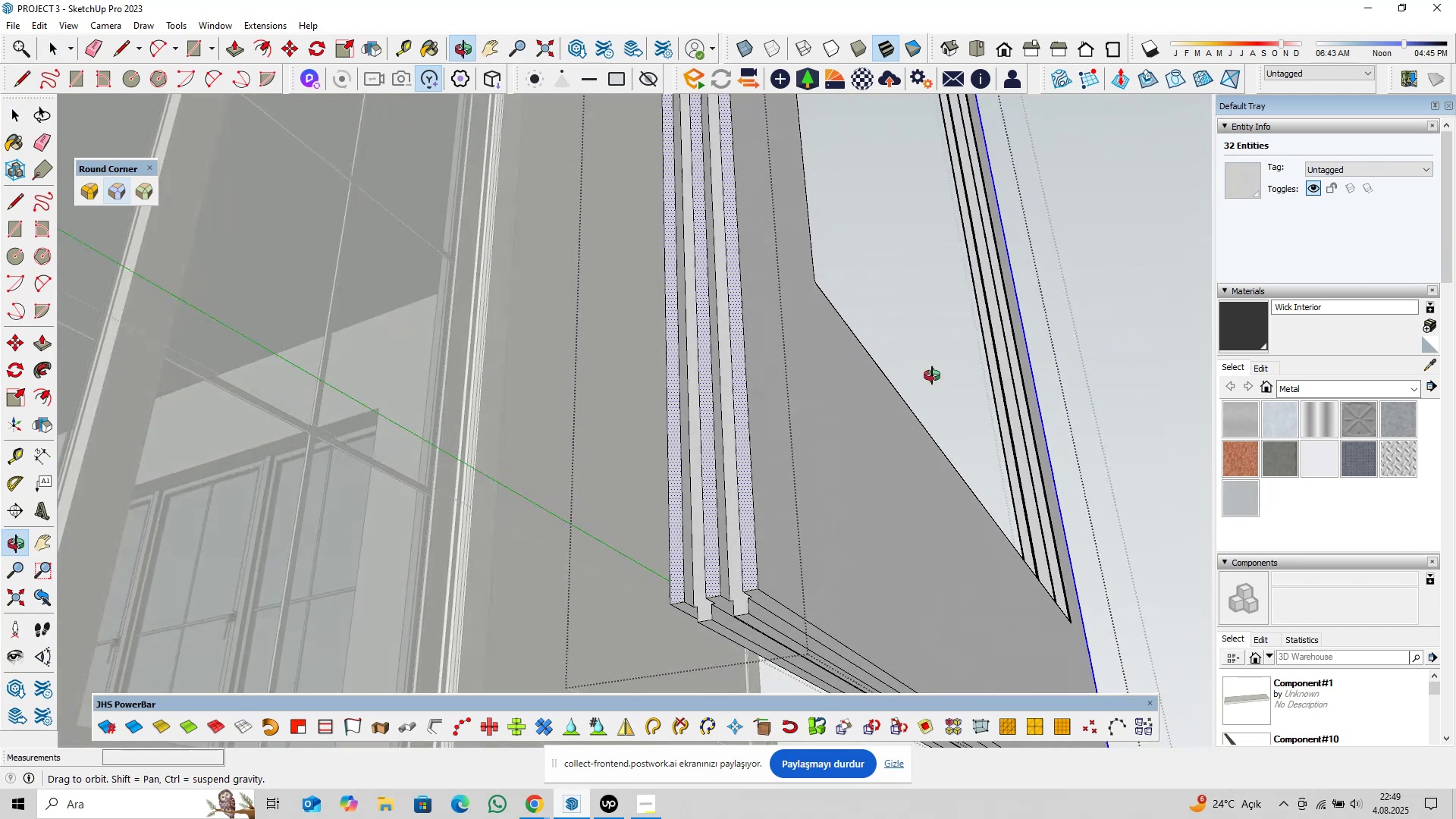 
scroll: coordinate [764, 595], scroll_direction: up, amount: 8.0
 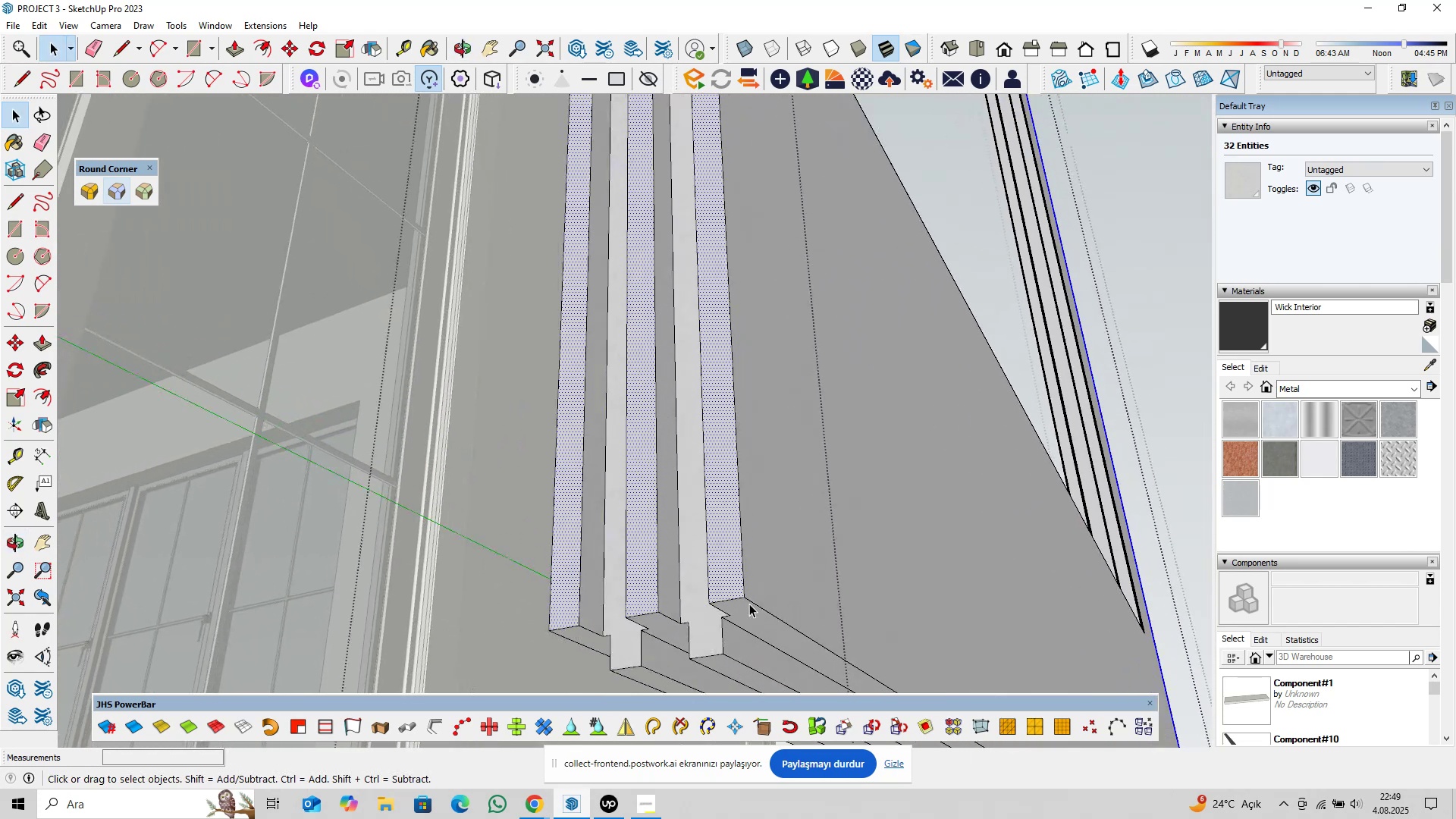 
hold_key(key=ShiftLeft, duration=0.33)
 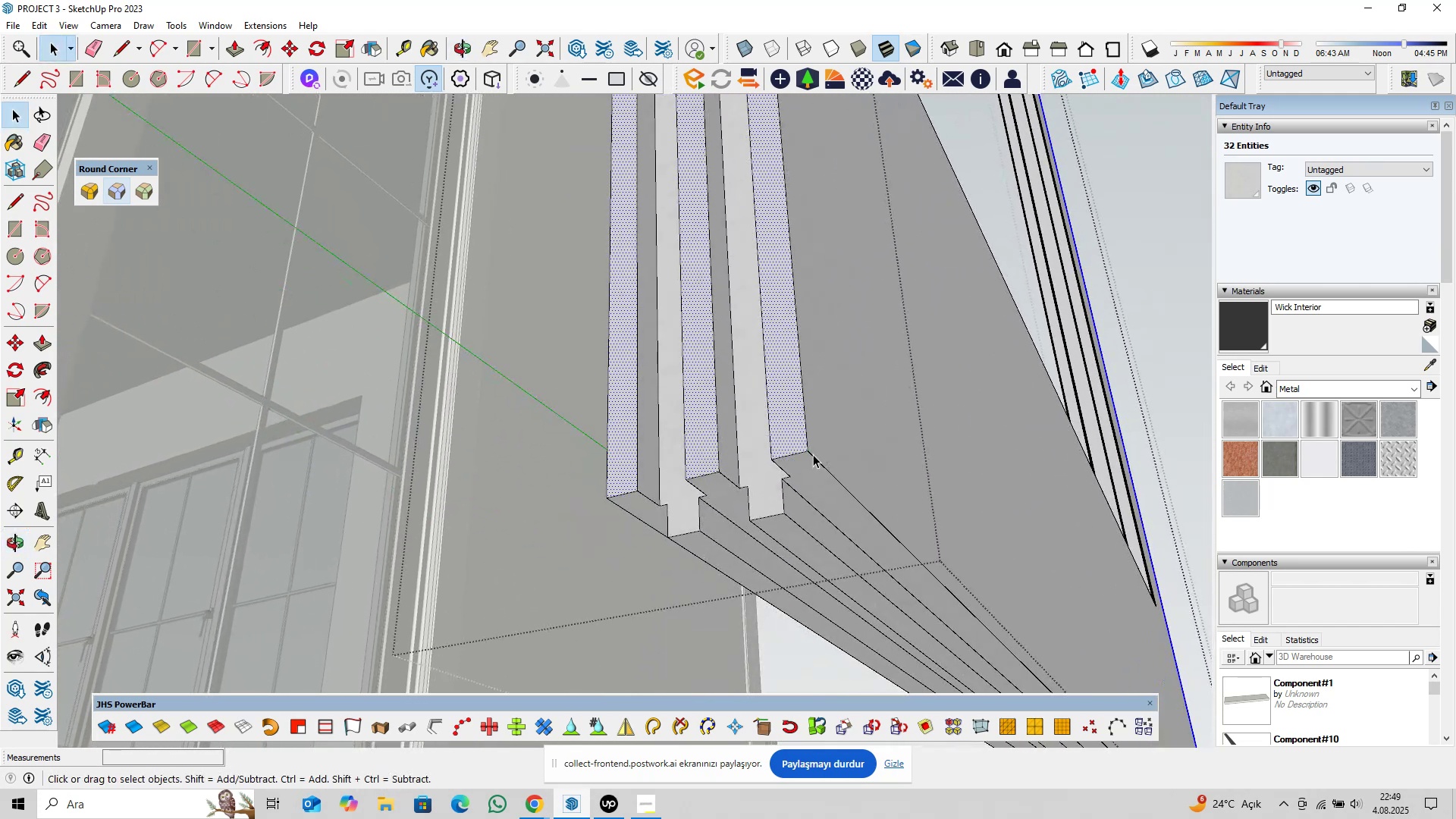 
hold_key(key=ControlLeft, duration=1.53)
left_click([810, 454])
 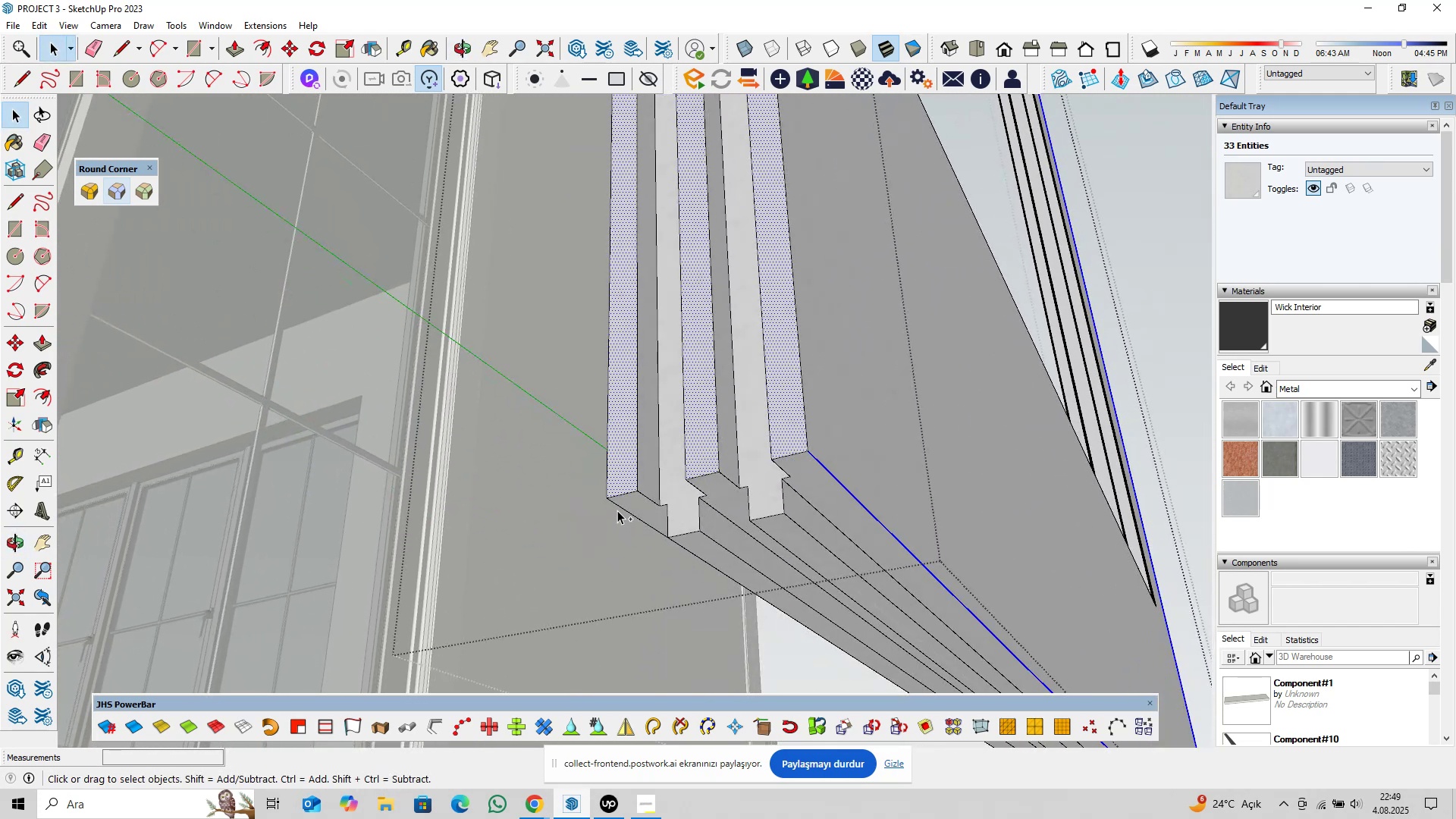 
left_click([620, 507])
 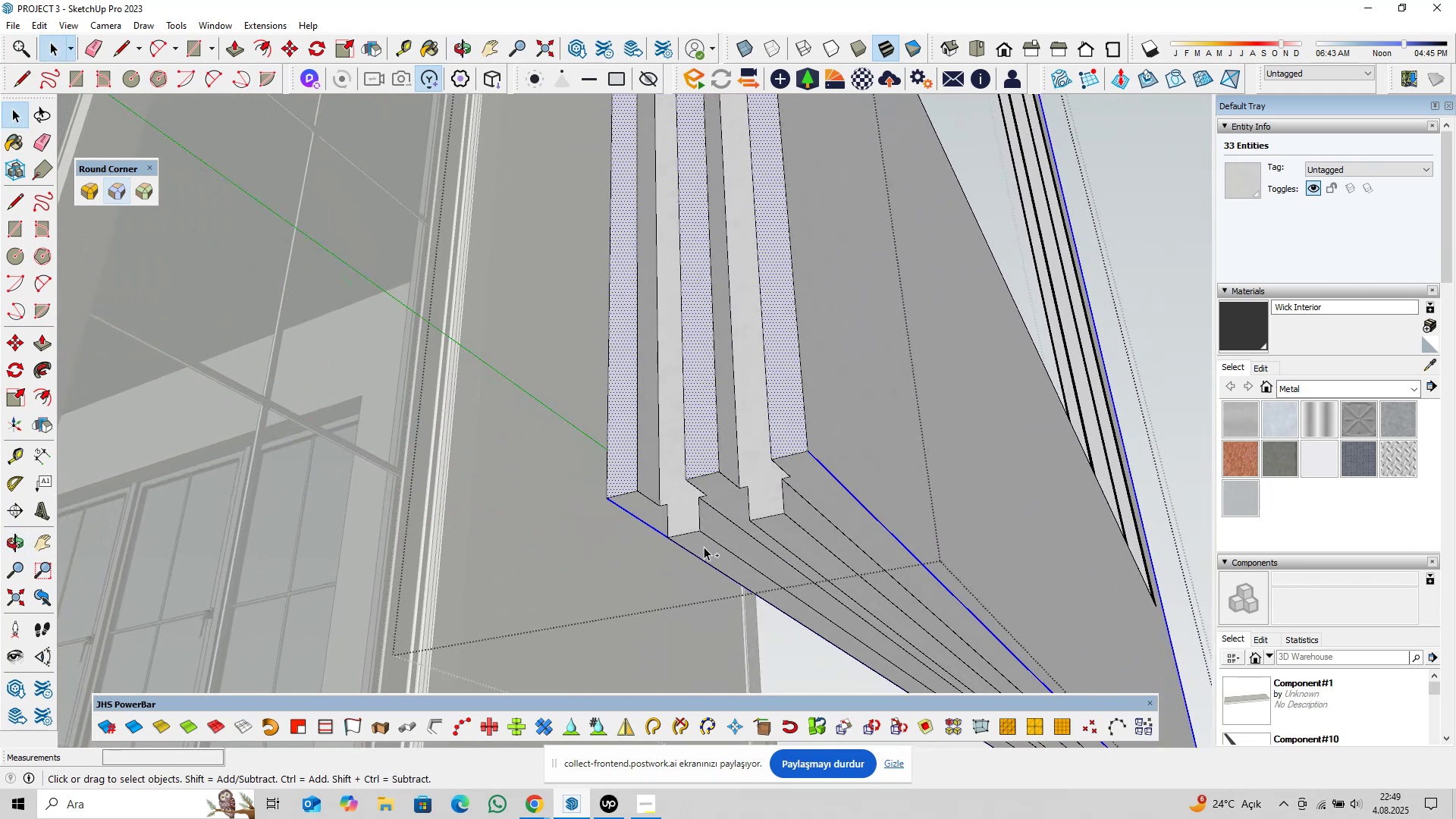 
hold_key(key=ControlLeft, duration=1.18)
left_click([707, 550])
 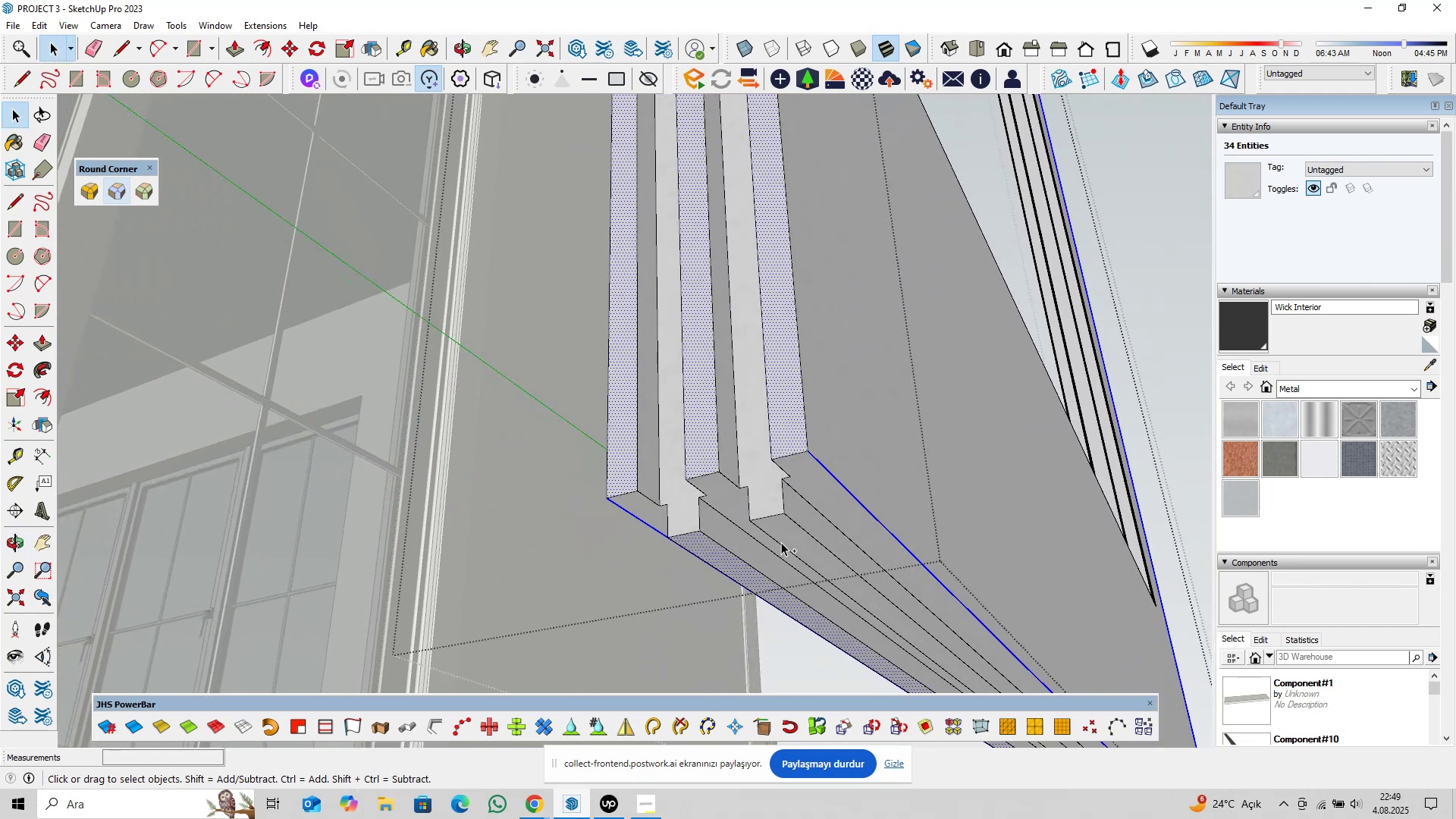 
left_click([784, 538])
 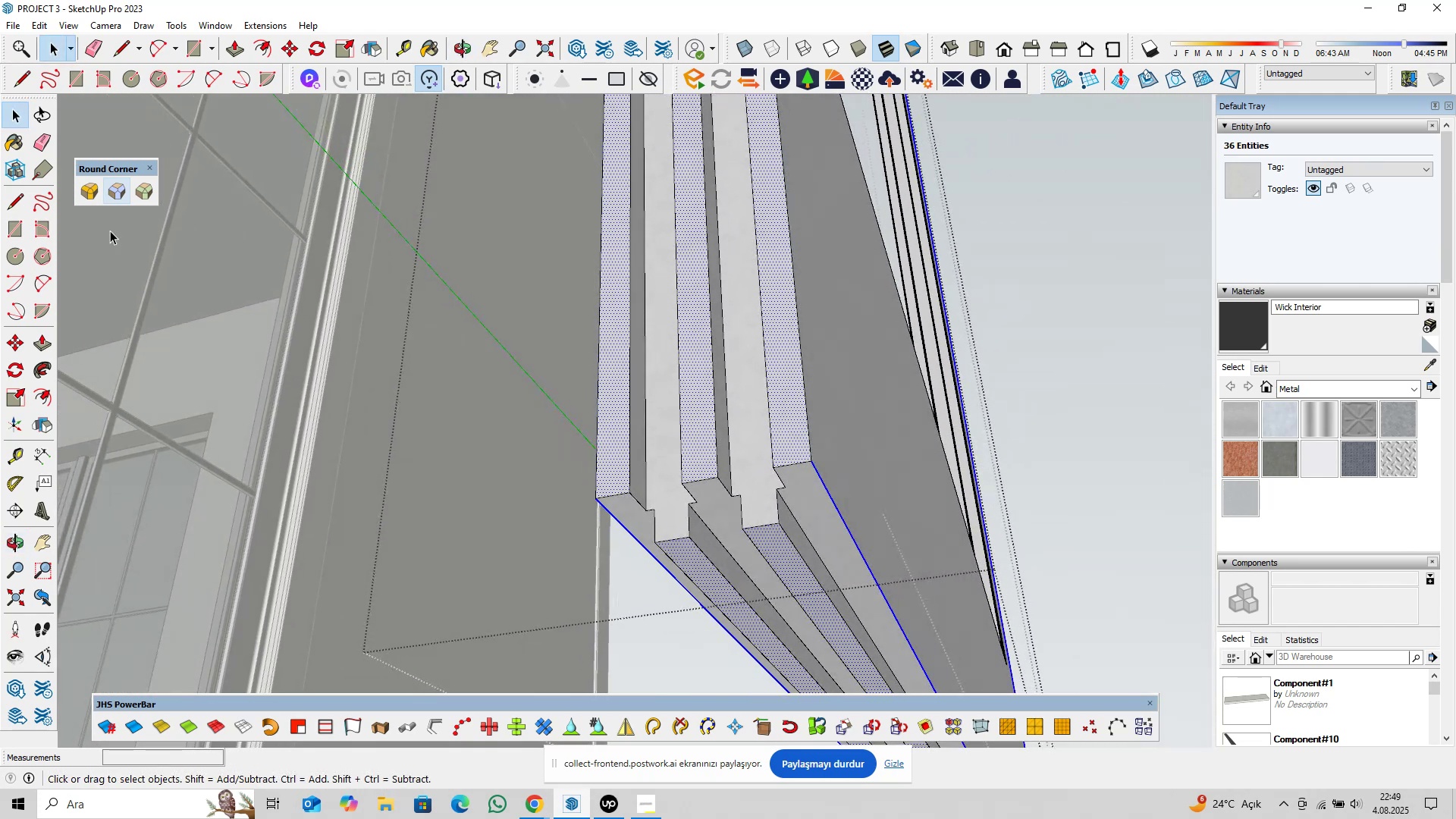 
left_click([85, 193])
 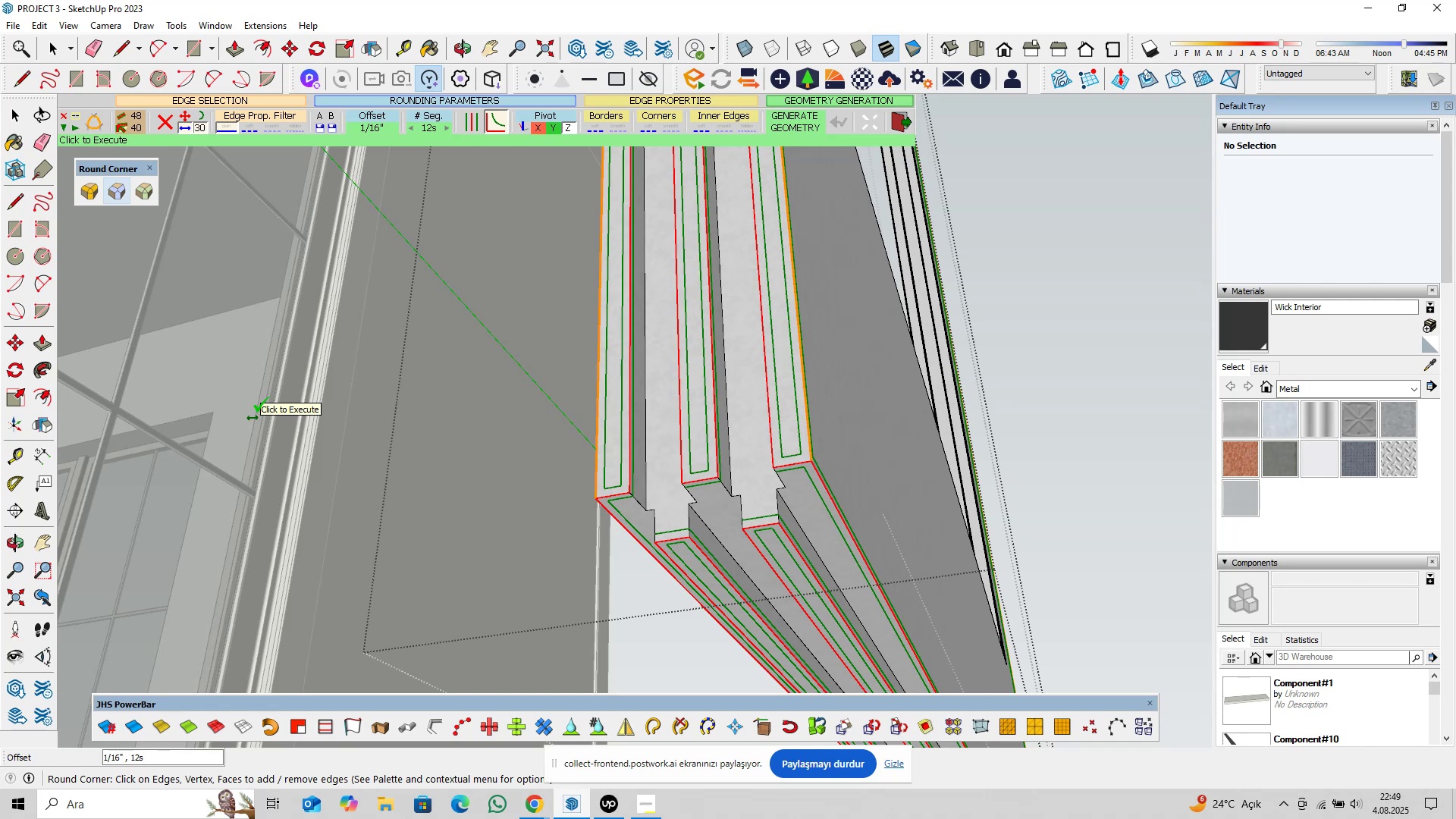 
key(Enter)
 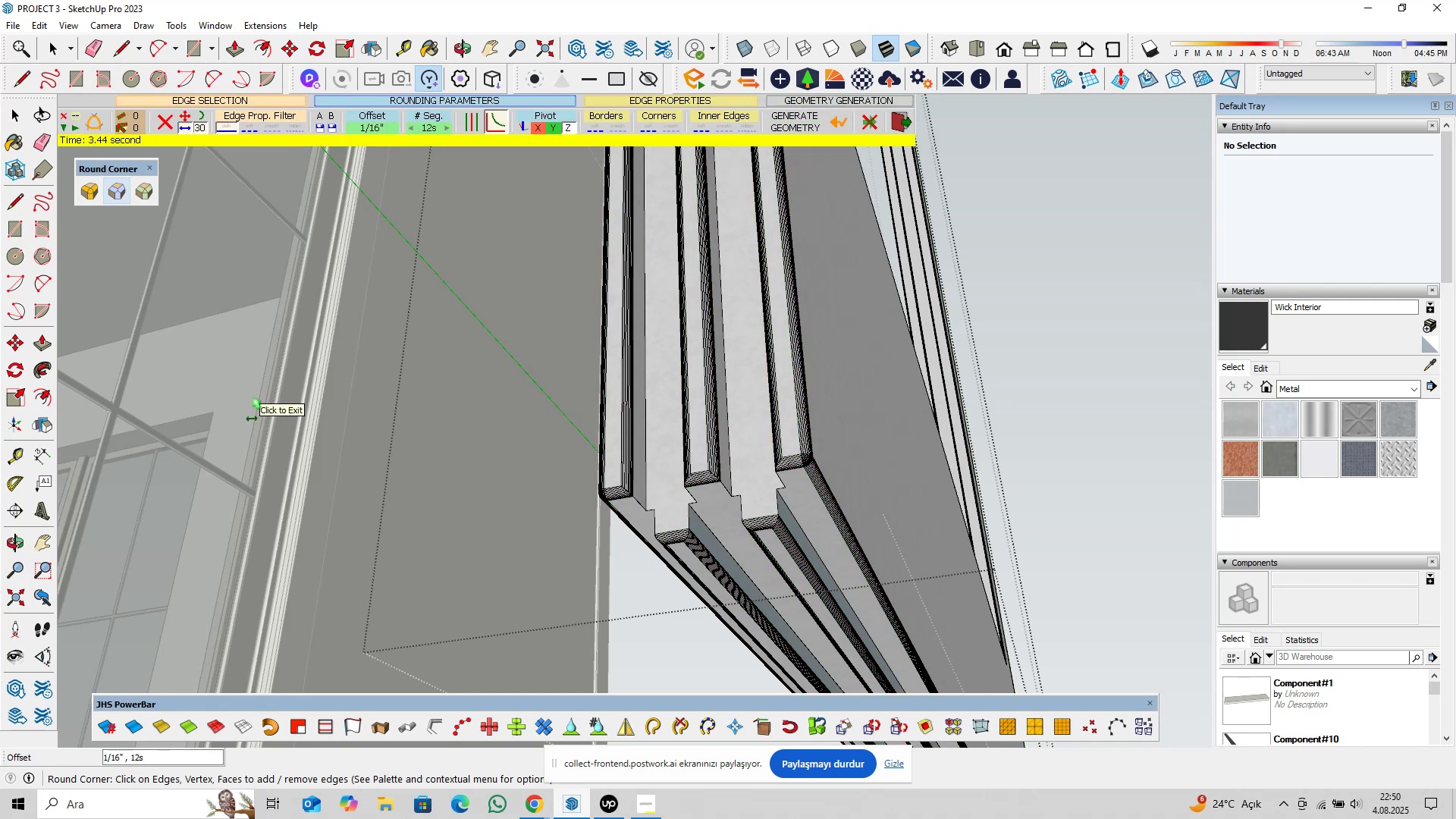 
wait(6.62)
 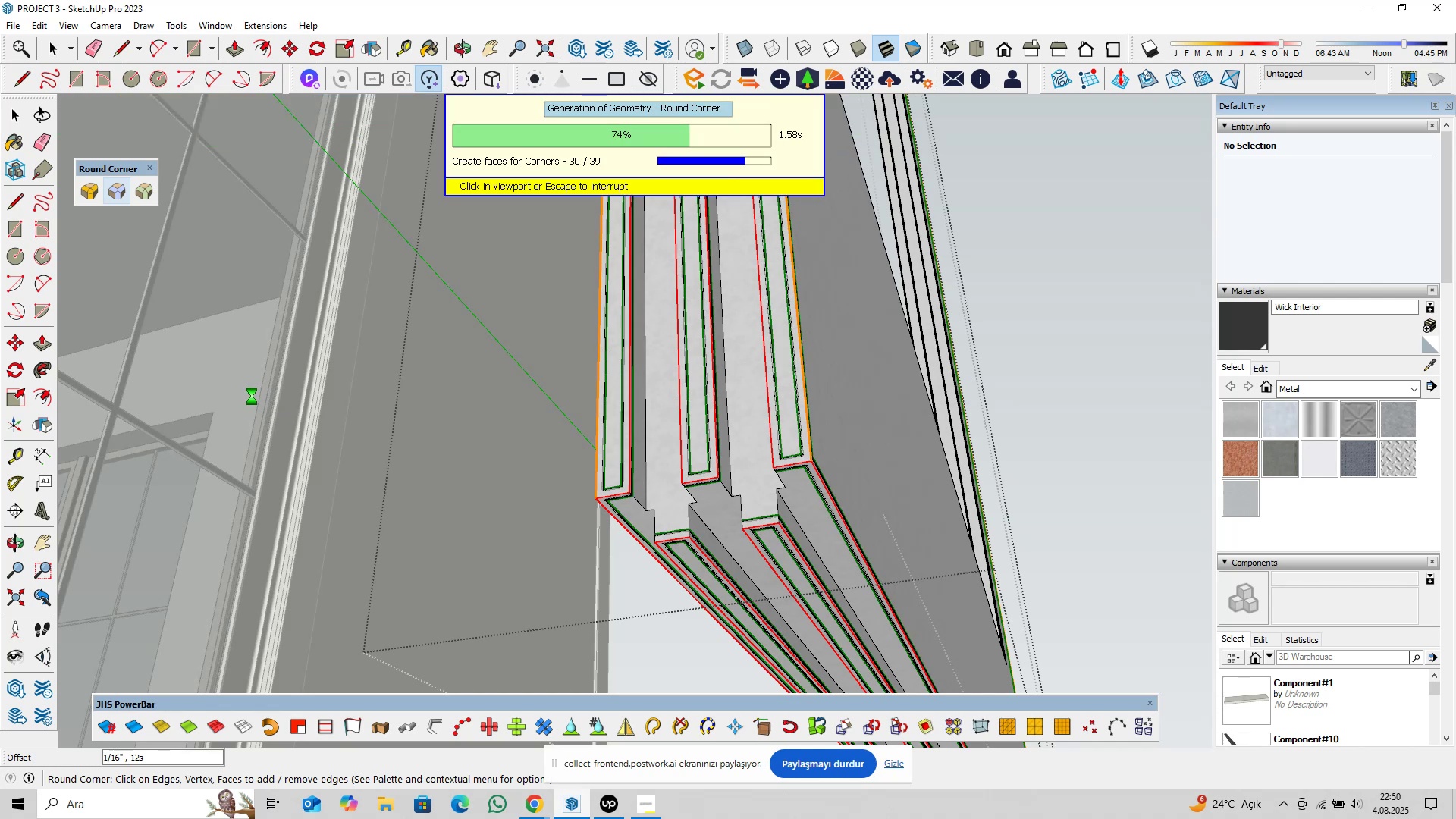 
key(Space)
 